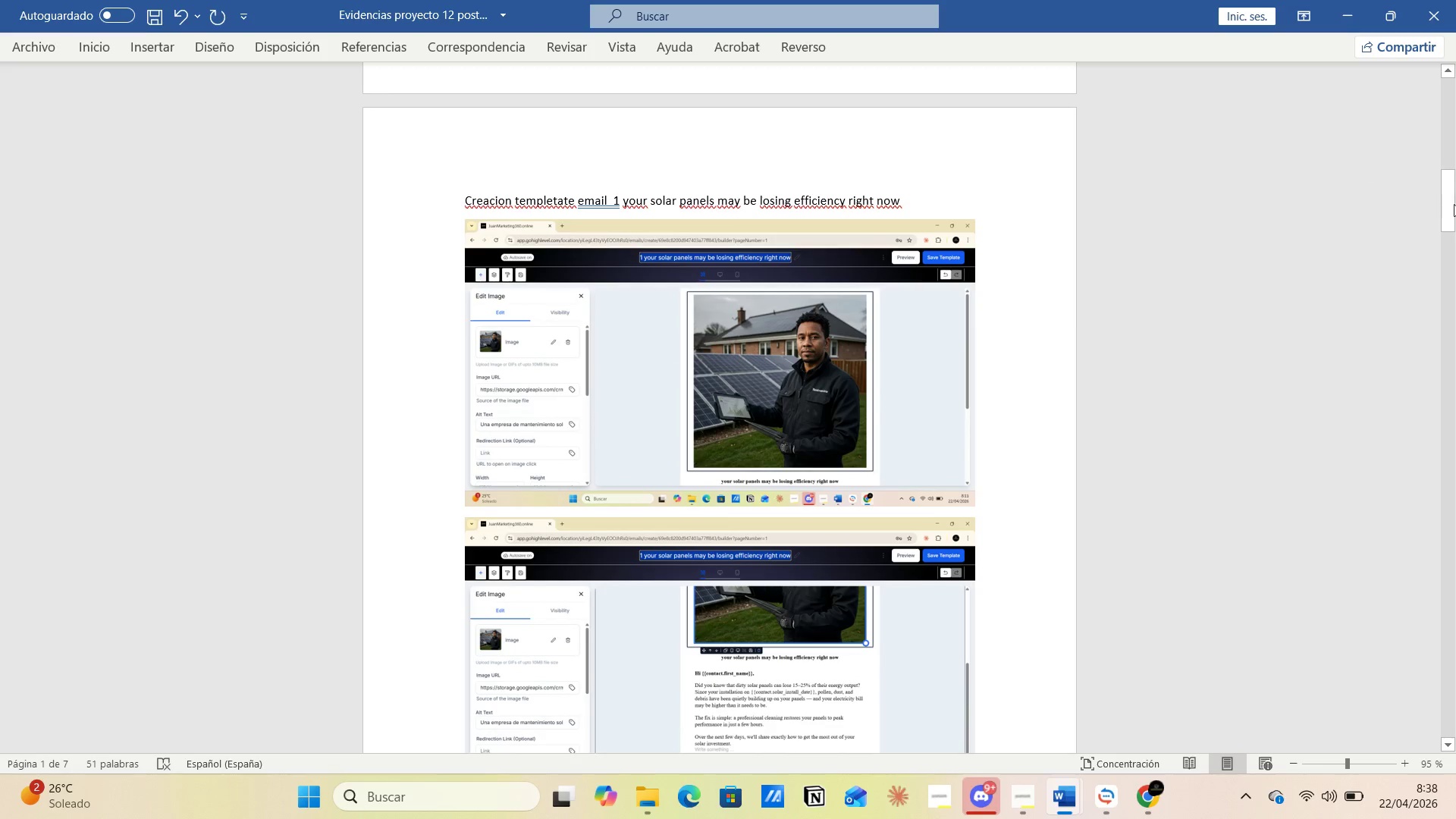 
left_click_drag(start_coordinate=[1455, 203], to_coordinate=[1455, 670])
 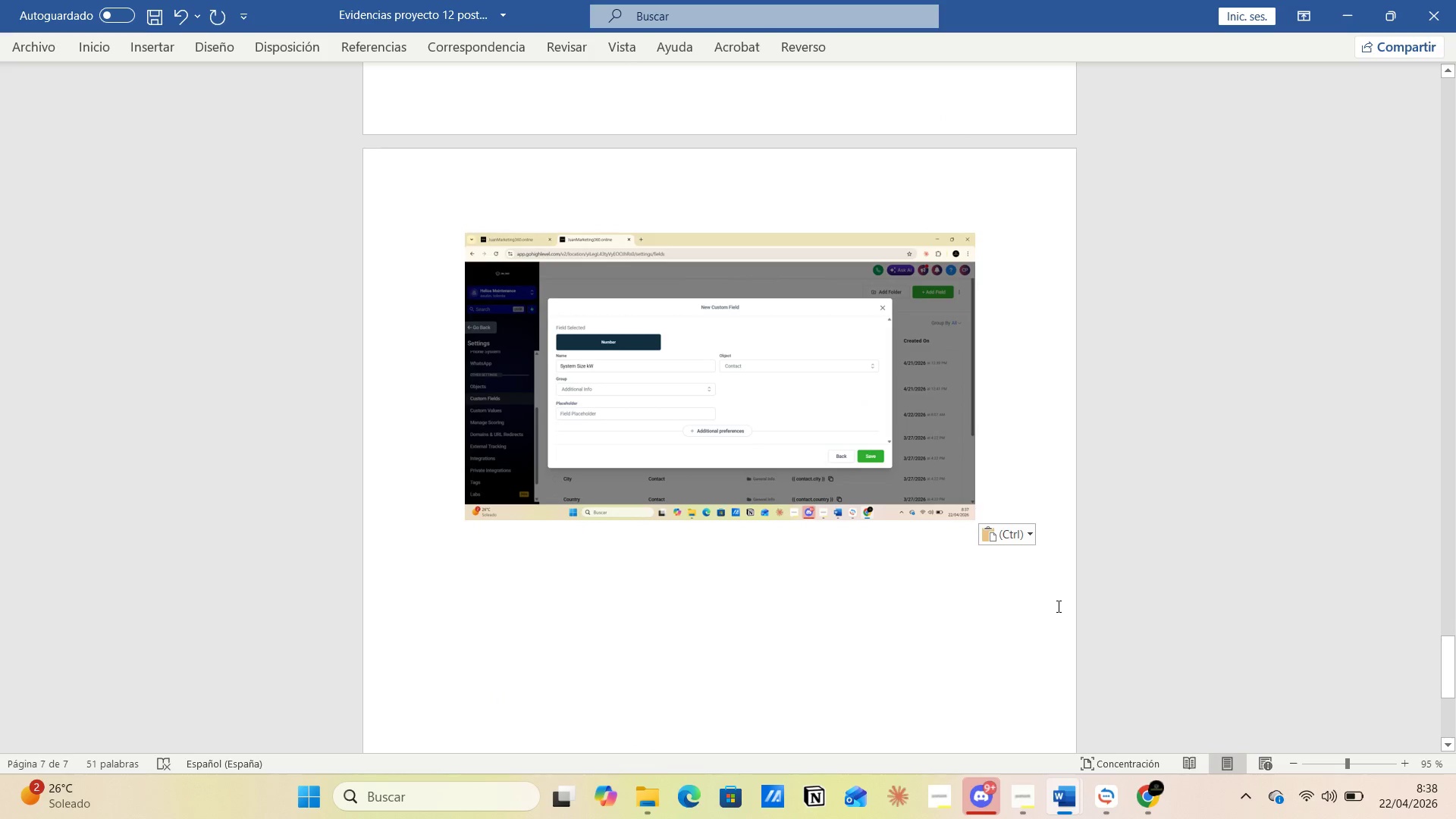 
key(Alt+AltLeft)
 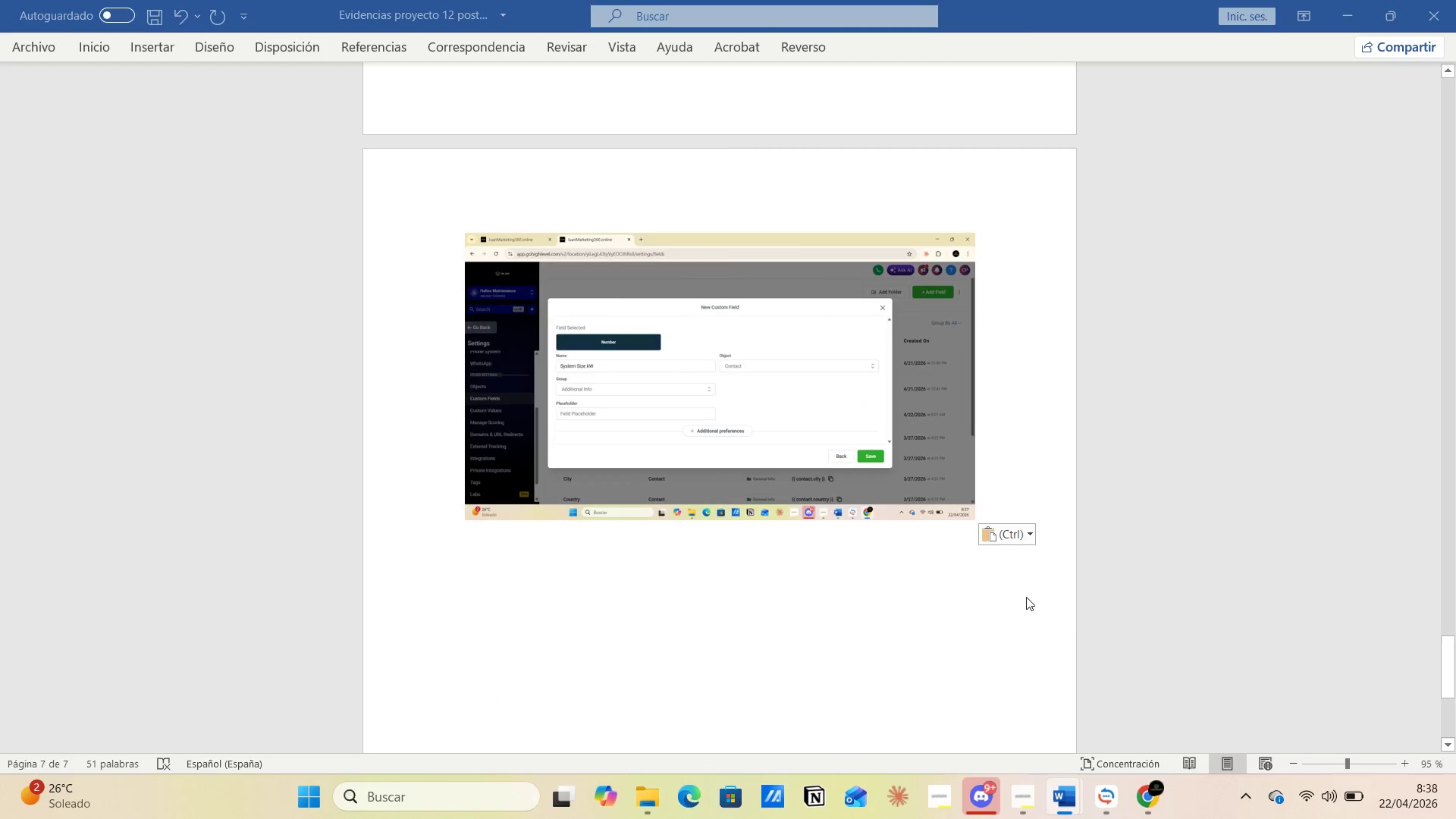 
key(Alt+Tab)
 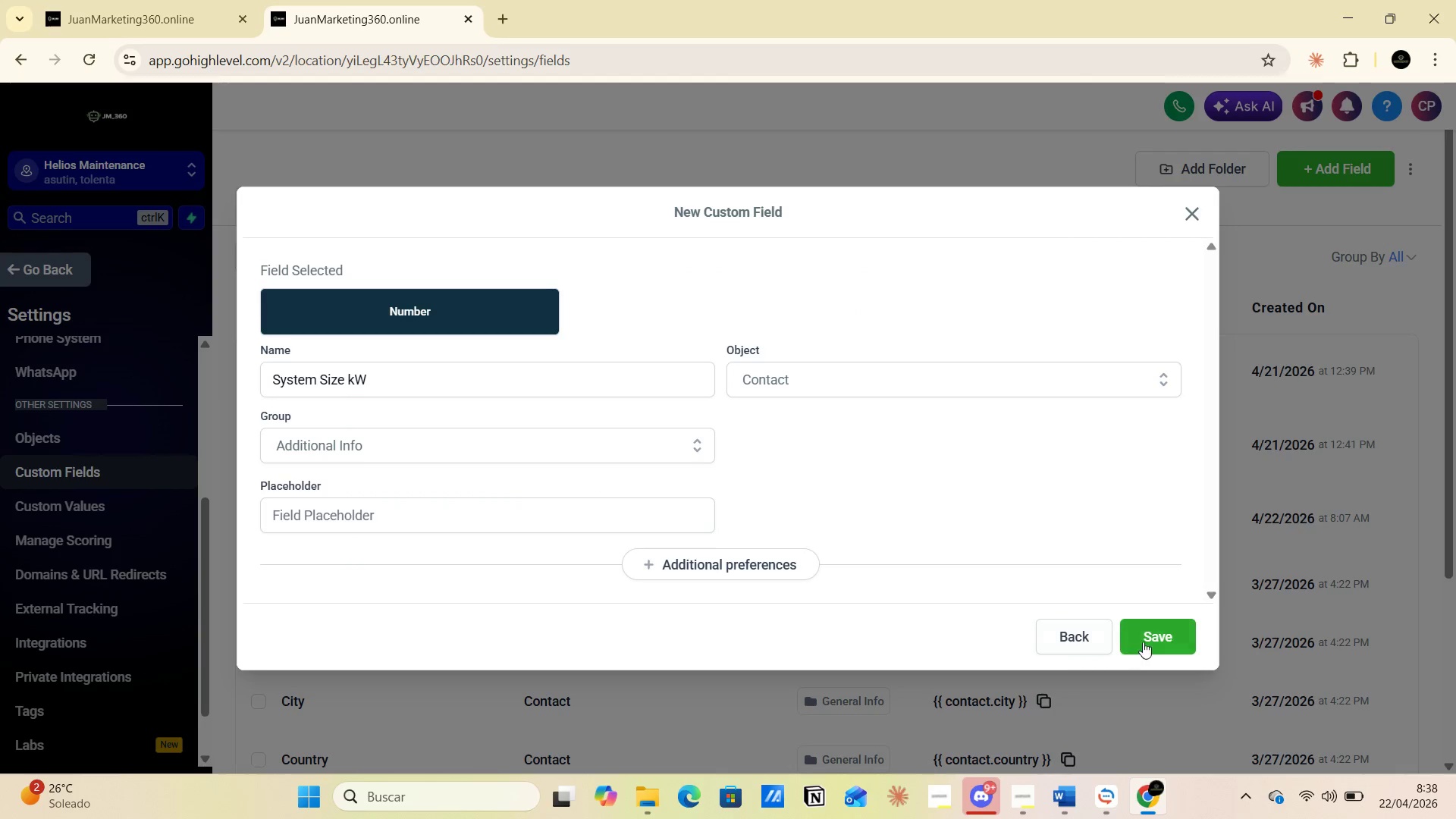 
left_click([1148, 634])
 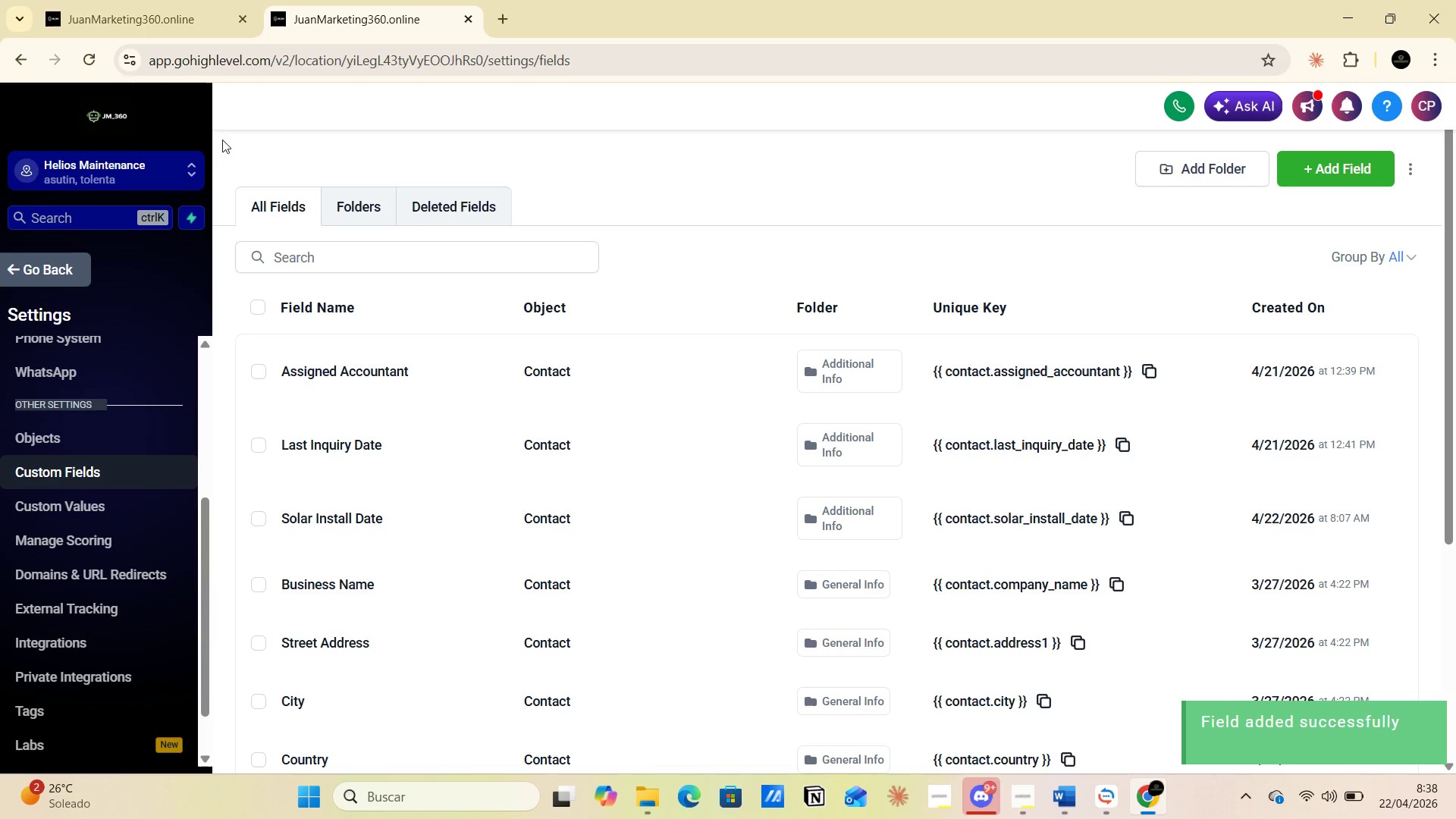 
left_click([135, 10])
 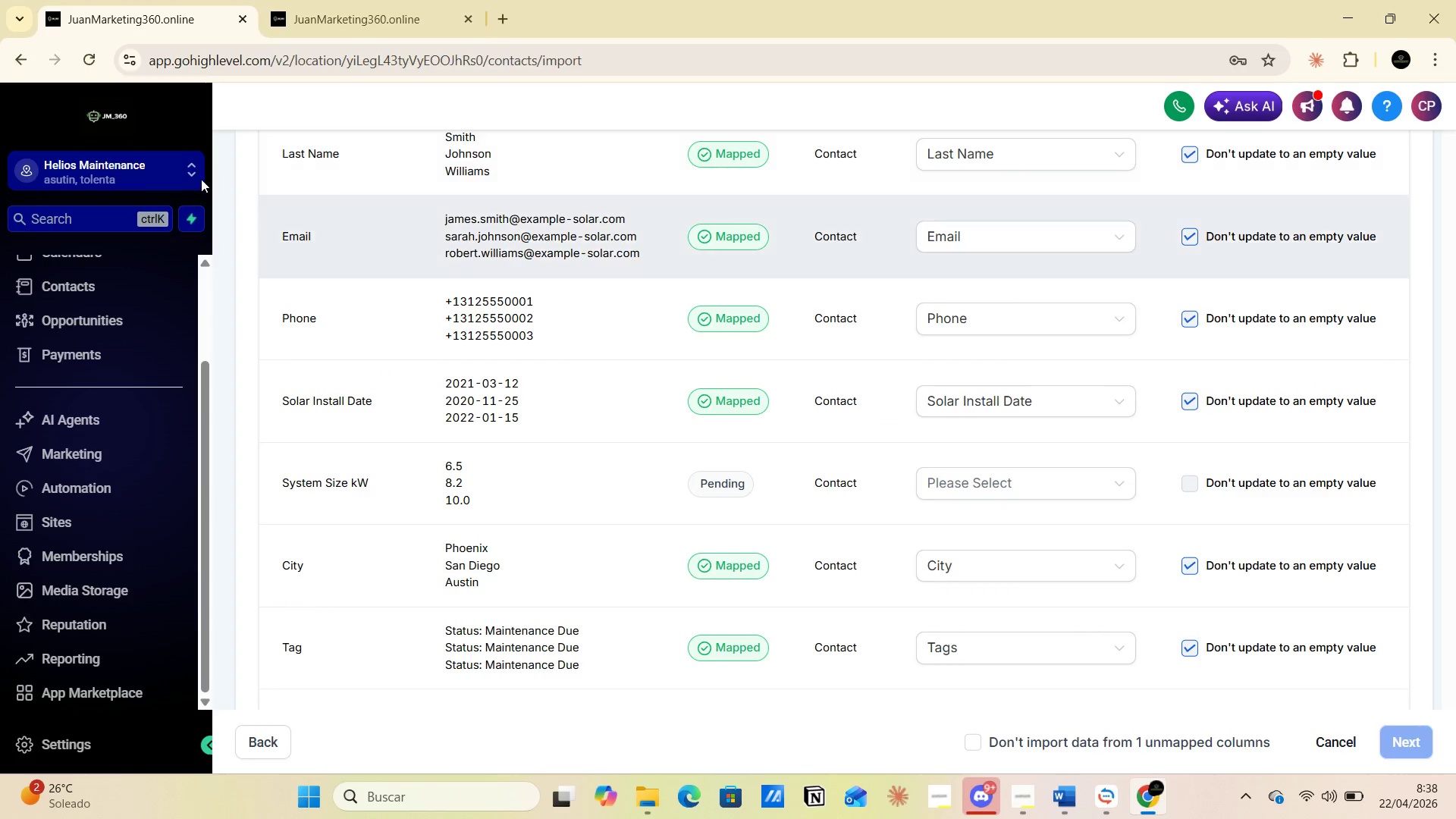 
left_click([88, 55])
 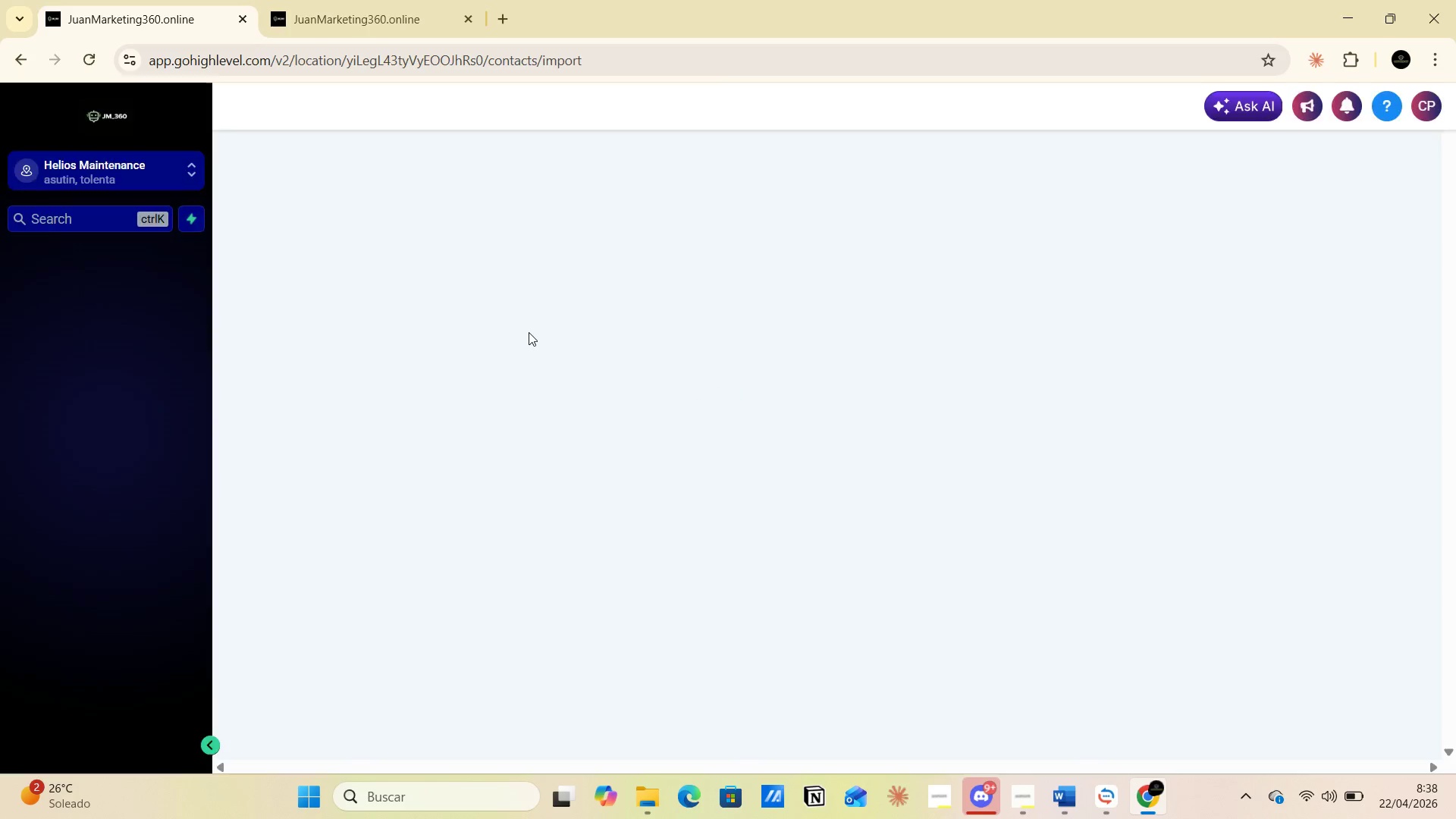 
wait(10.61)
 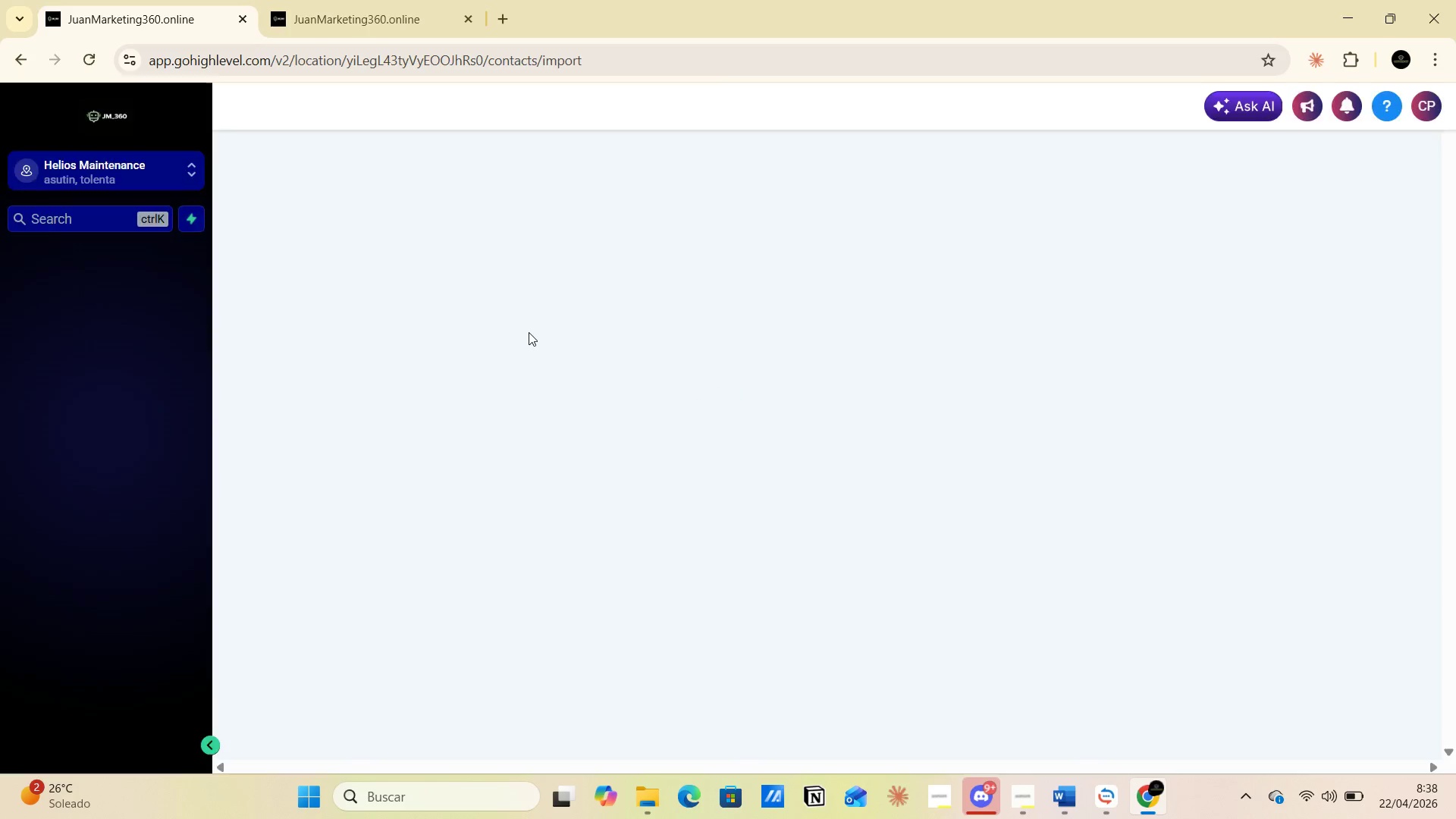 
left_click([1401, 745])
 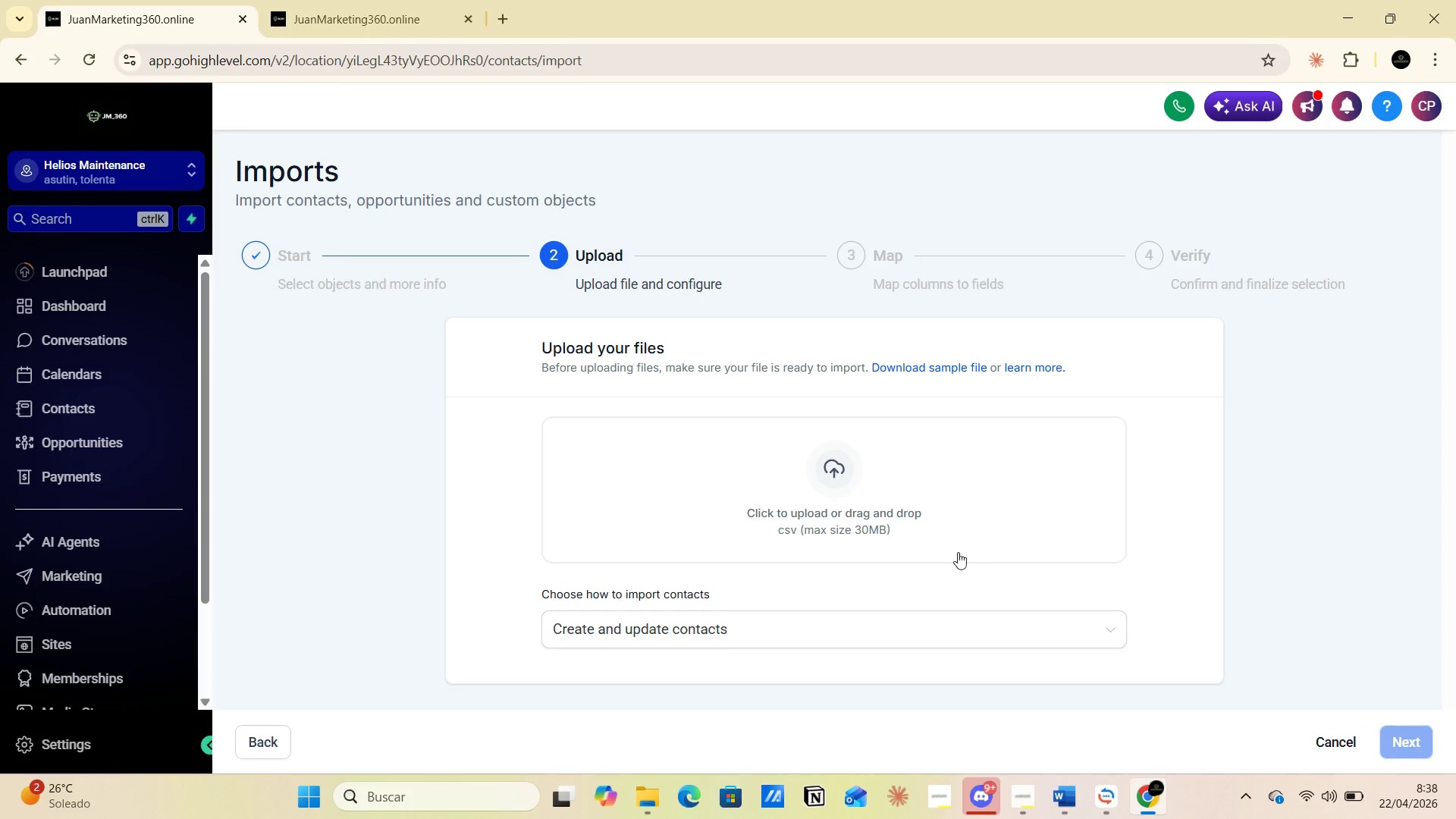 
left_click([836, 480])
 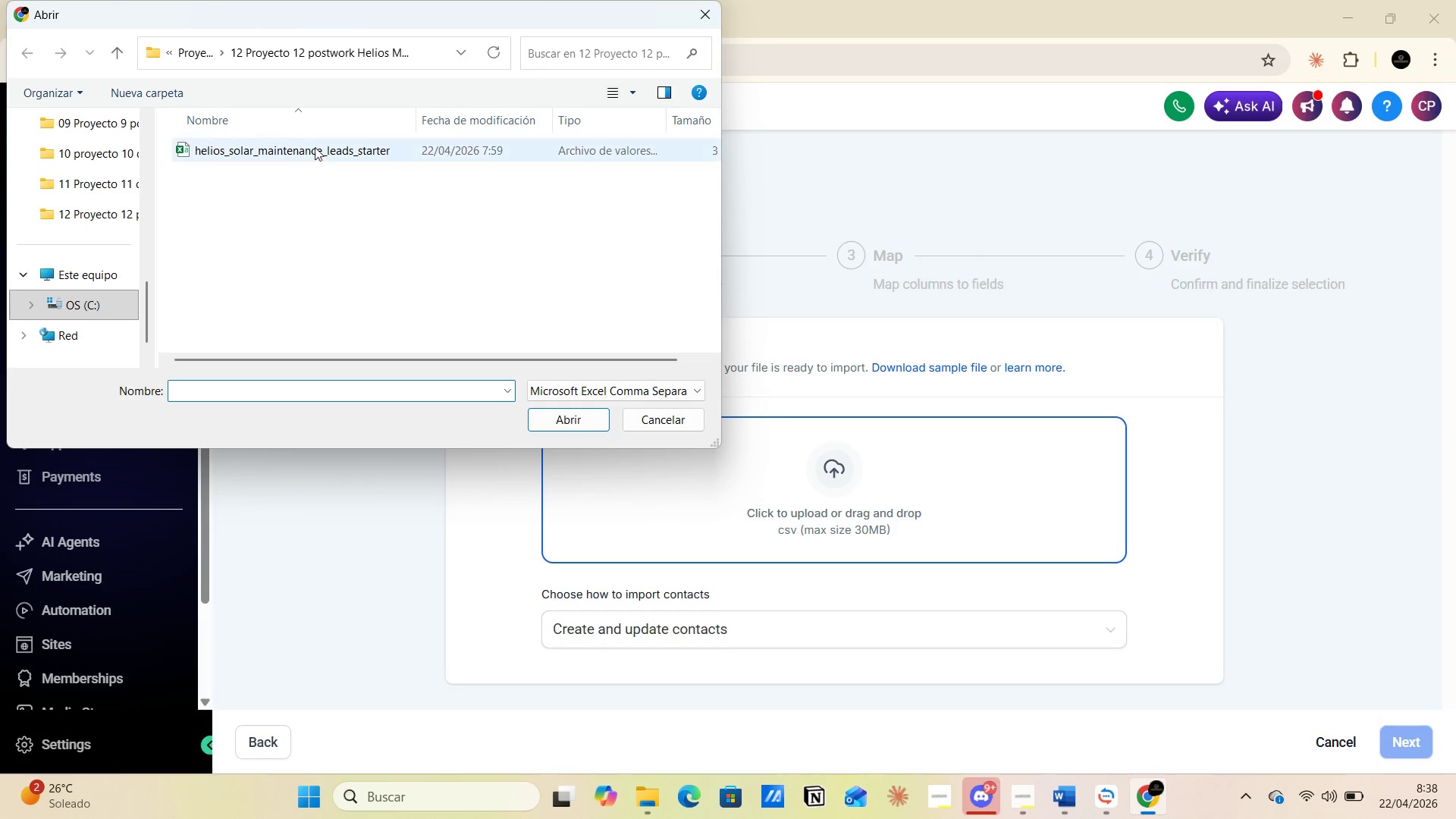 
left_click([264, 146])
 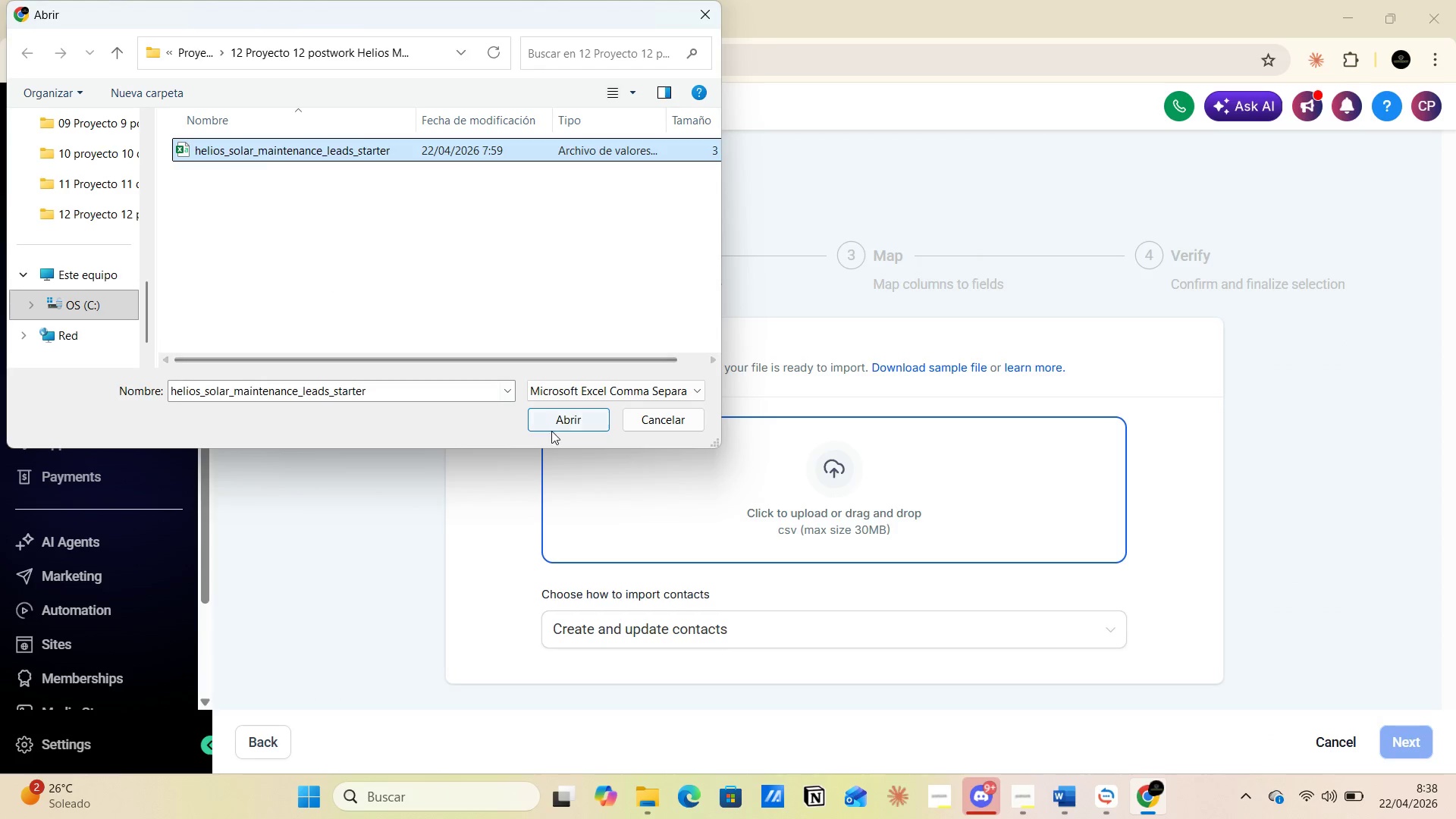 
left_click([553, 423])
 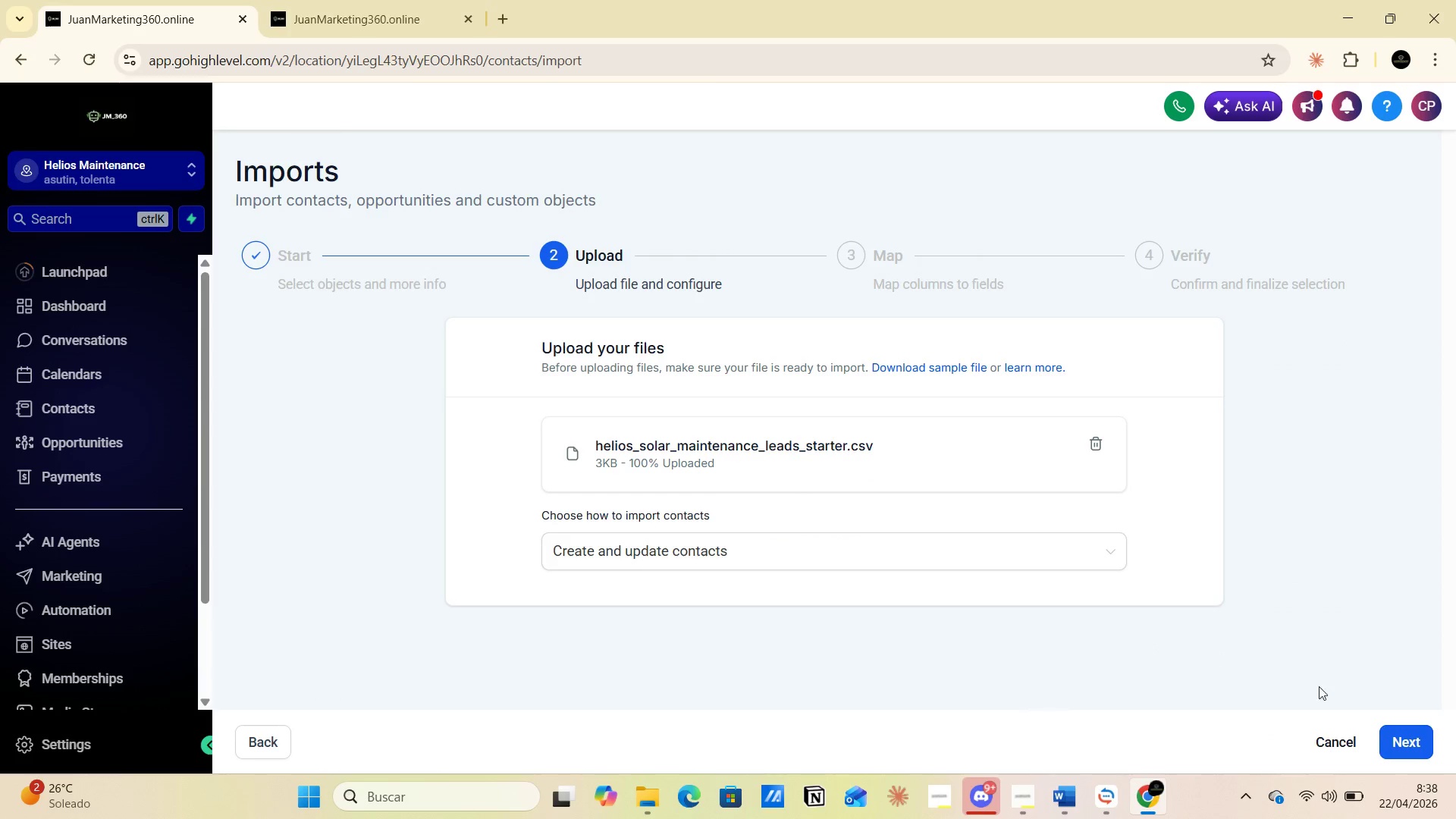 
left_click([1402, 739])
 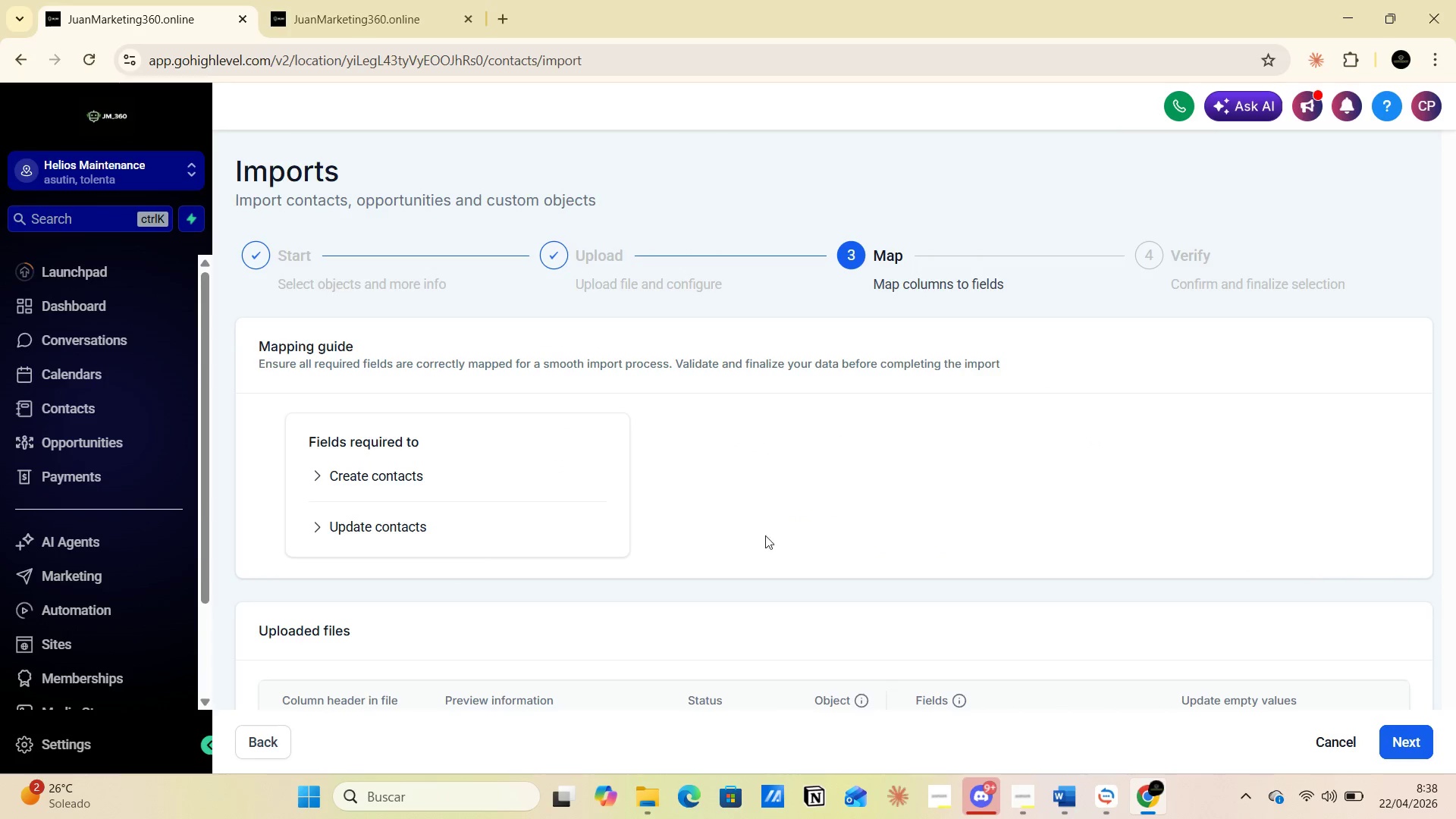 
left_click([312, 475])
 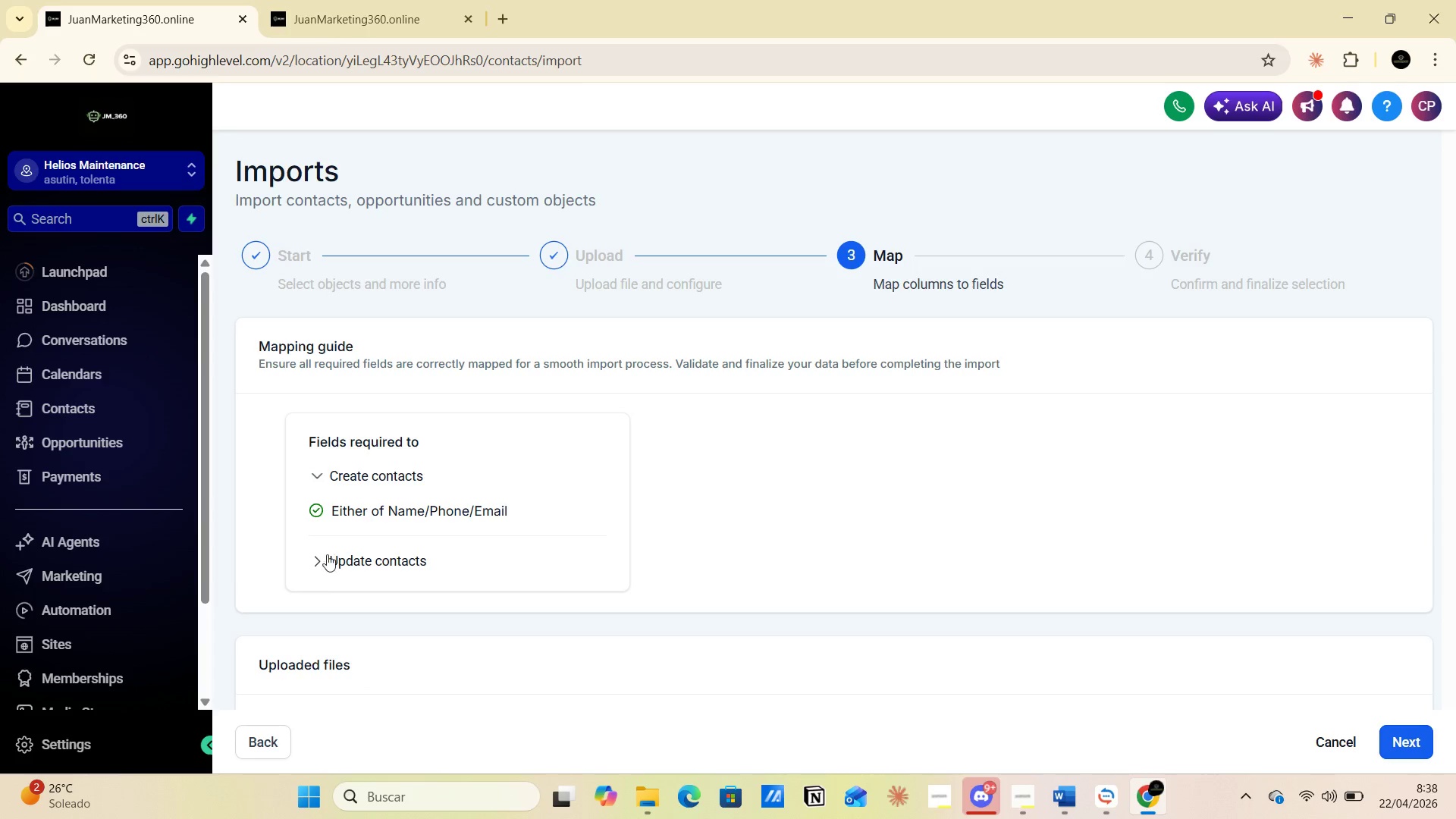 
left_click([320, 556])
 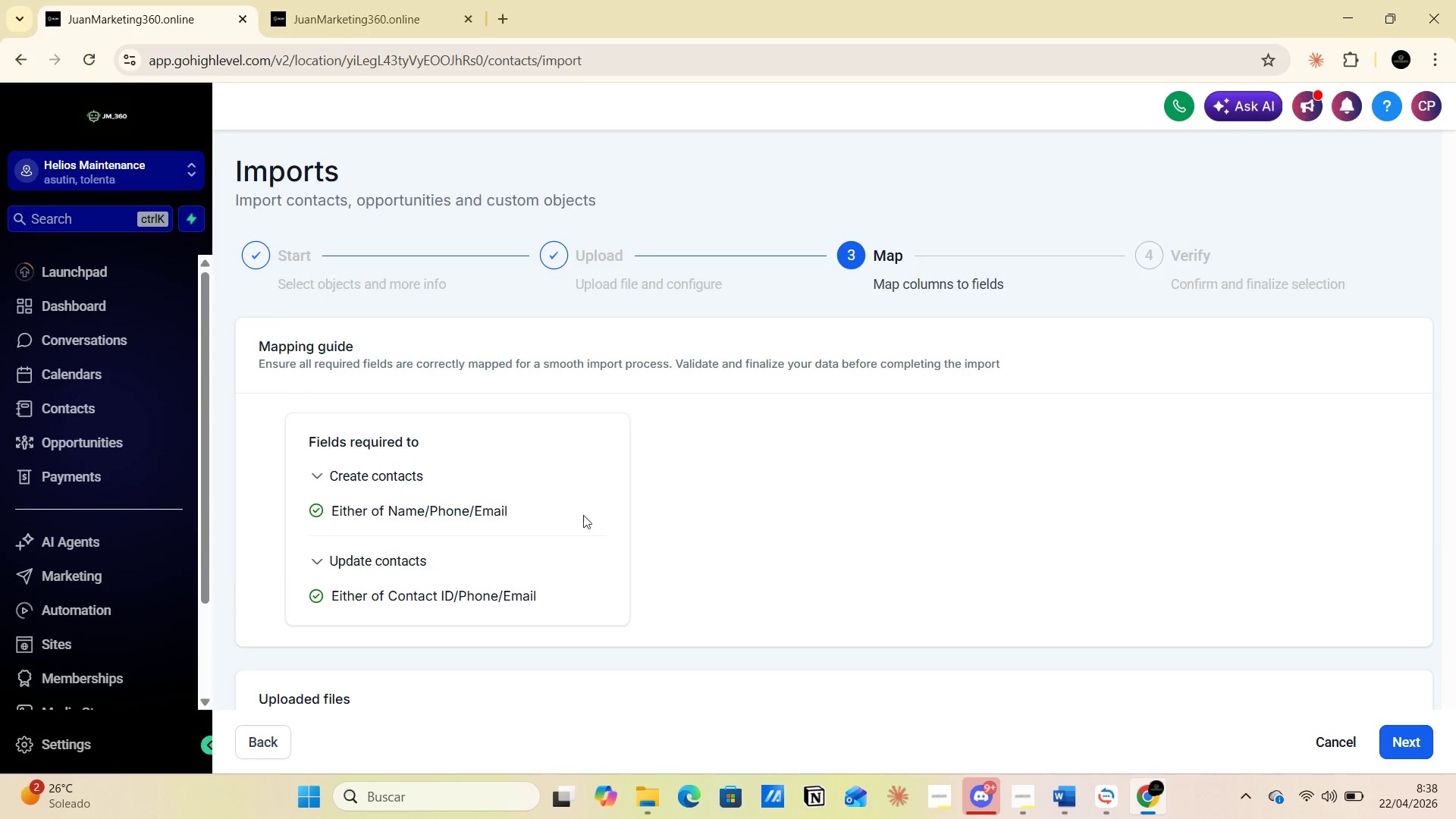 
scroll: coordinate [610, 522], scroll_direction: down, amount: 8.0
 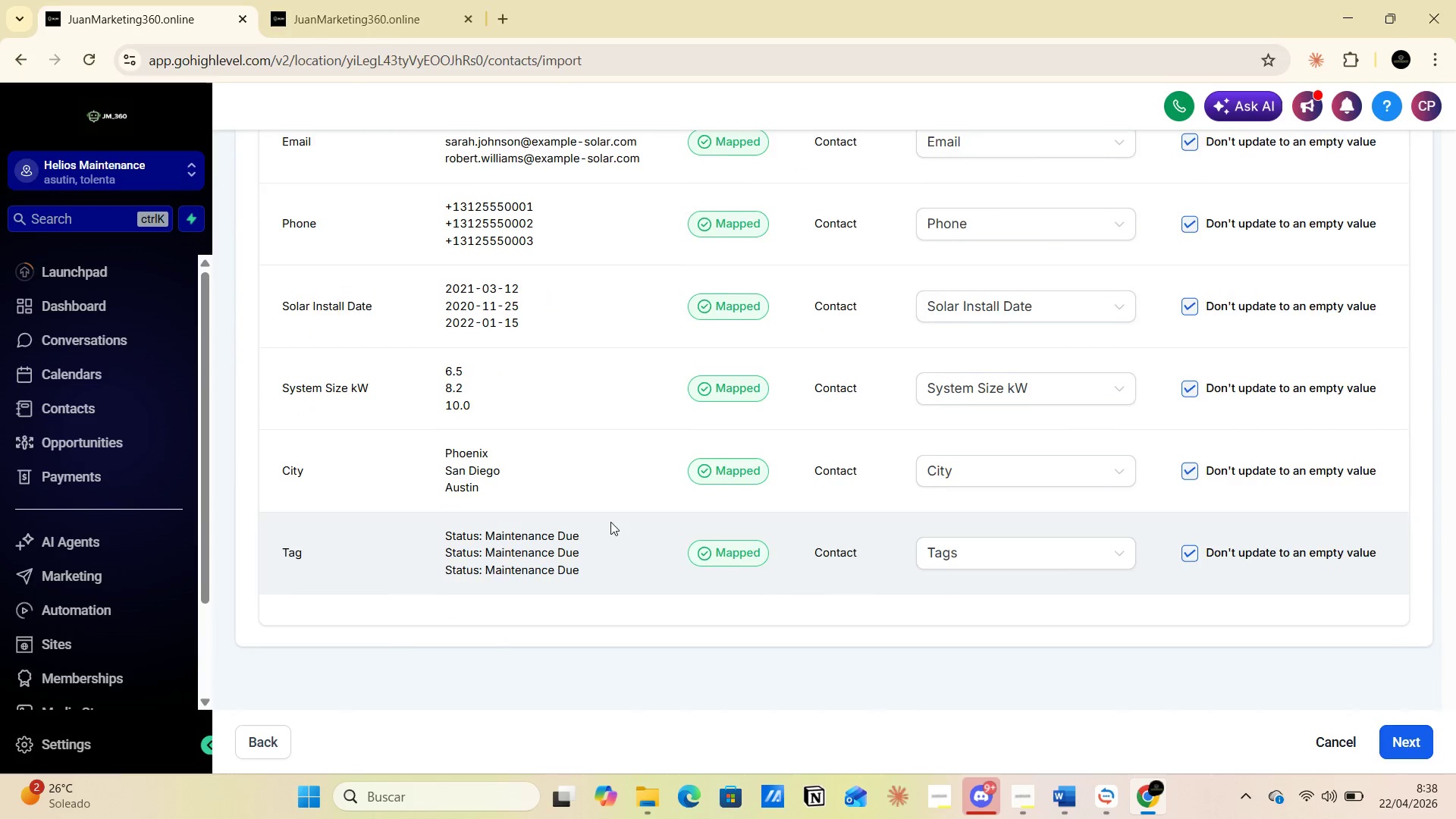 
scroll: coordinate [1372, 472], scroll_direction: up, amount: 5.0
 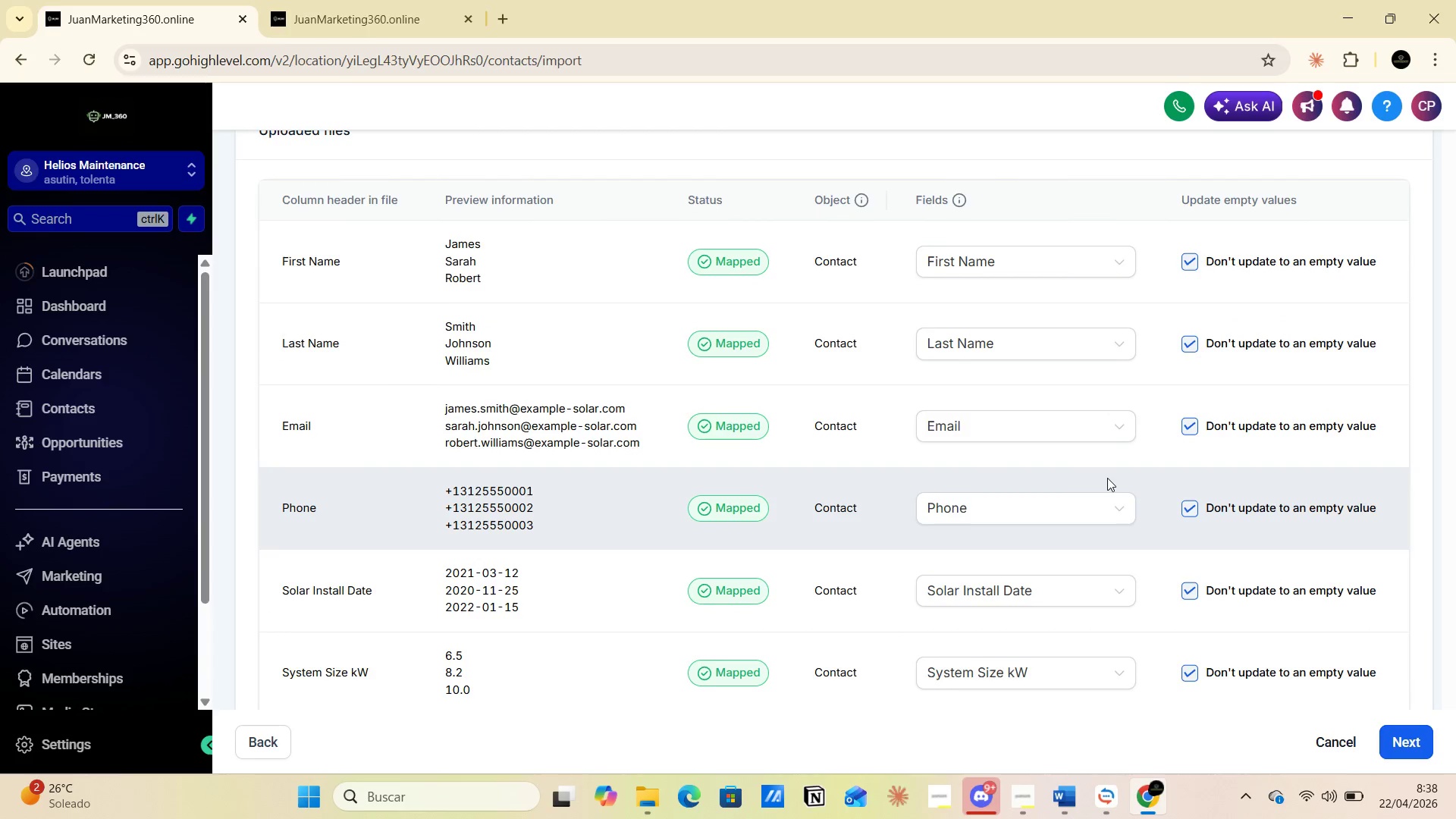 
scroll: coordinate [1107, 478], scroll_direction: down, amount: 1.0
 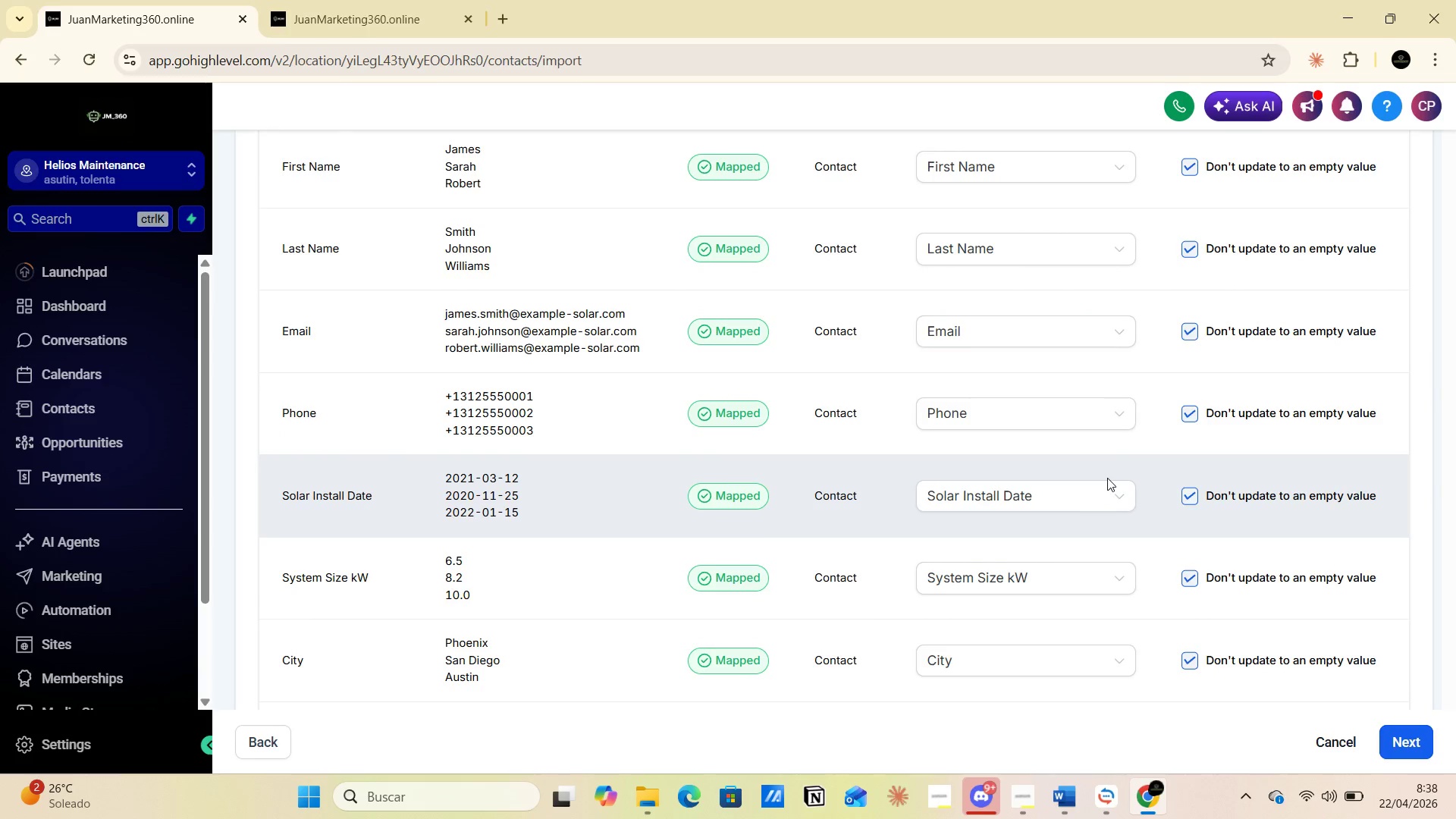 
scroll: coordinate [1107, 478], scroll_direction: up, amount: 1.0
 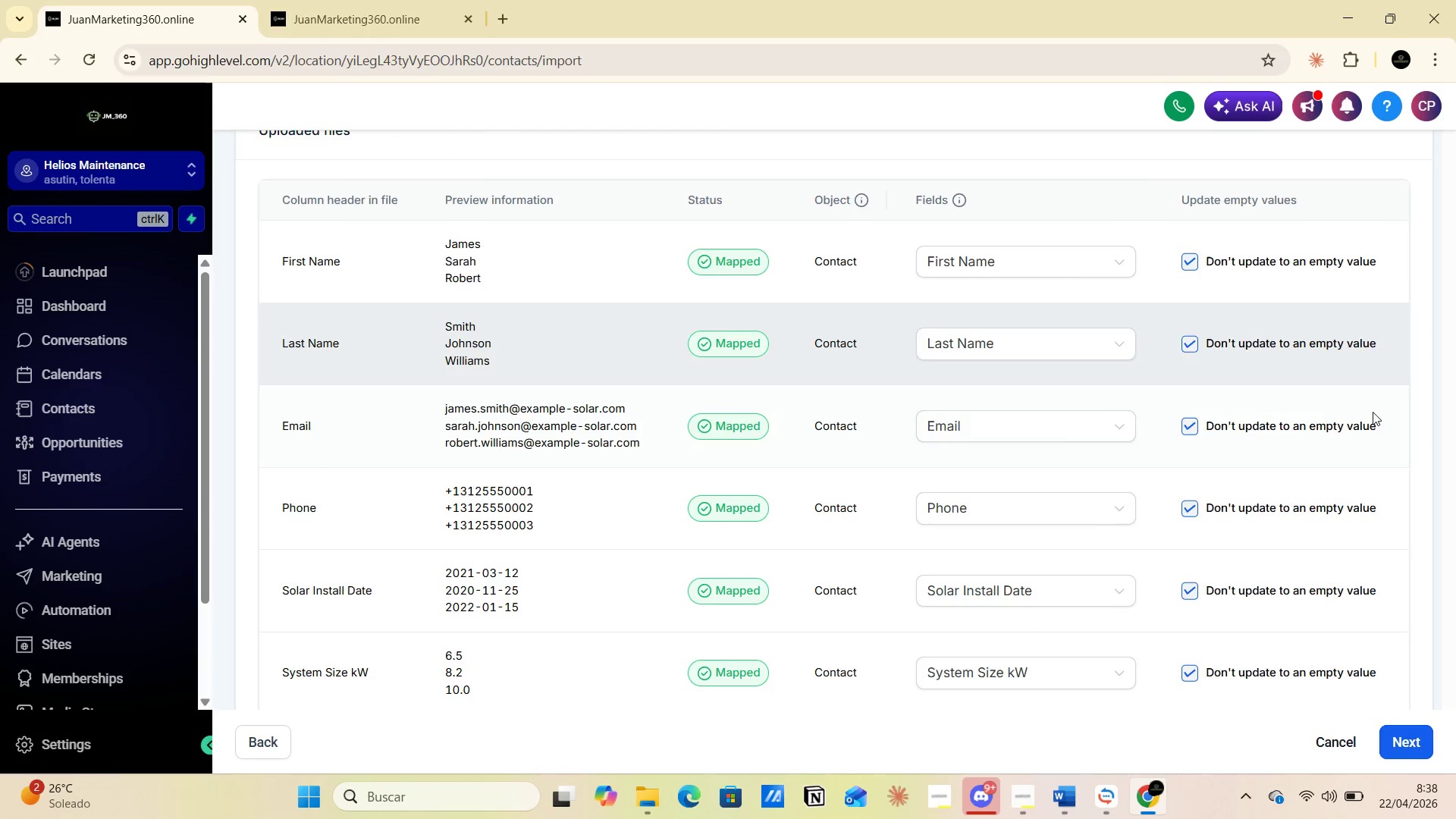 
left_click_drag(start_coordinate=[1455, 478], to_coordinate=[1455, 534])
 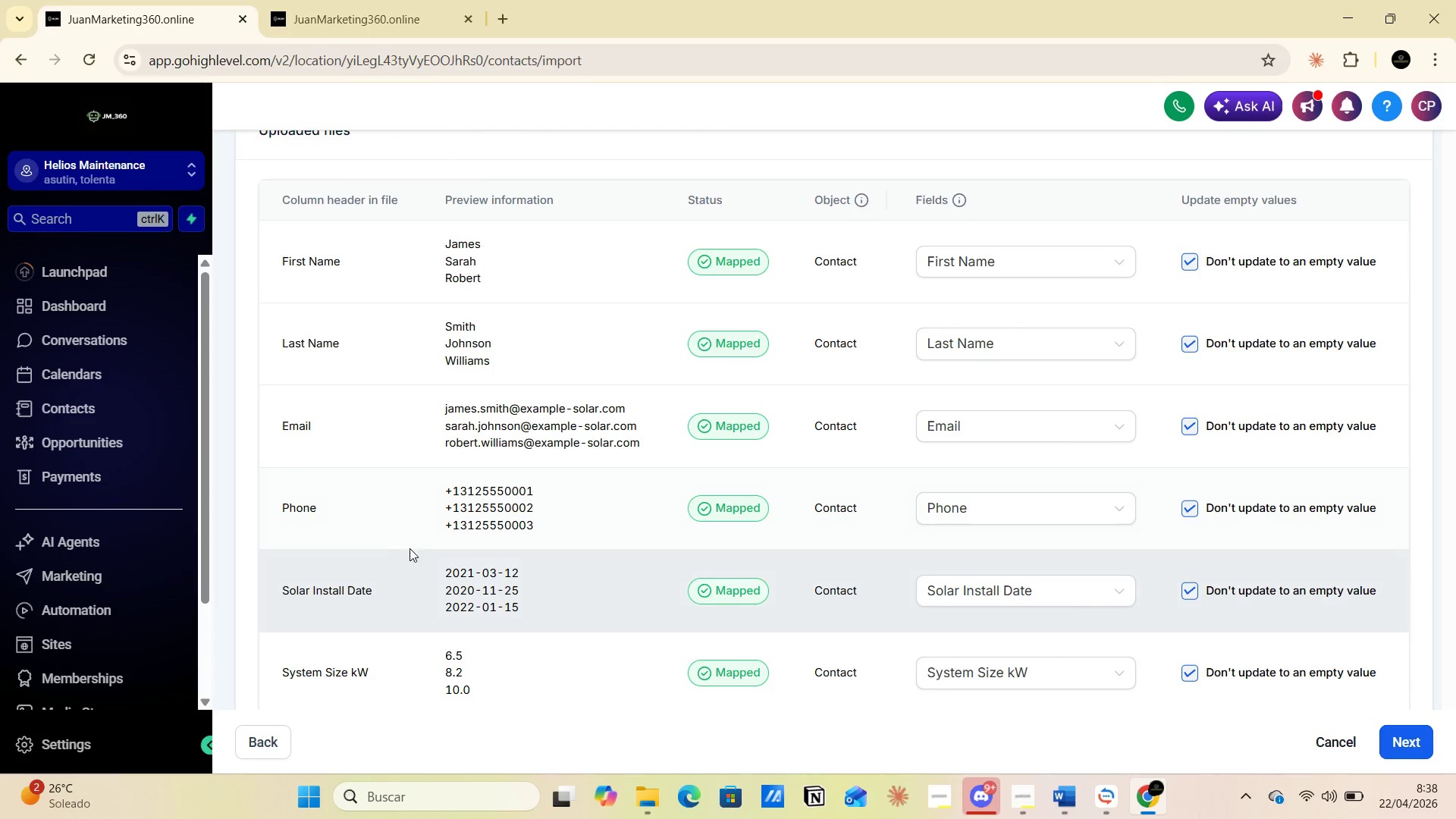 
scroll: coordinate [548, 526], scroll_direction: none, amount: 0.0
 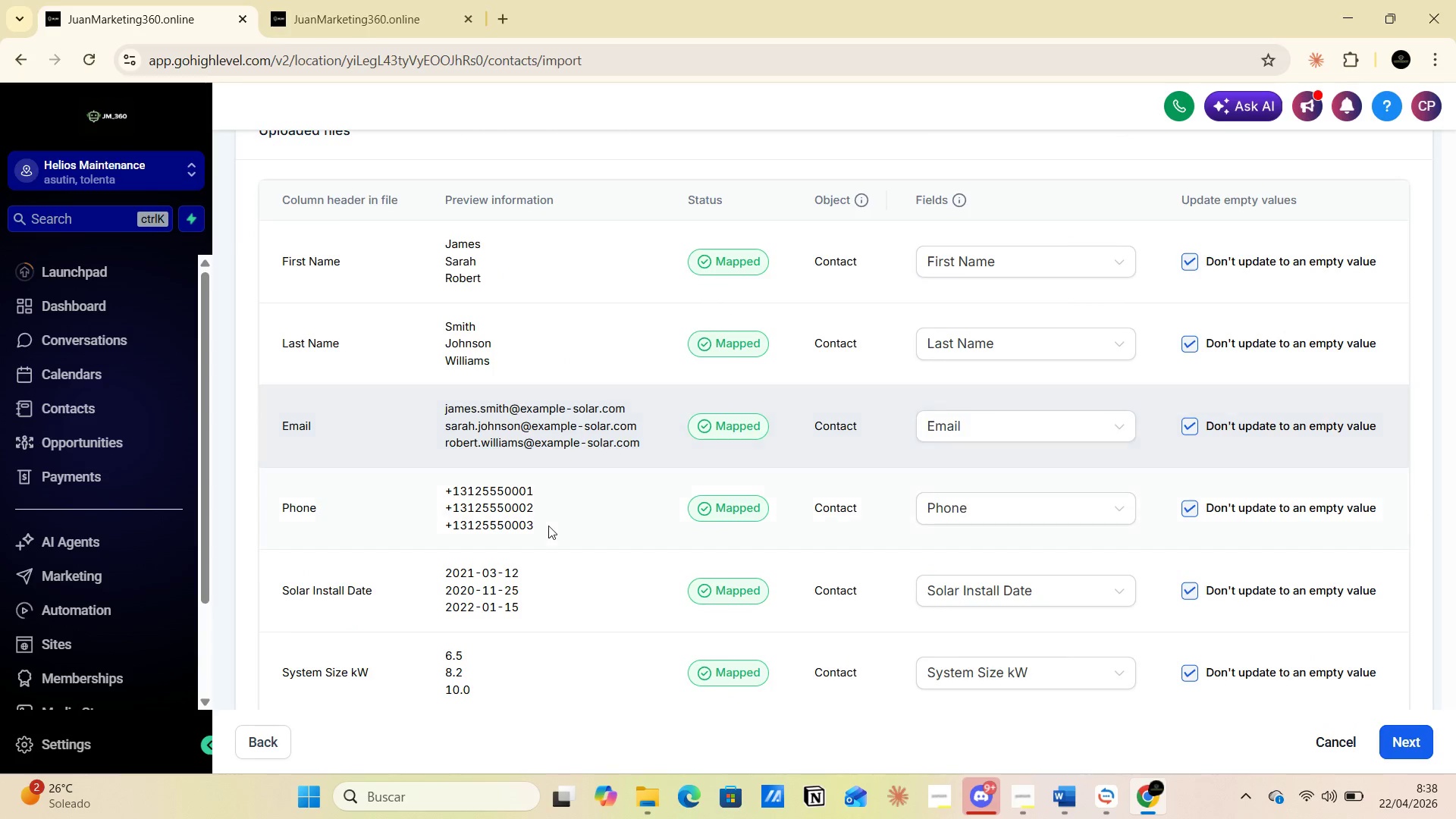 
scroll: coordinate [548, 526], scroll_direction: down, amount: 1.0
 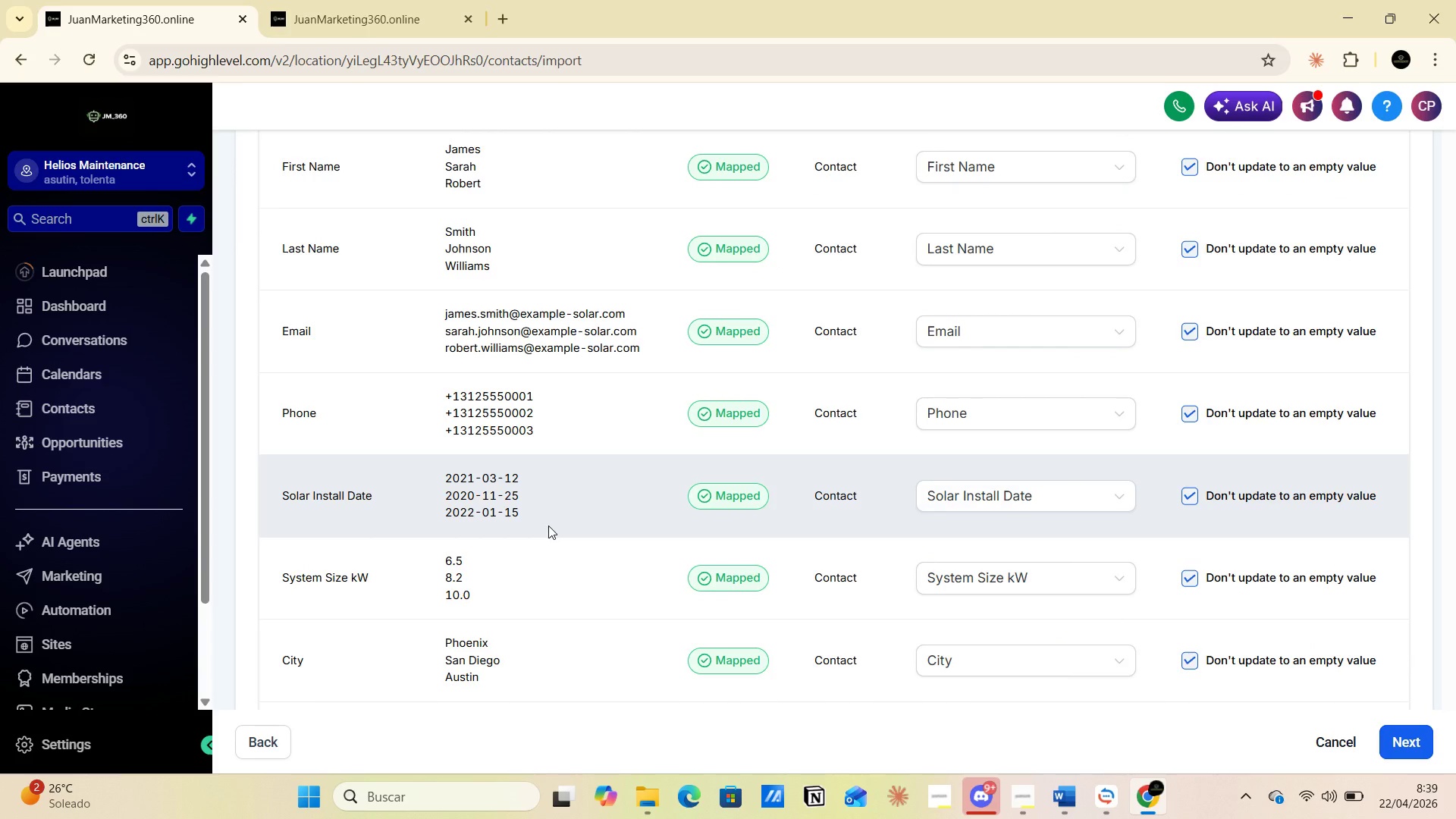 
key(PrintScreen)
 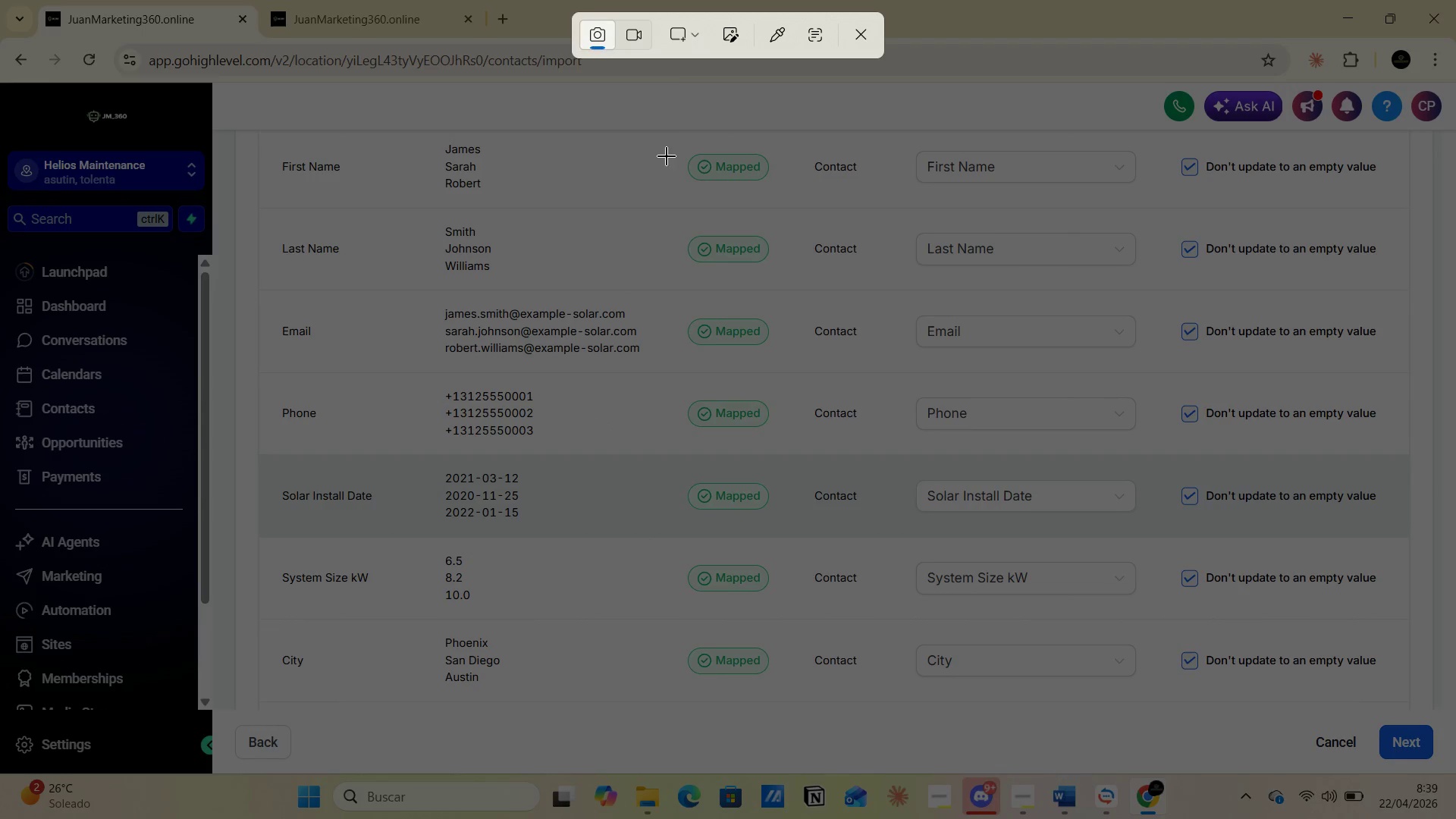 
left_click([696, 42])
 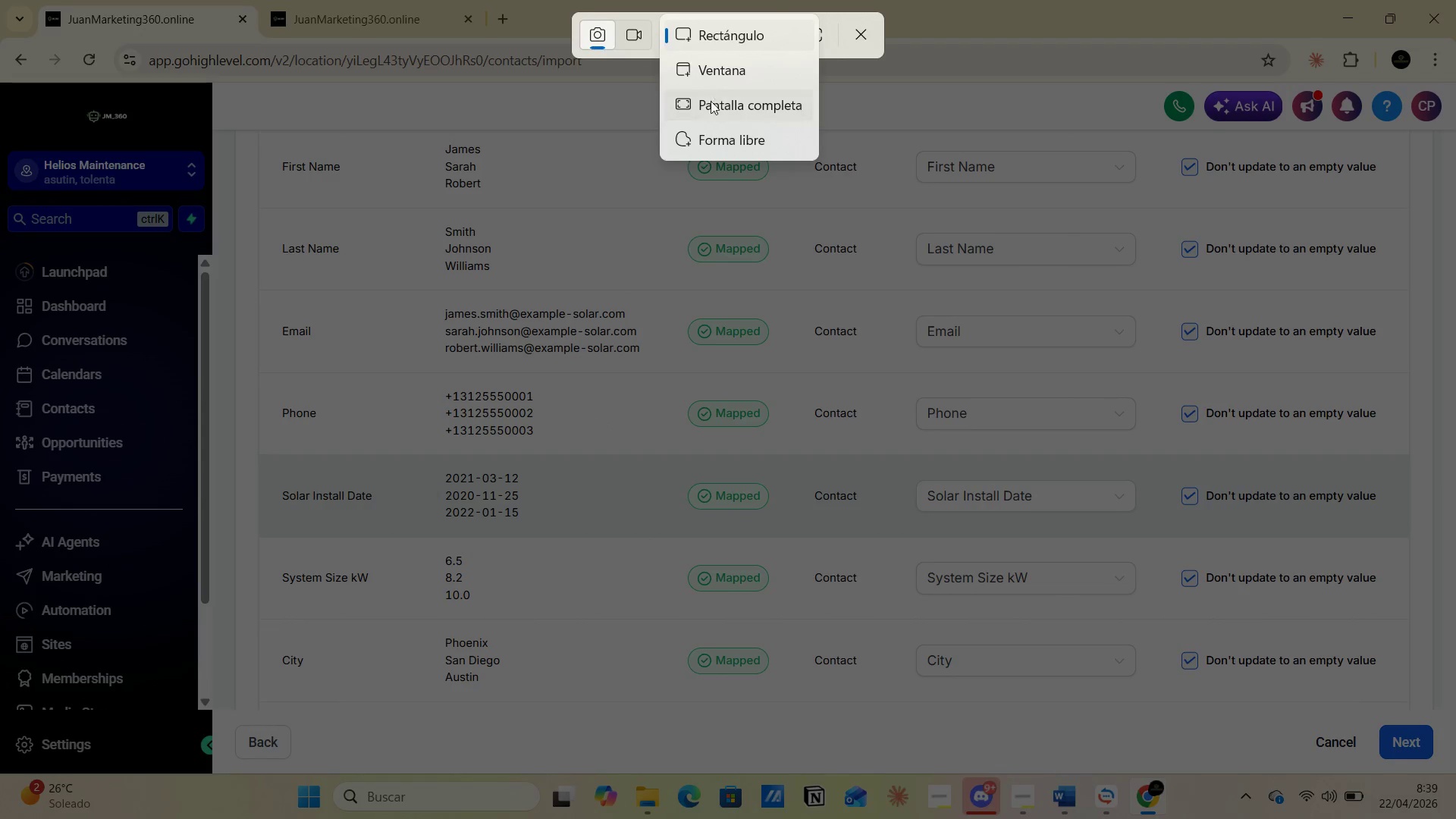 
left_click([712, 106])
 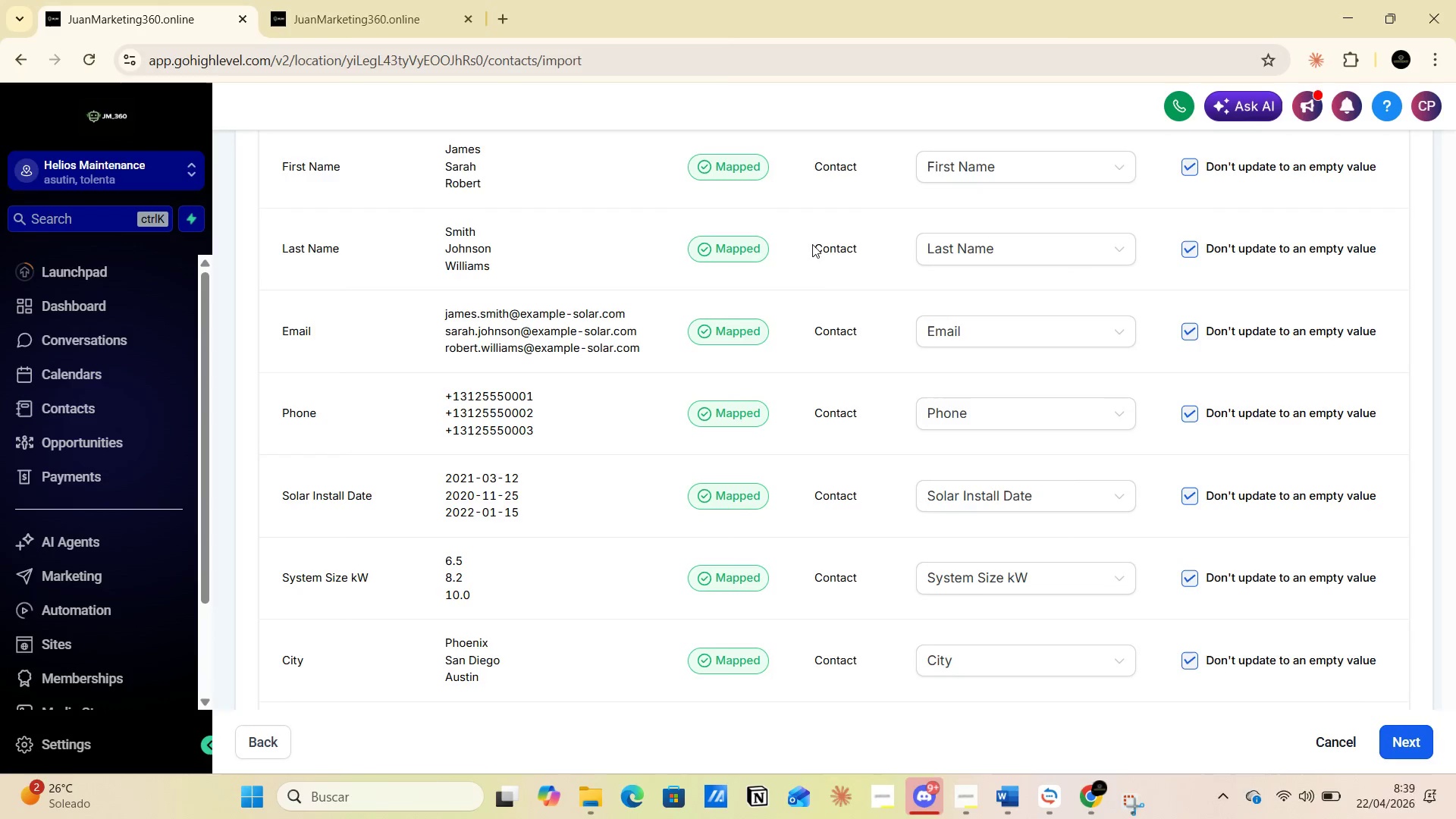 
key(Alt+AltLeft)
 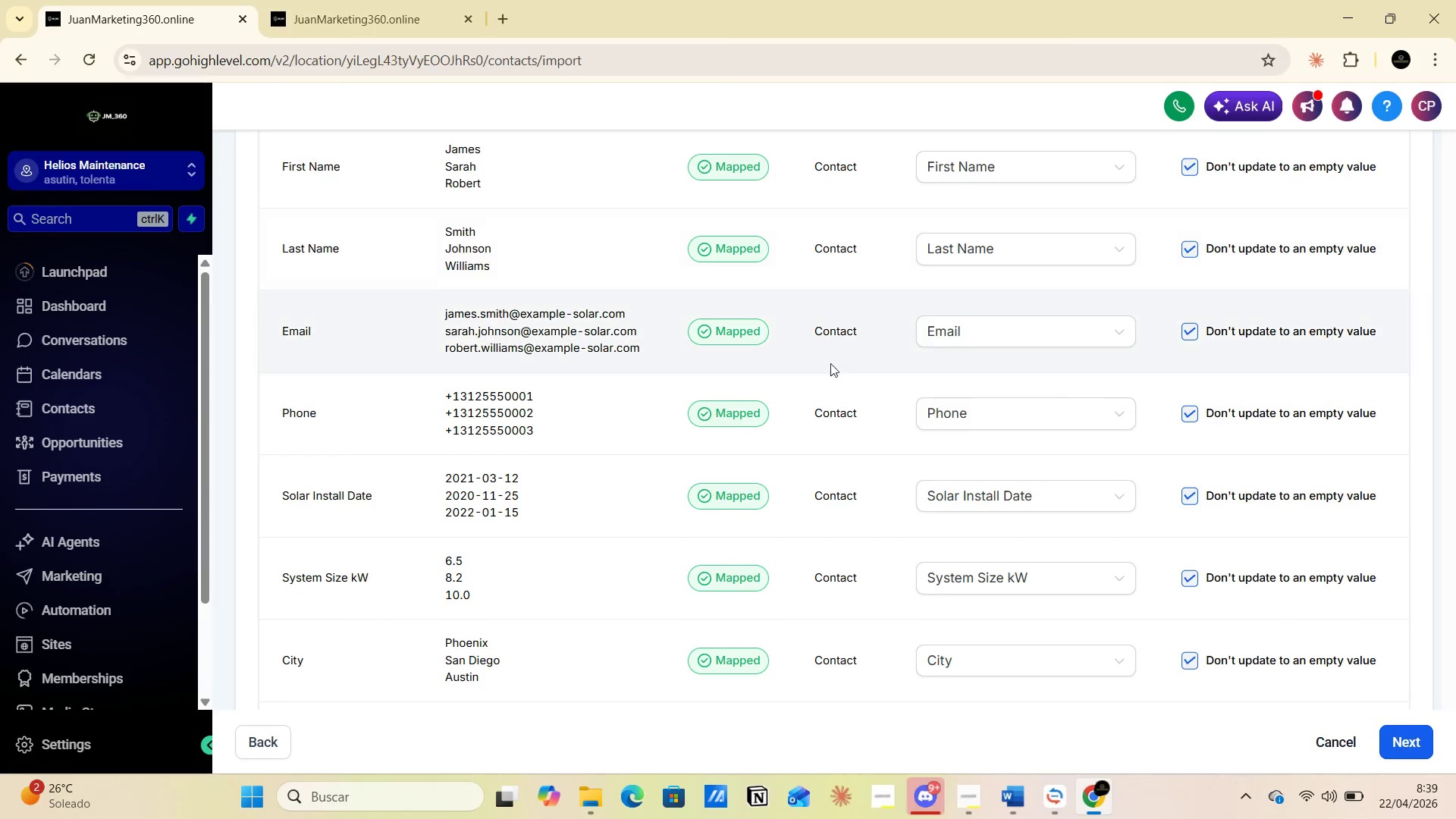 
key(Alt+Tab)
 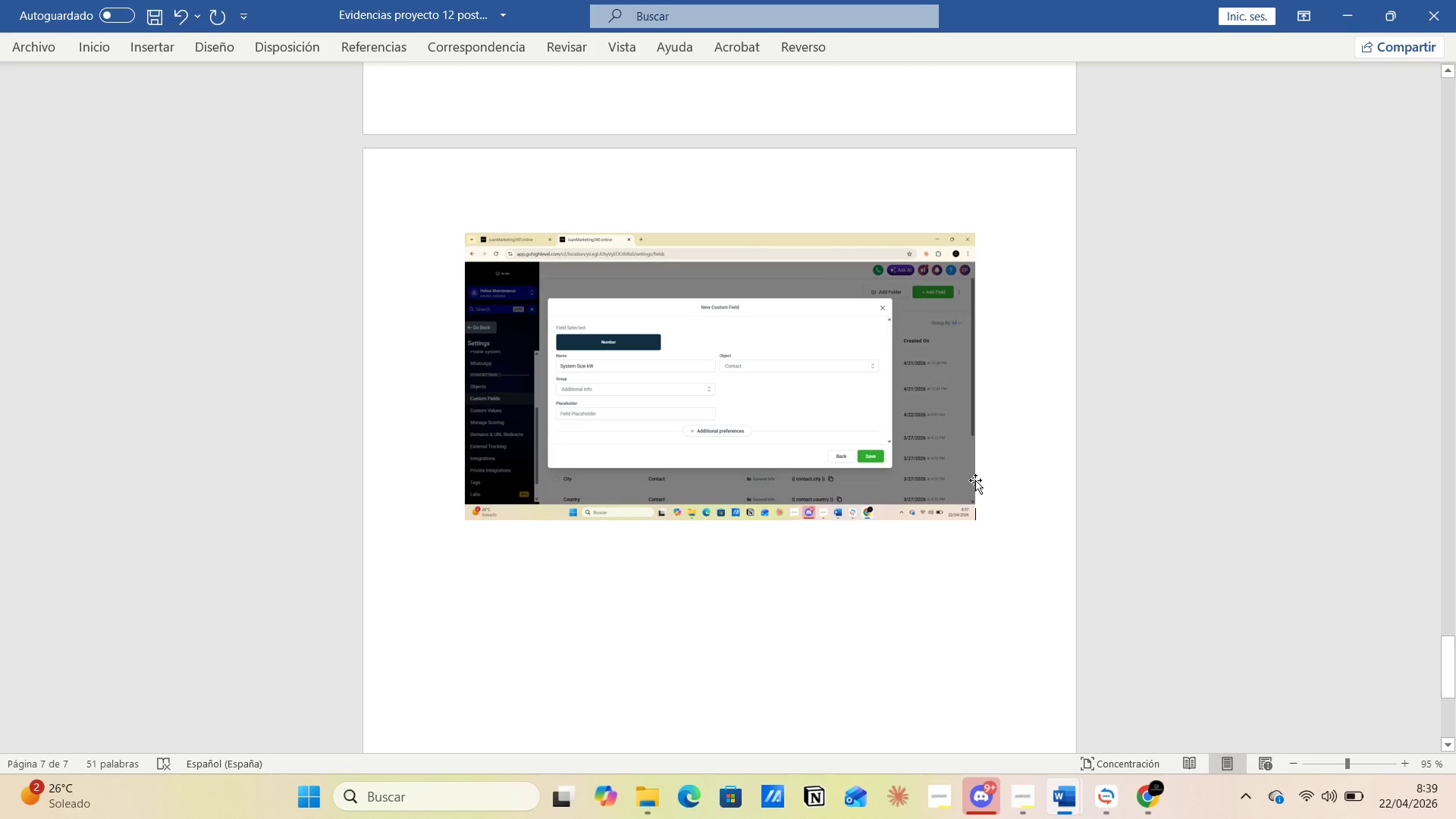 
left_click([993, 496])
 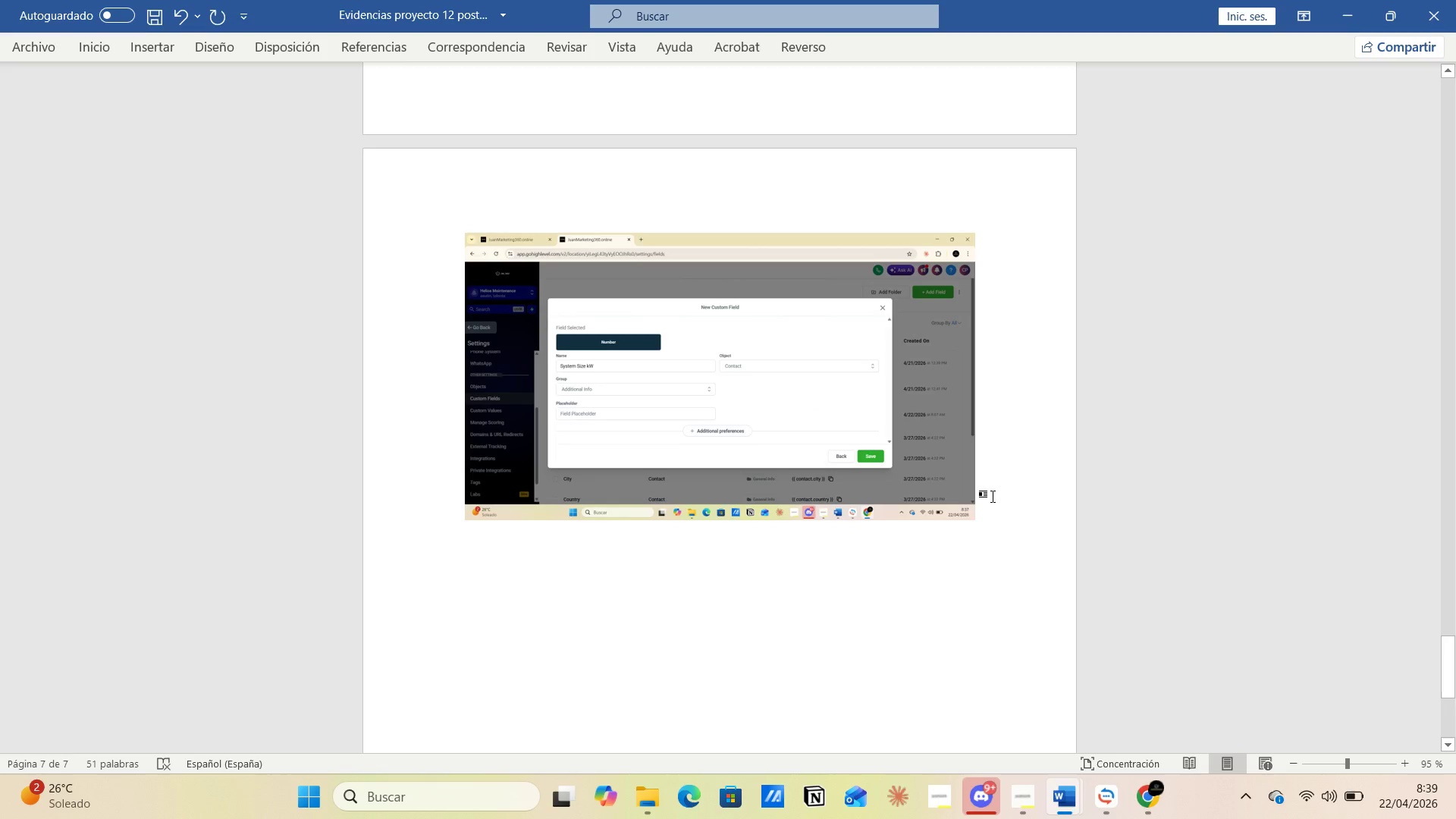 
key(Enter)
 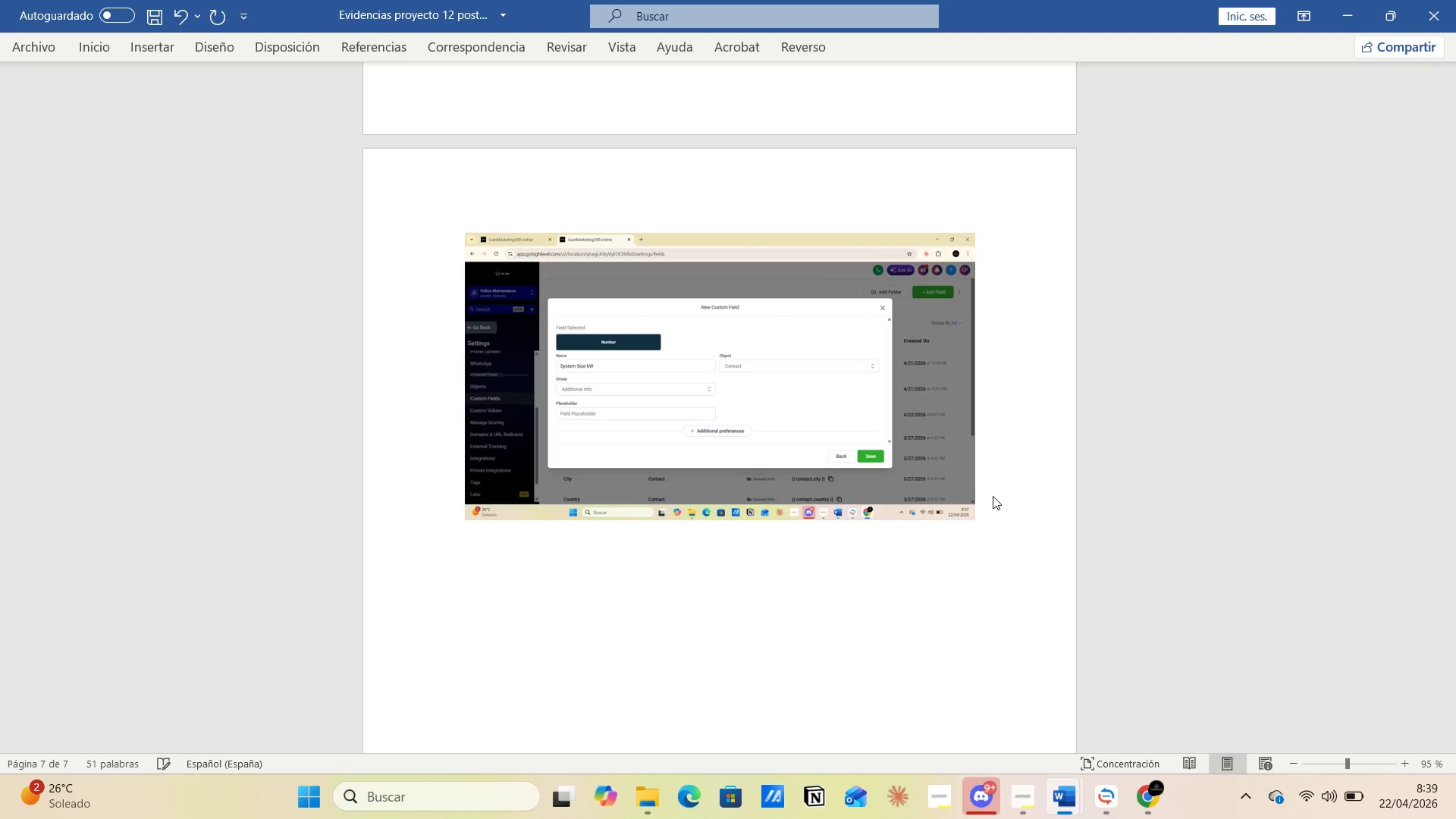 
key(Control+V)
 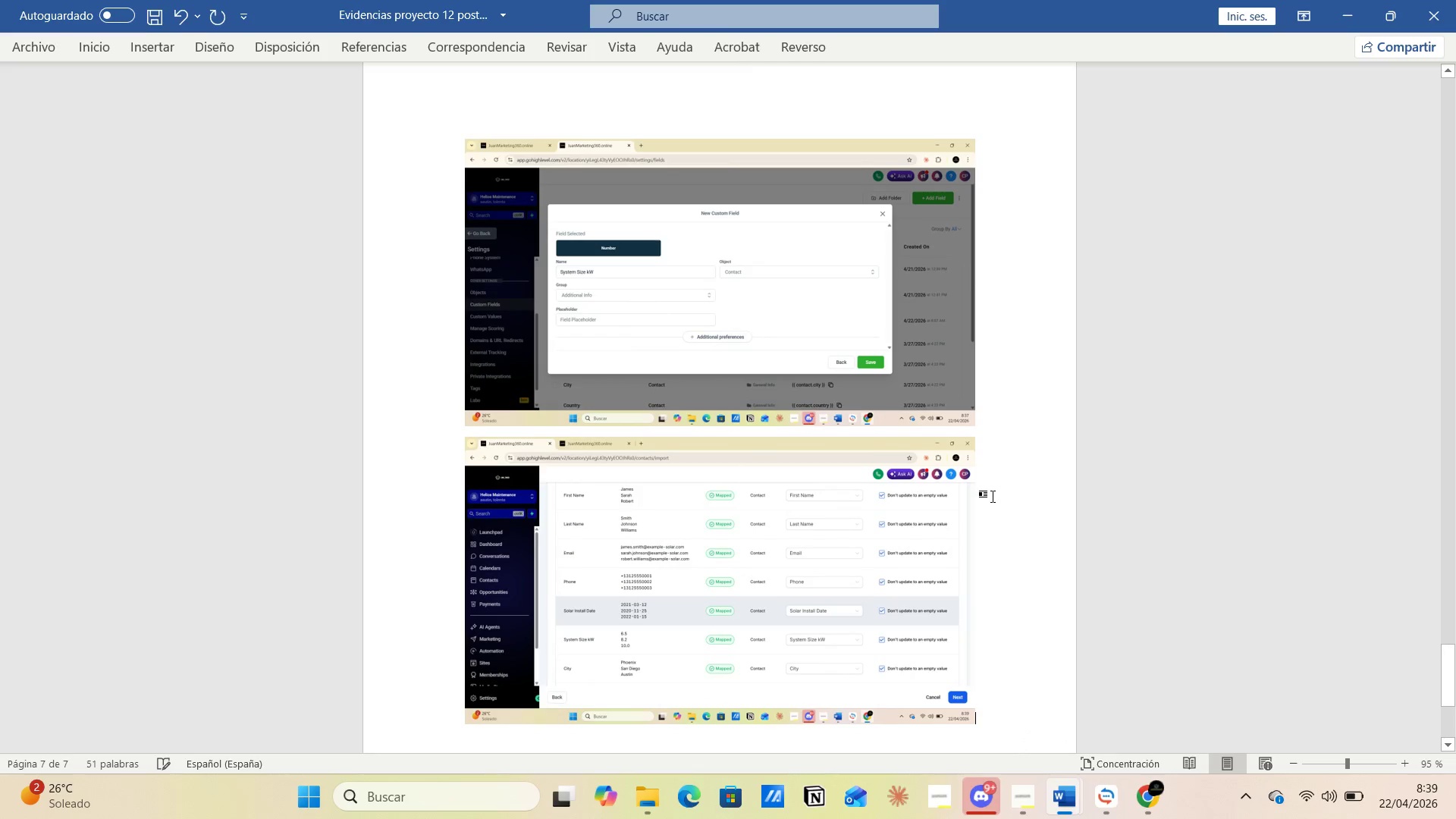 
key(Alt+Tab)
 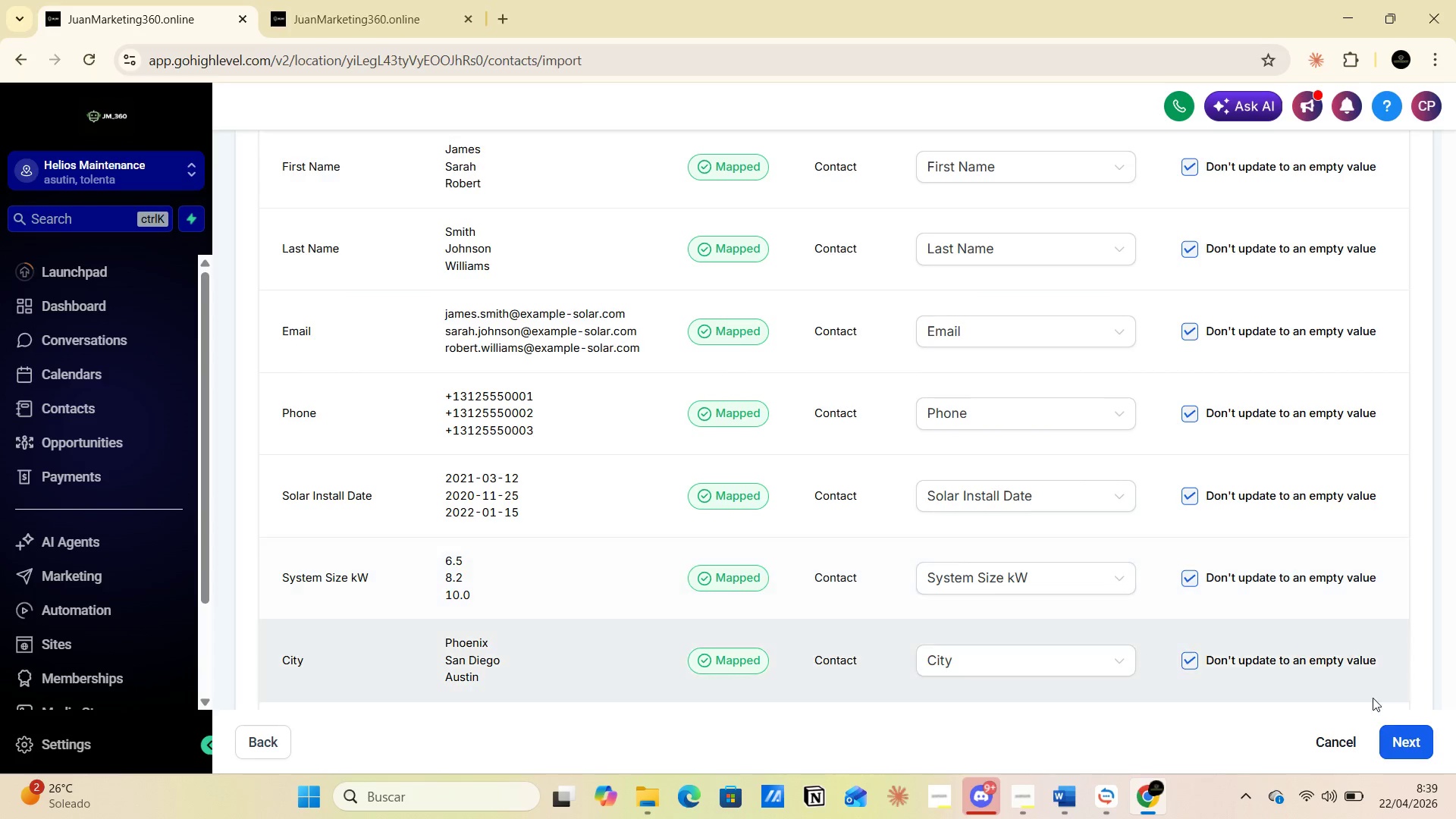 
left_click([1404, 739])
 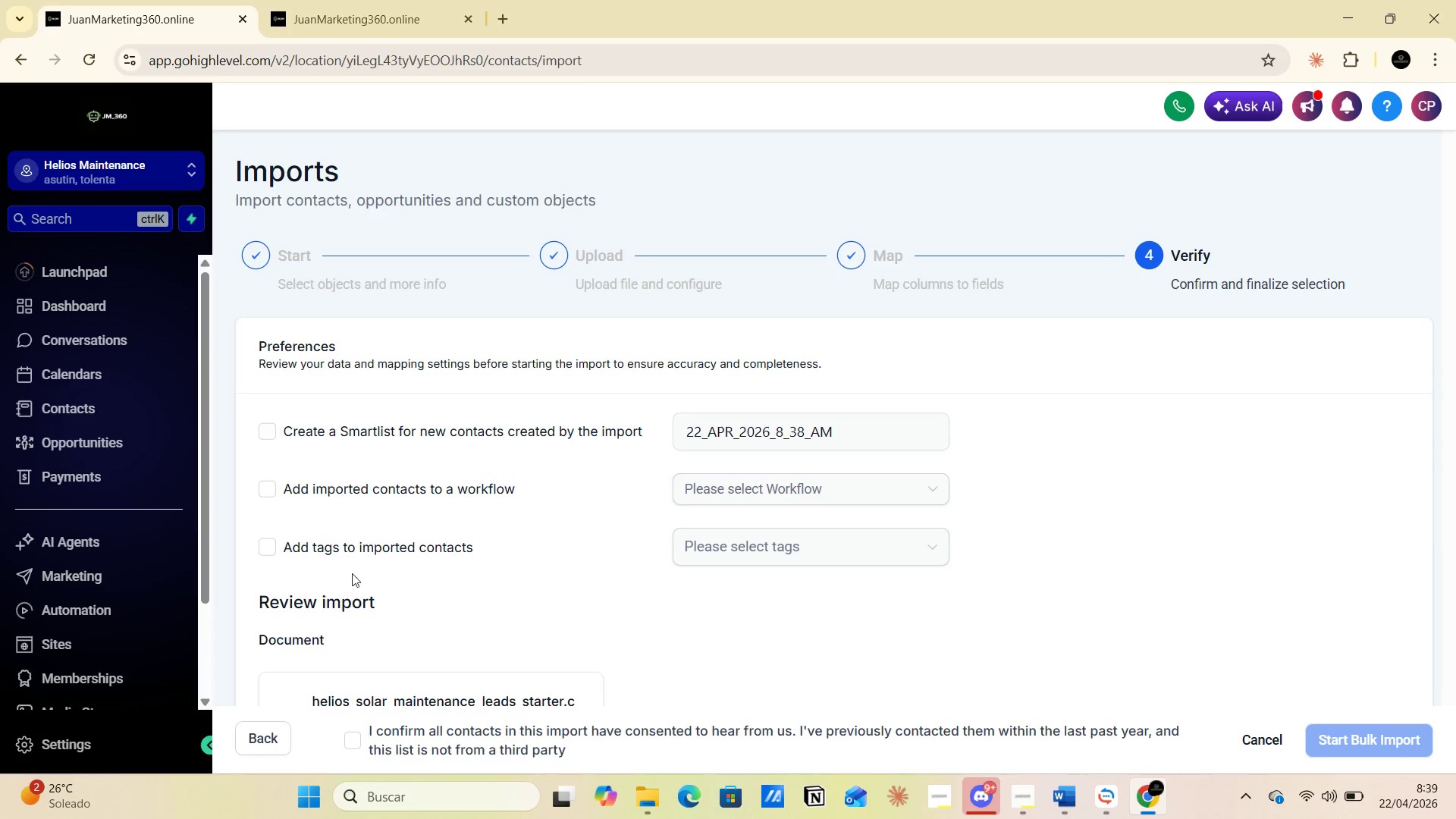 
left_click([268, 556])
 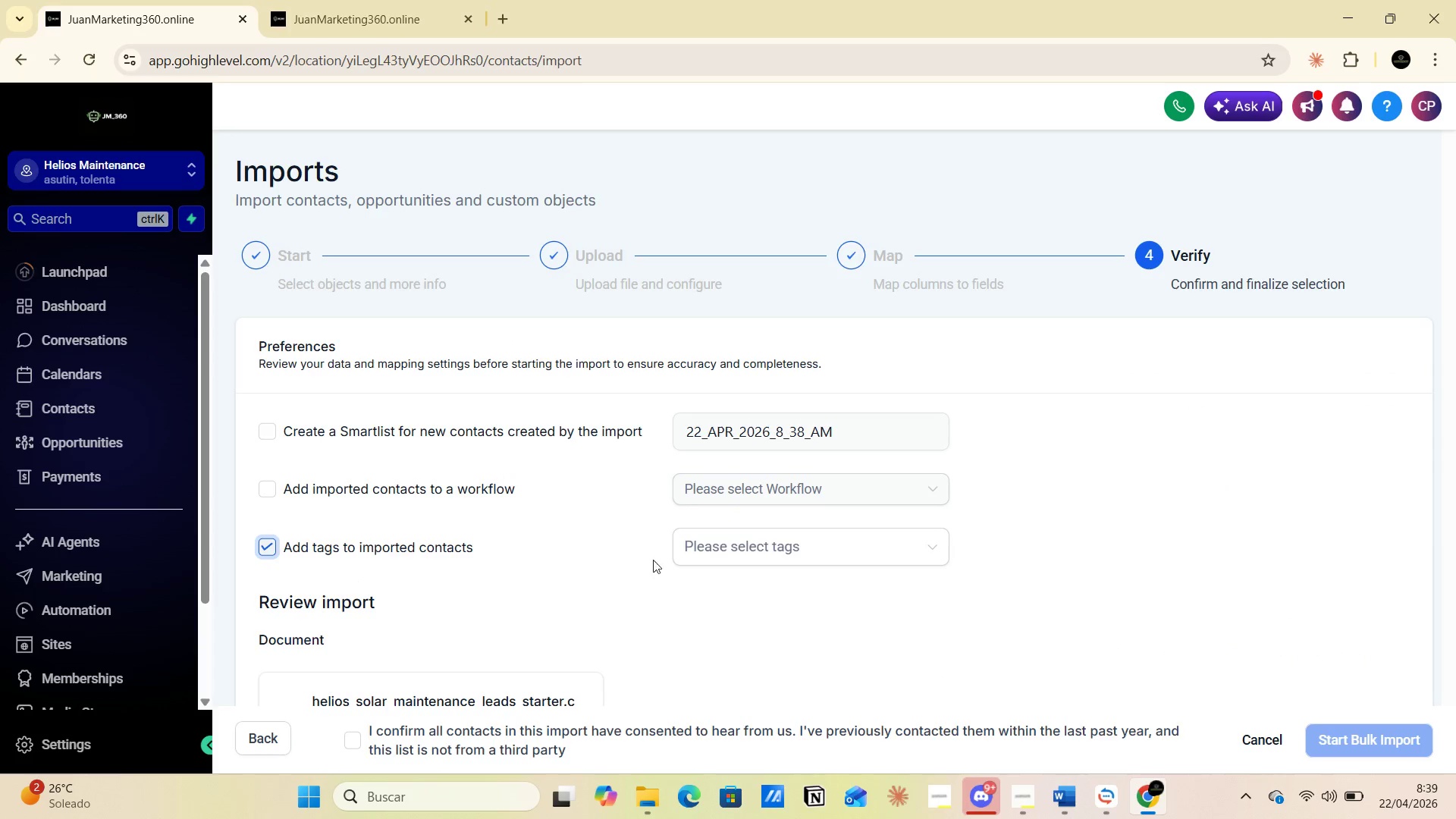 
left_click([701, 544])
 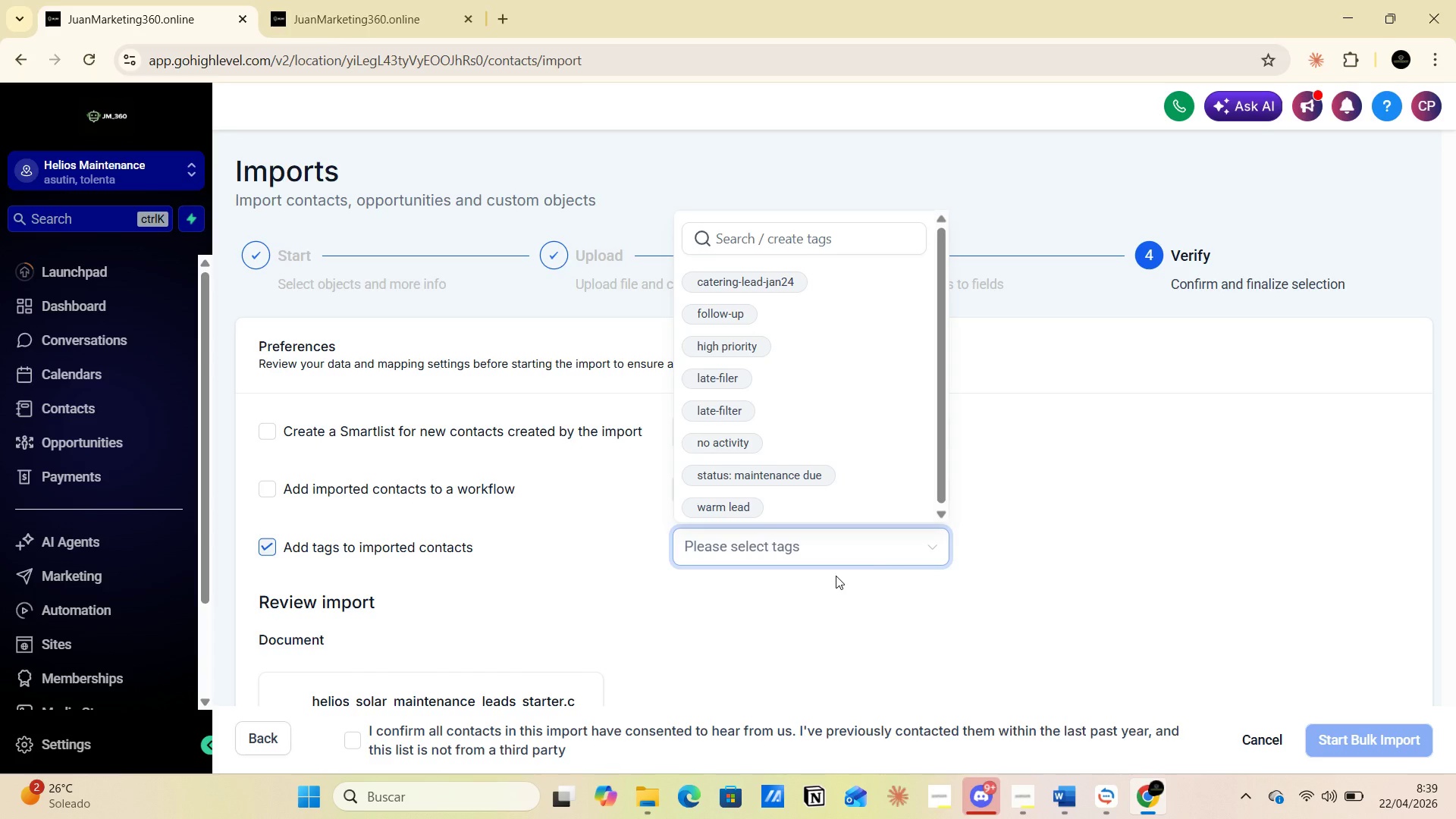 
wait(14.23)
 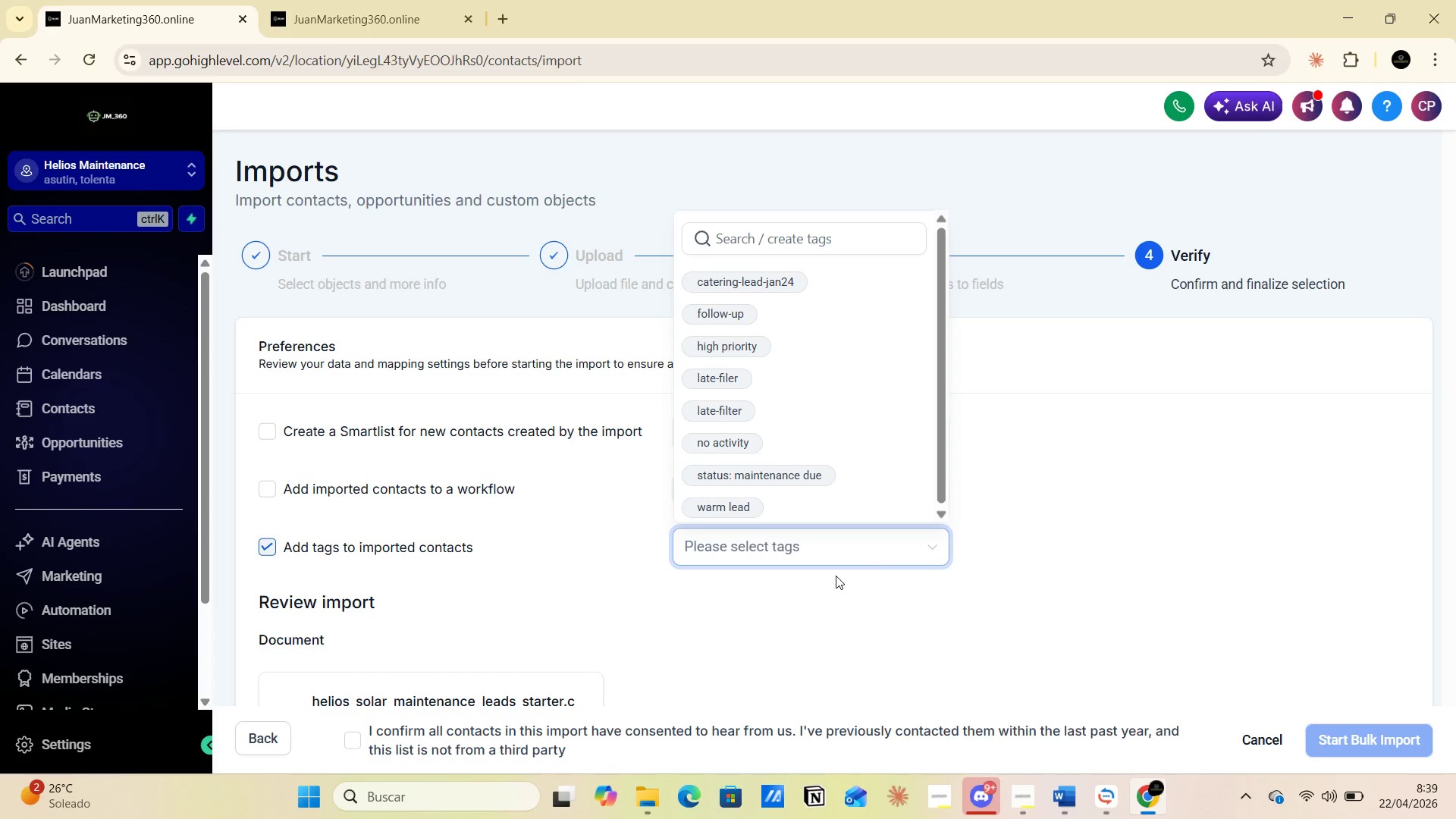 
left_click([1060, 796])
 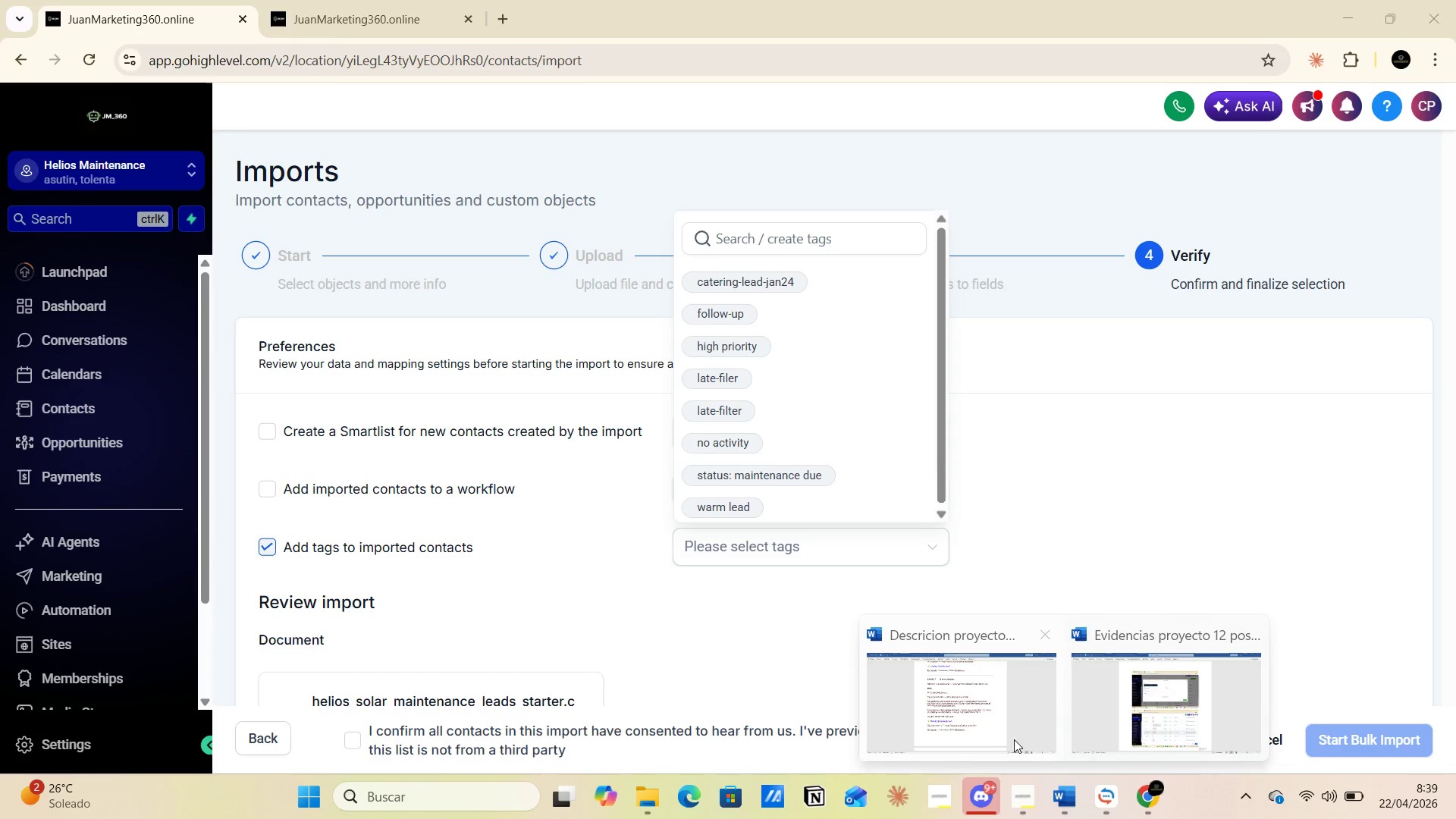 
left_click([972, 706])
 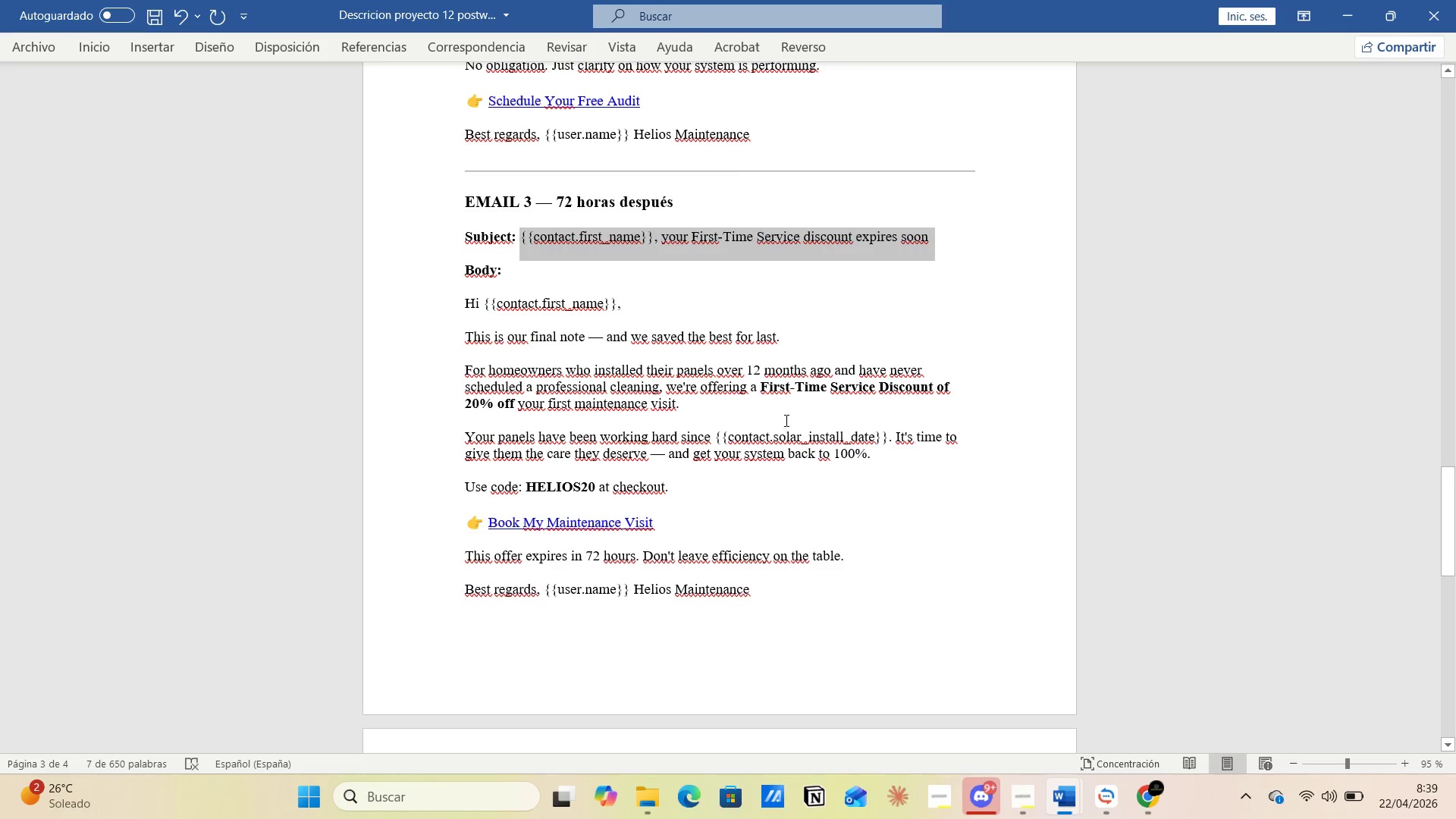 
scroll: coordinate [783, 417], scroll_direction: up, amount: 46.0
 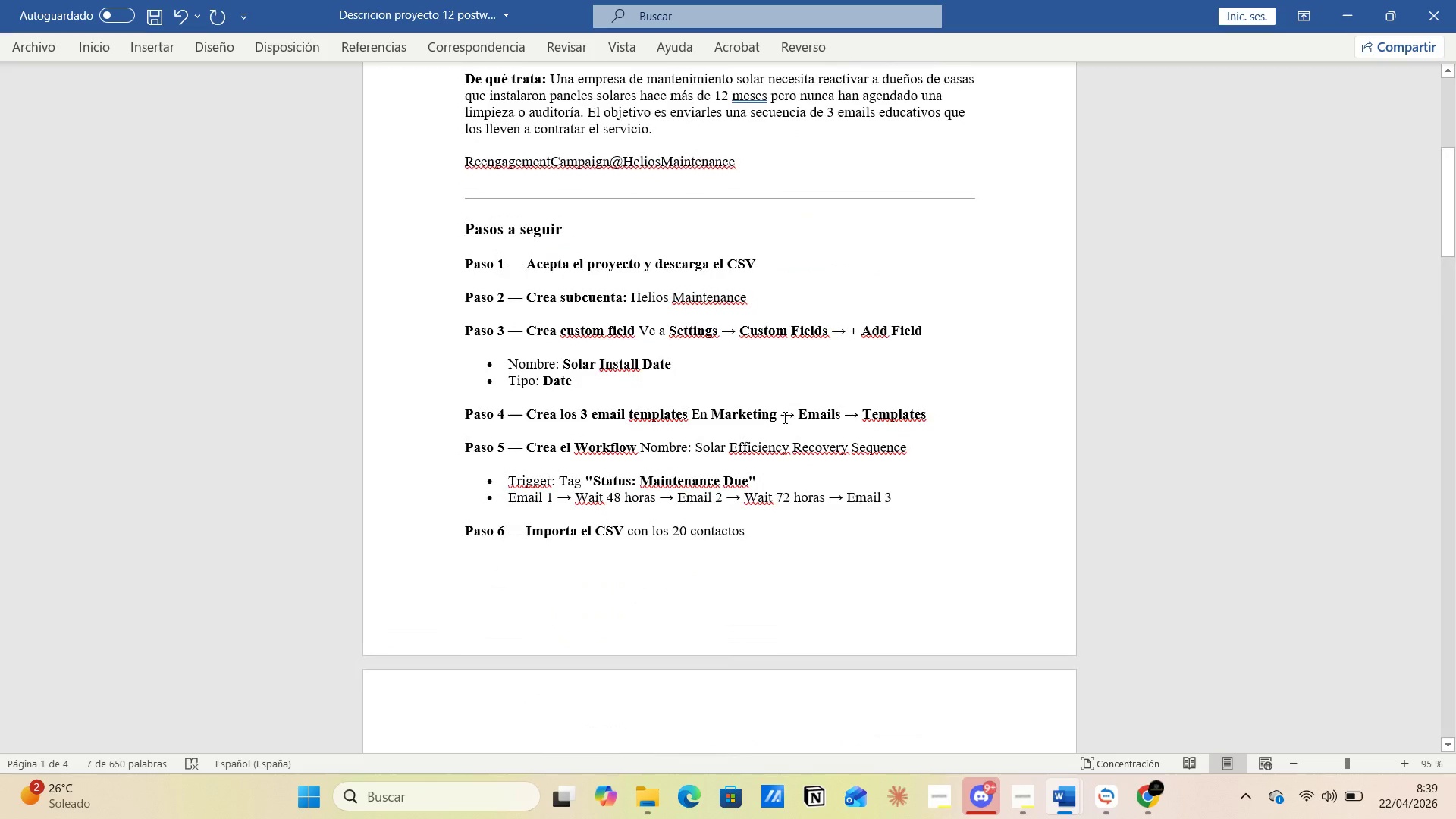 
scroll: coordinate [783, 417], scroll_direction: down, amount: 2.0
 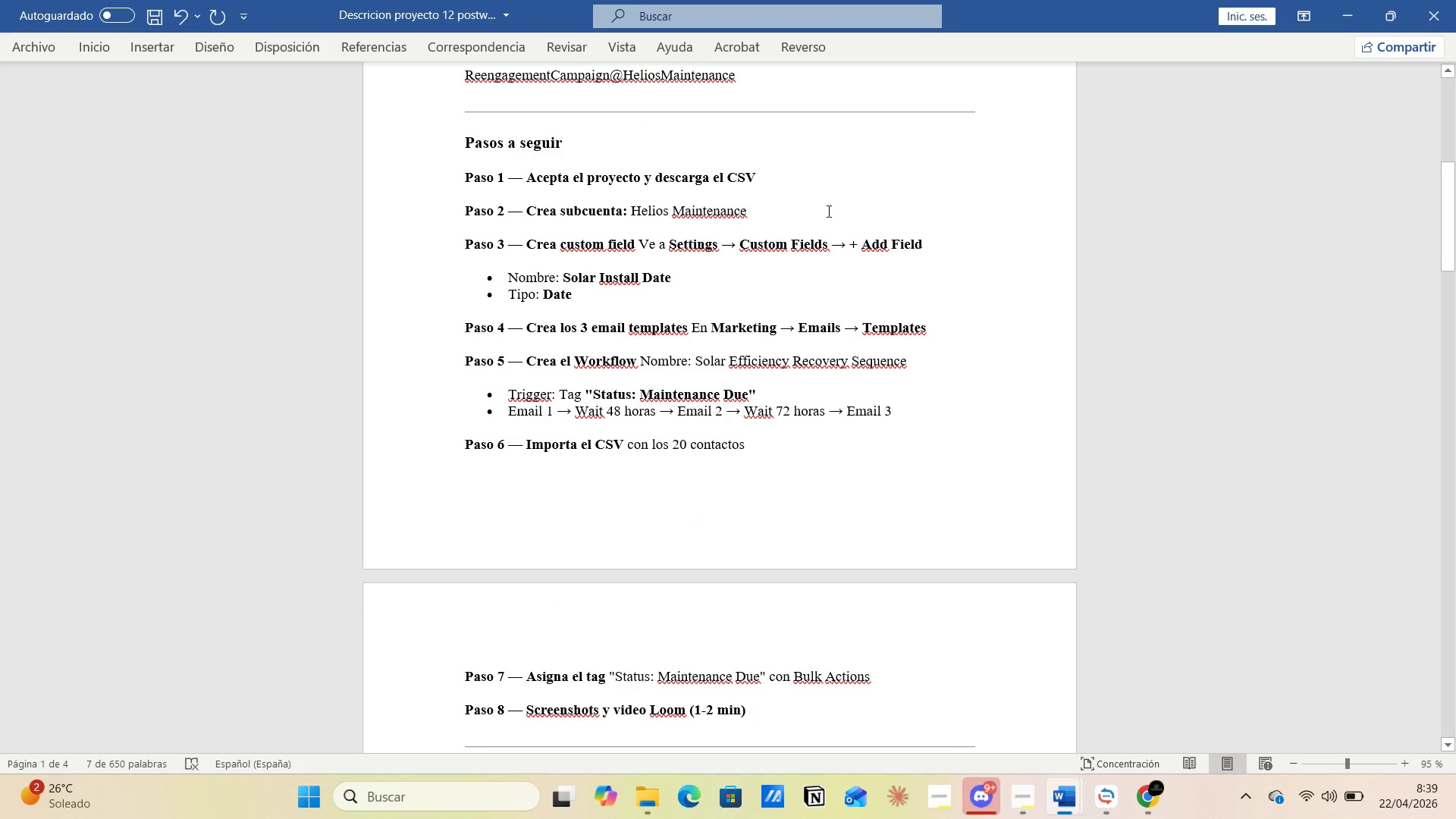 
wait(7.71)
 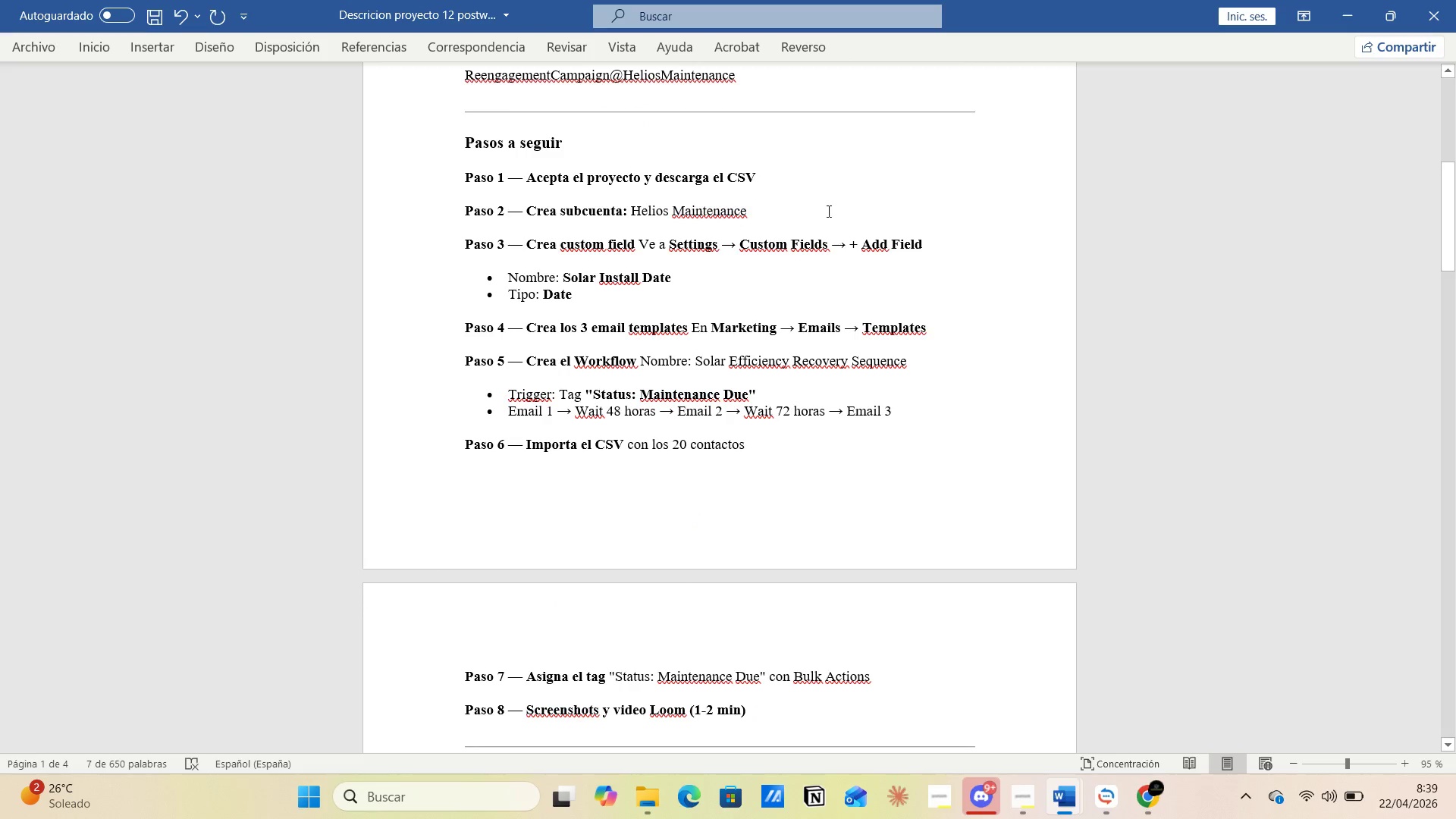 
scroll: coordinate [771, 180], scroll_direction: down, amount: 1.0
 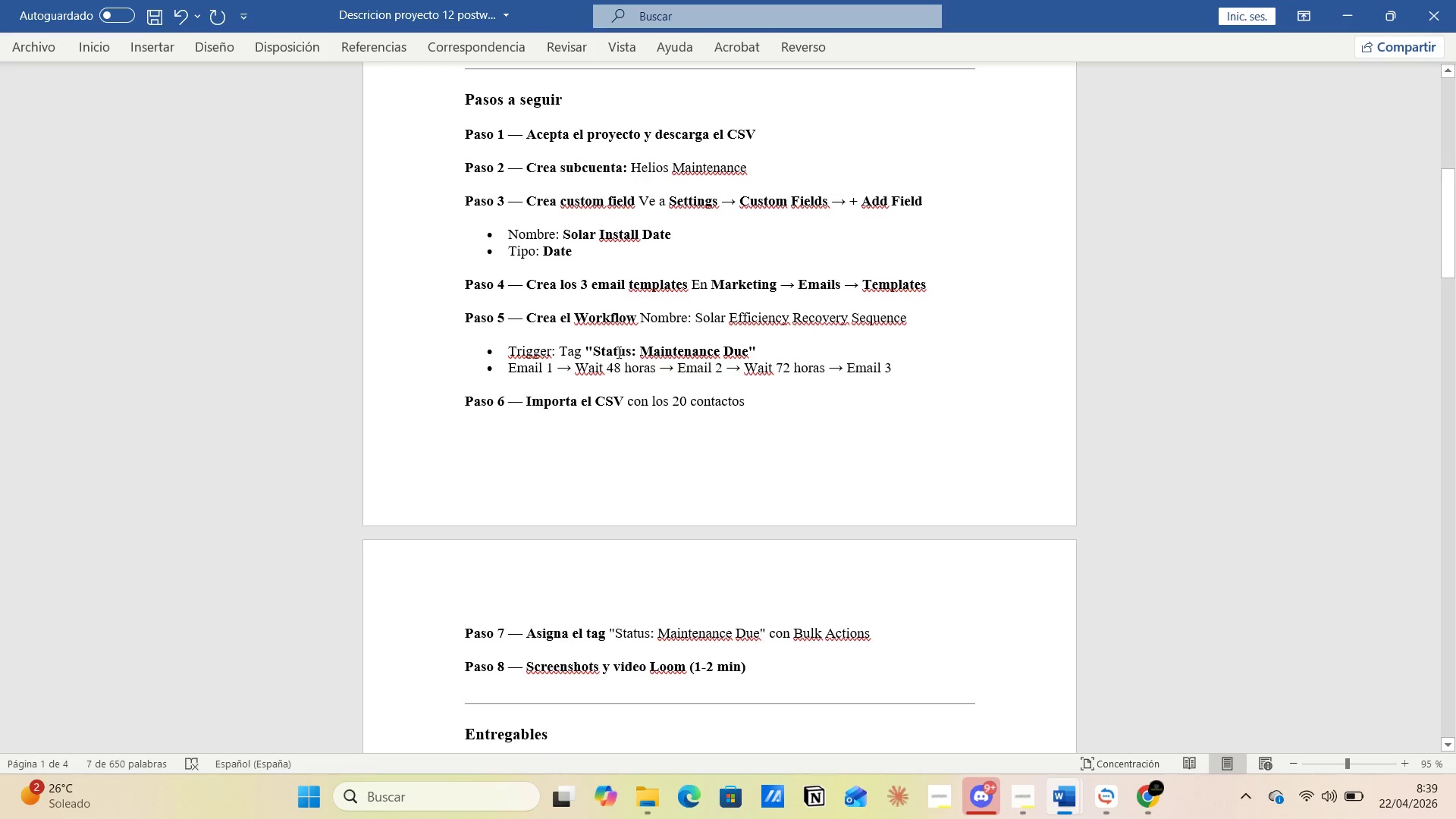 
left_click_drag(start_coordinate=[595, 349], to_coordinate=[737, 350])
 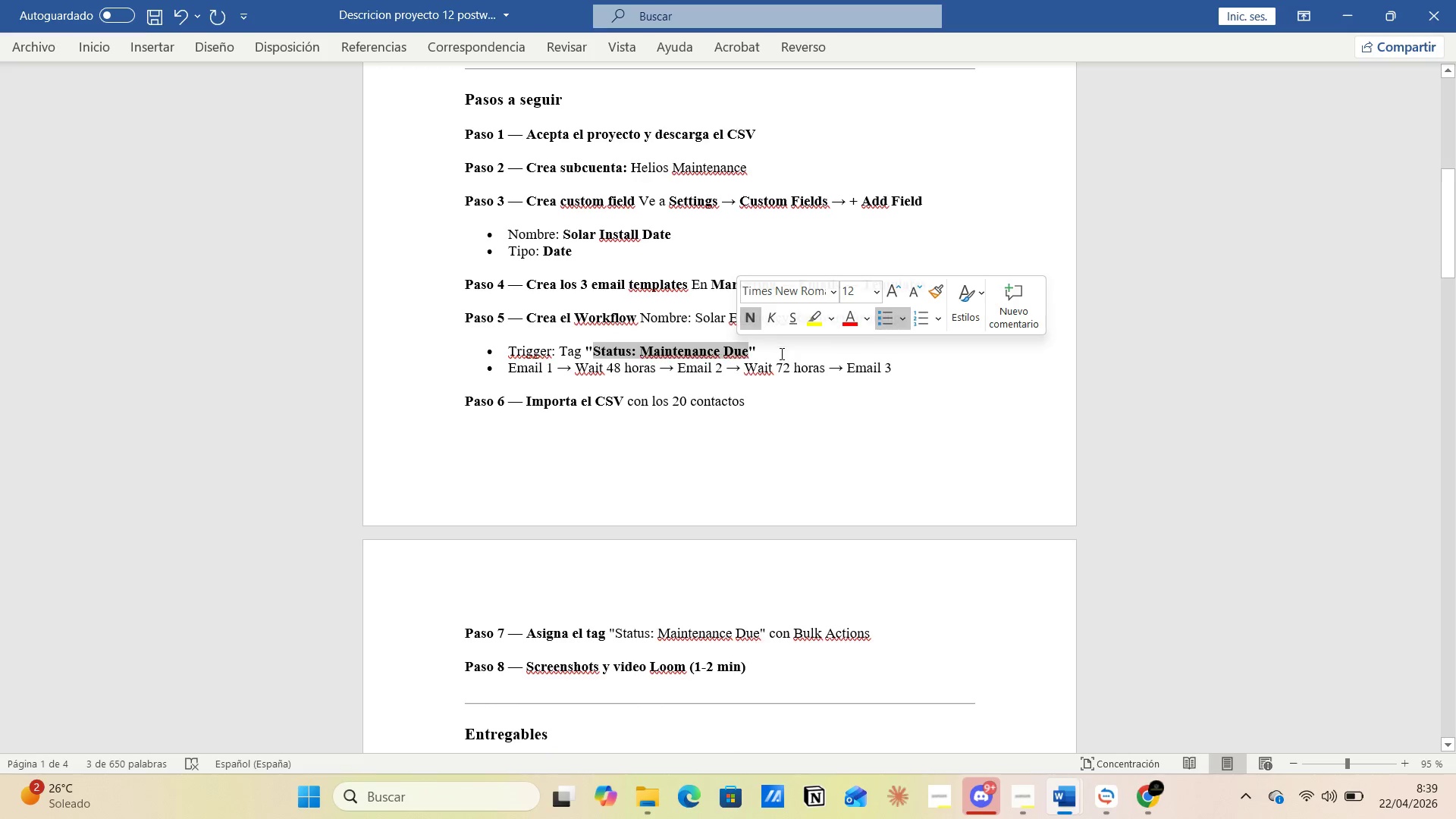 
left_click([780, 353])
 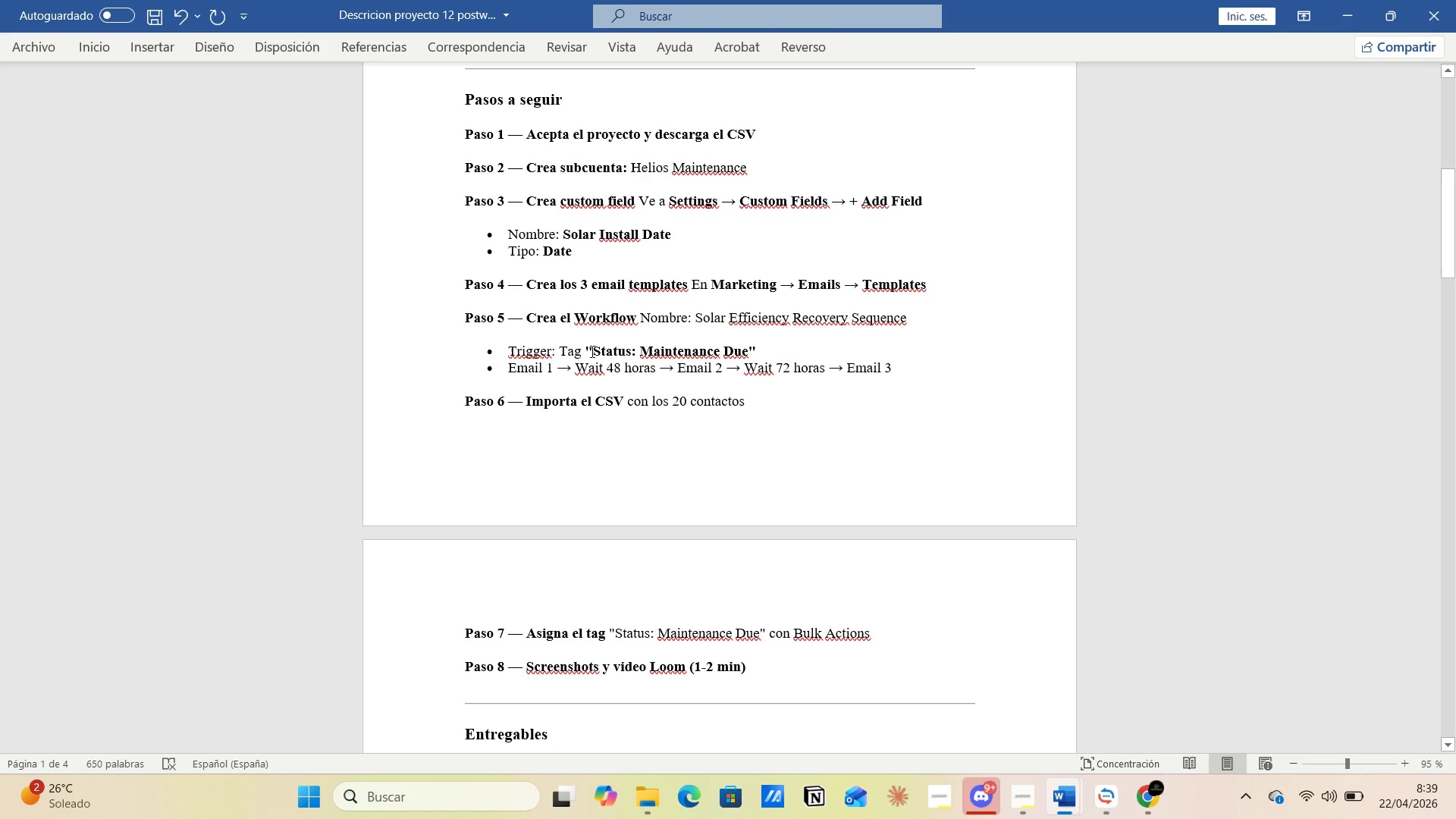 
left_click_drag(start_coordinate=[592, 351], to_coordinate=[736, 350])
 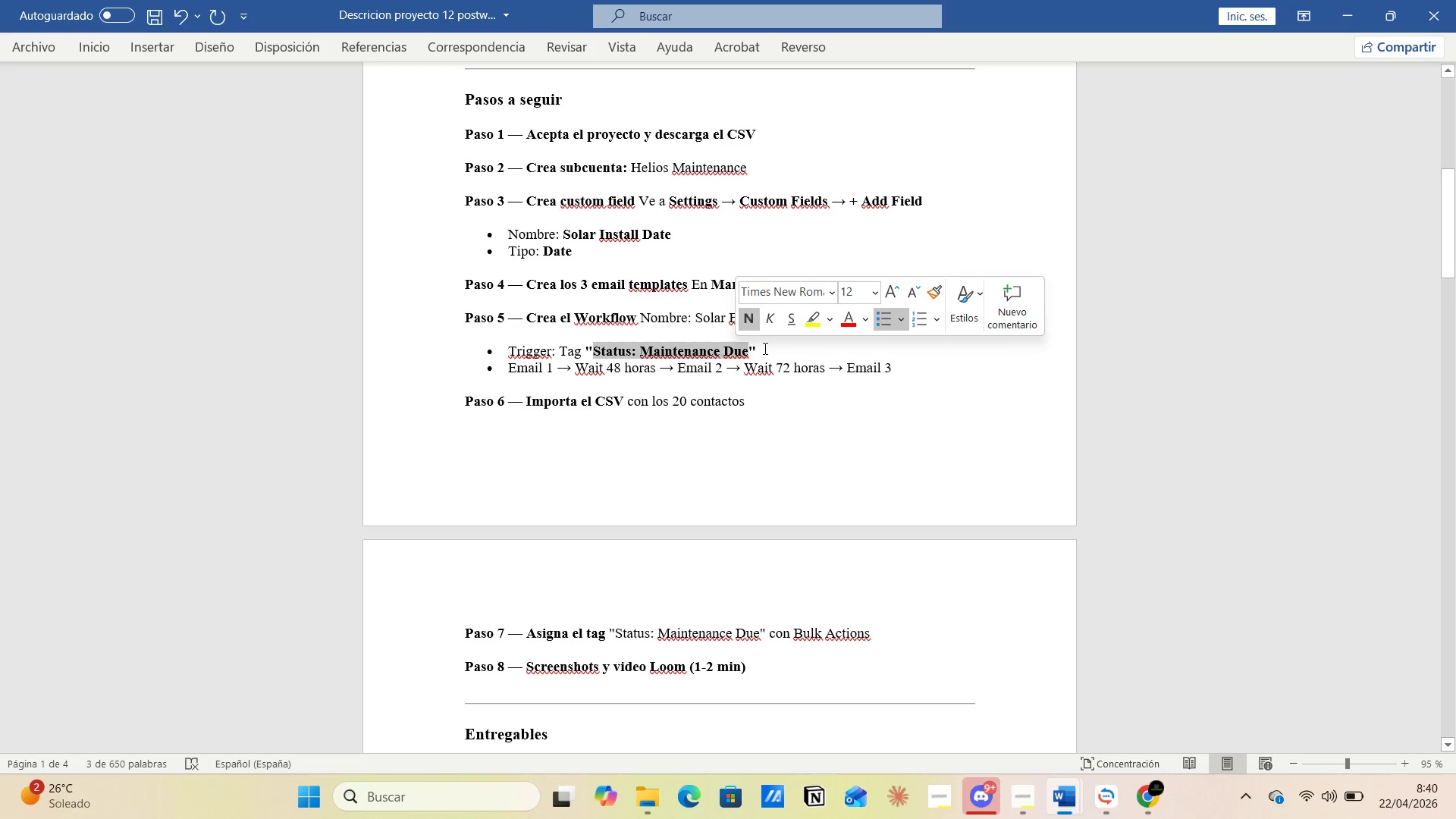 
wait(11.39)
 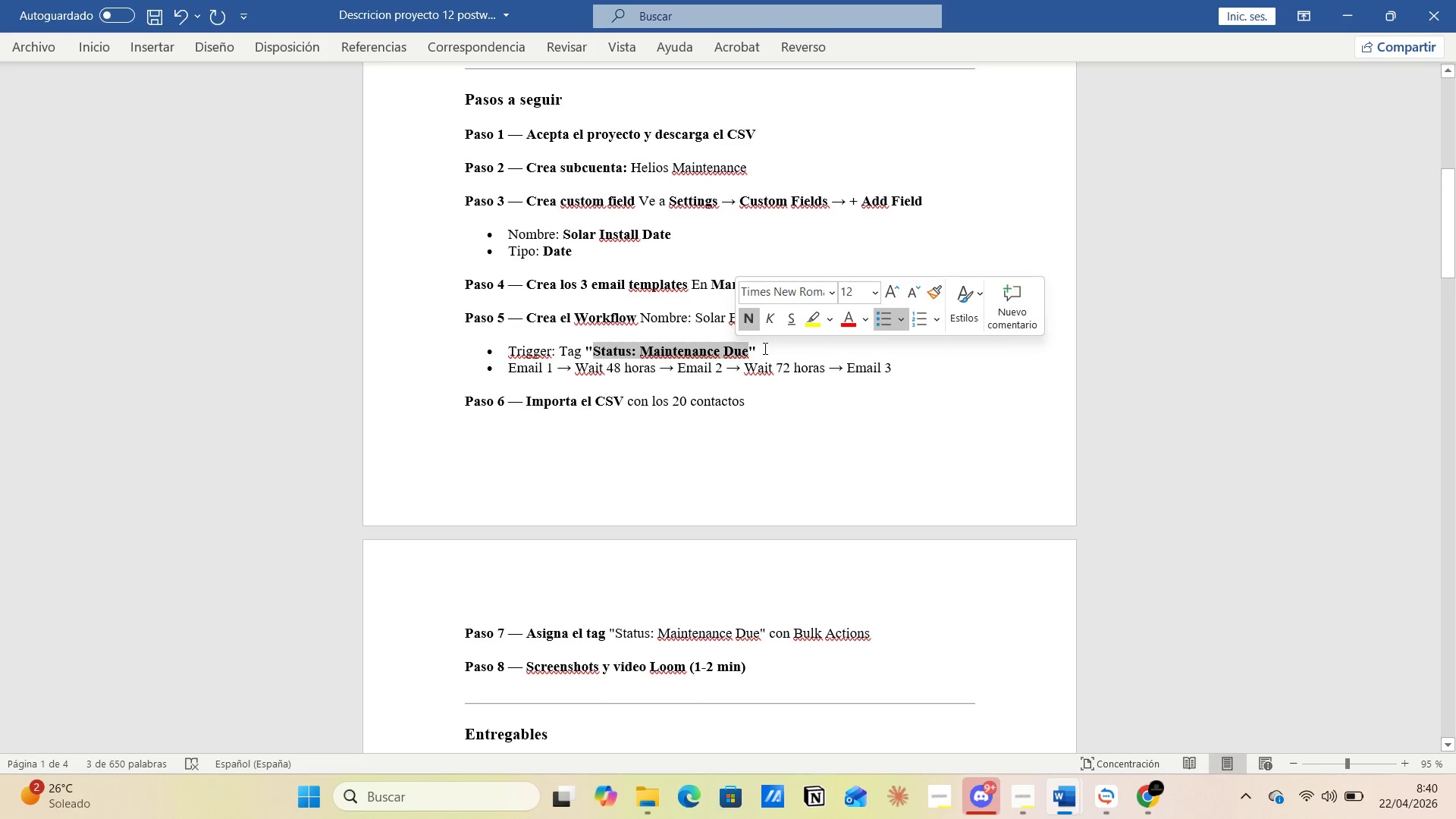 
key(Alt+AltLeft)
 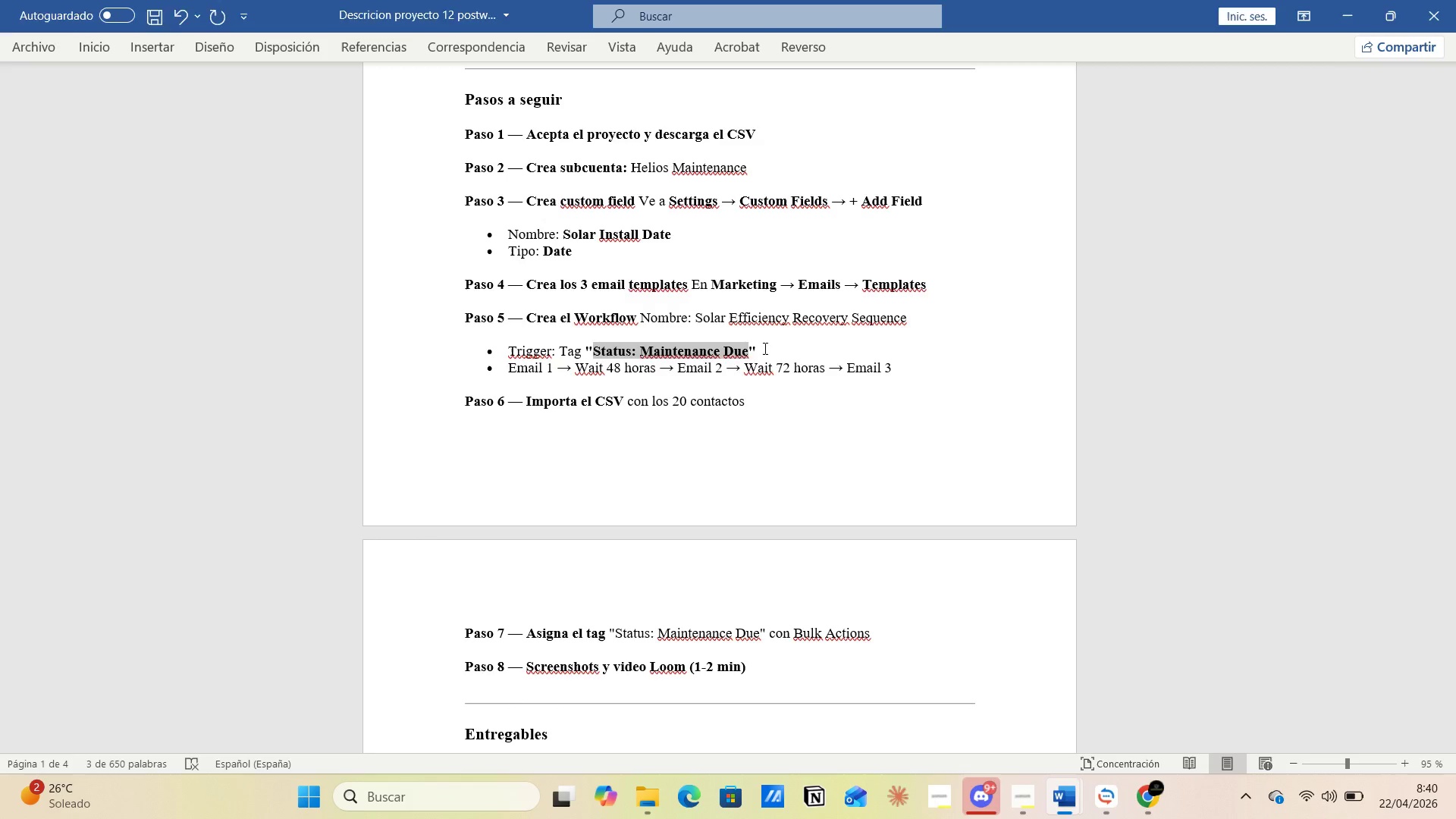 
key(Alt+Tab)
 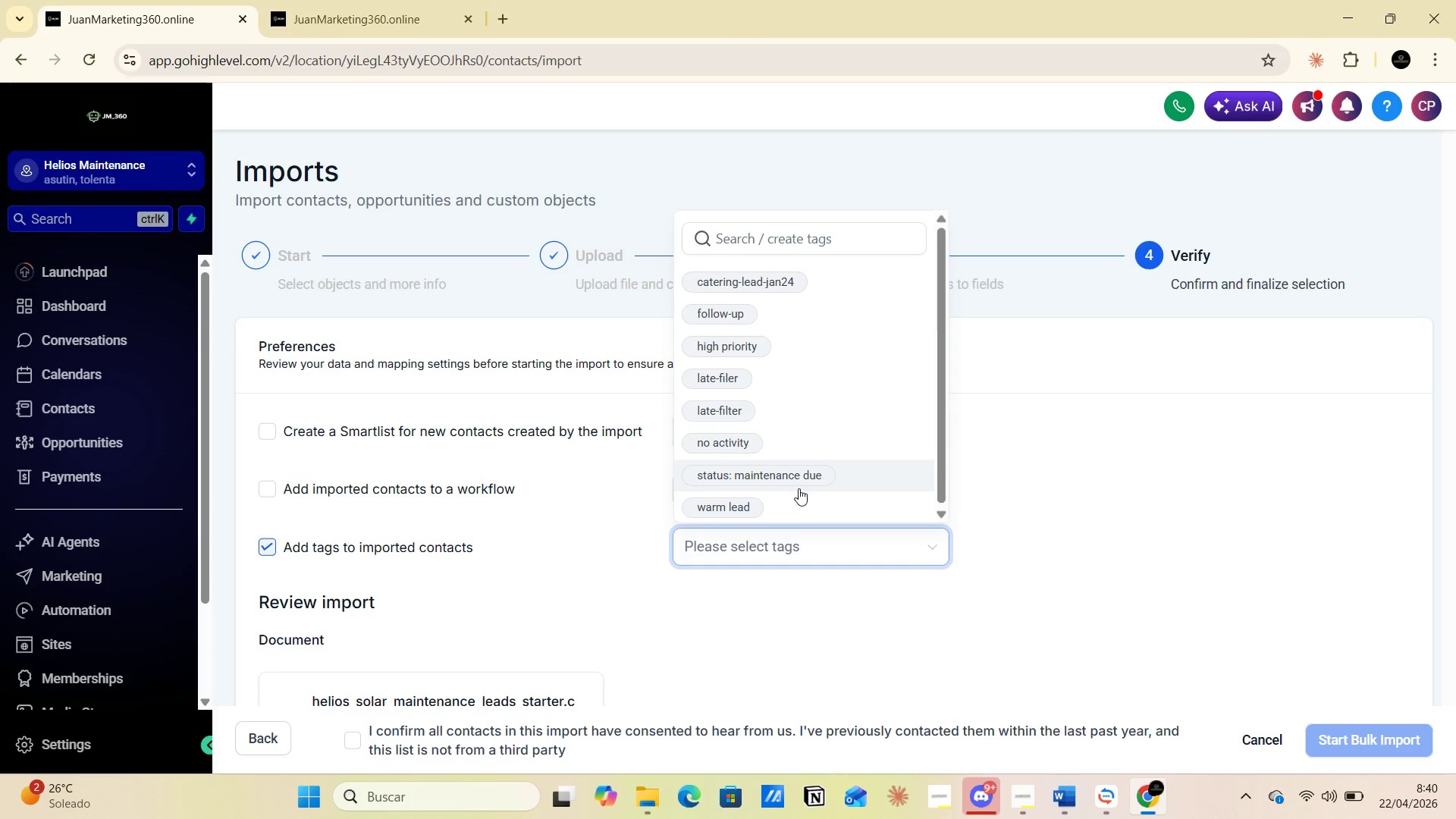 
left_click([795, 475])
 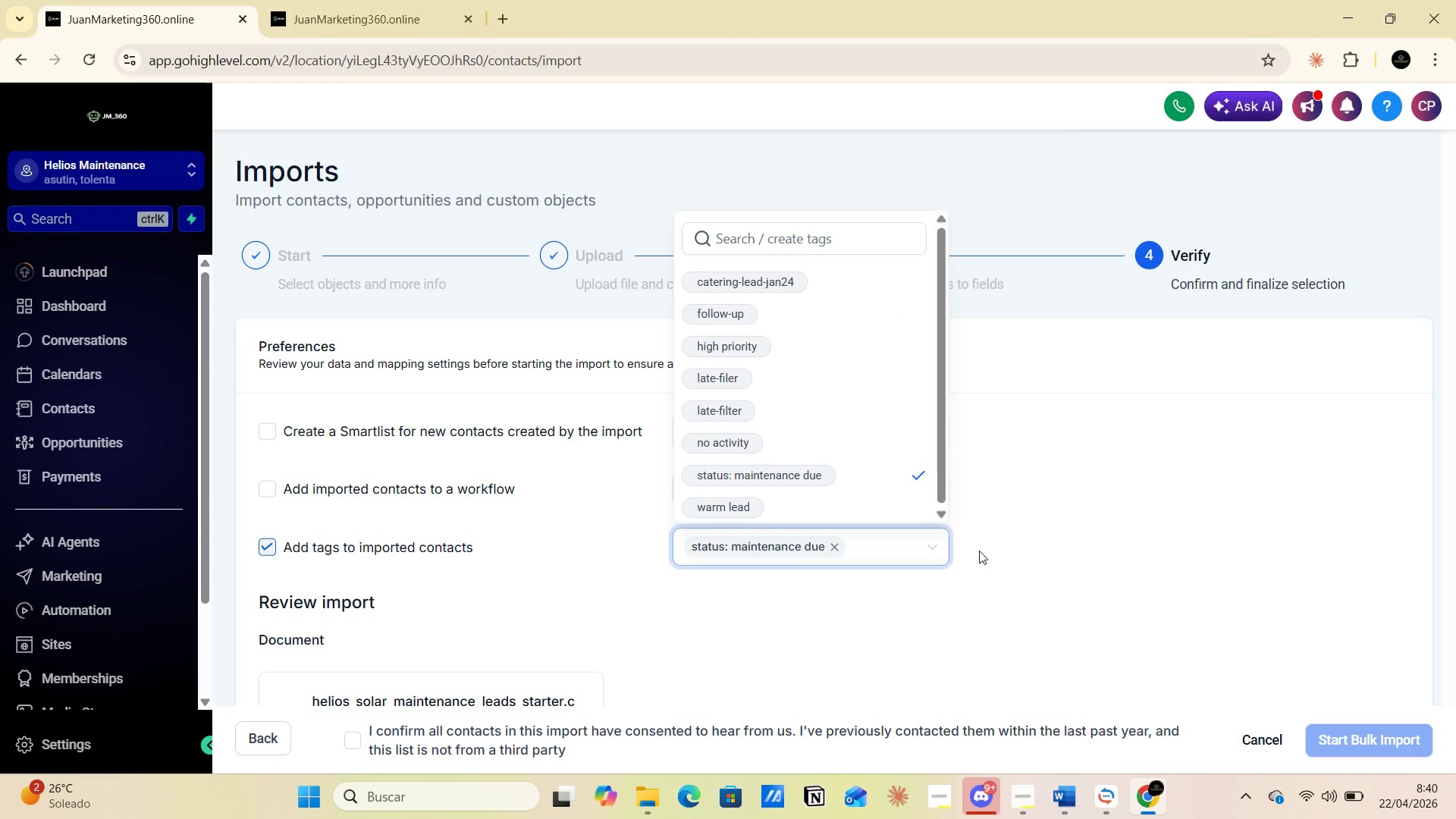 
left_click([1096, 544])
 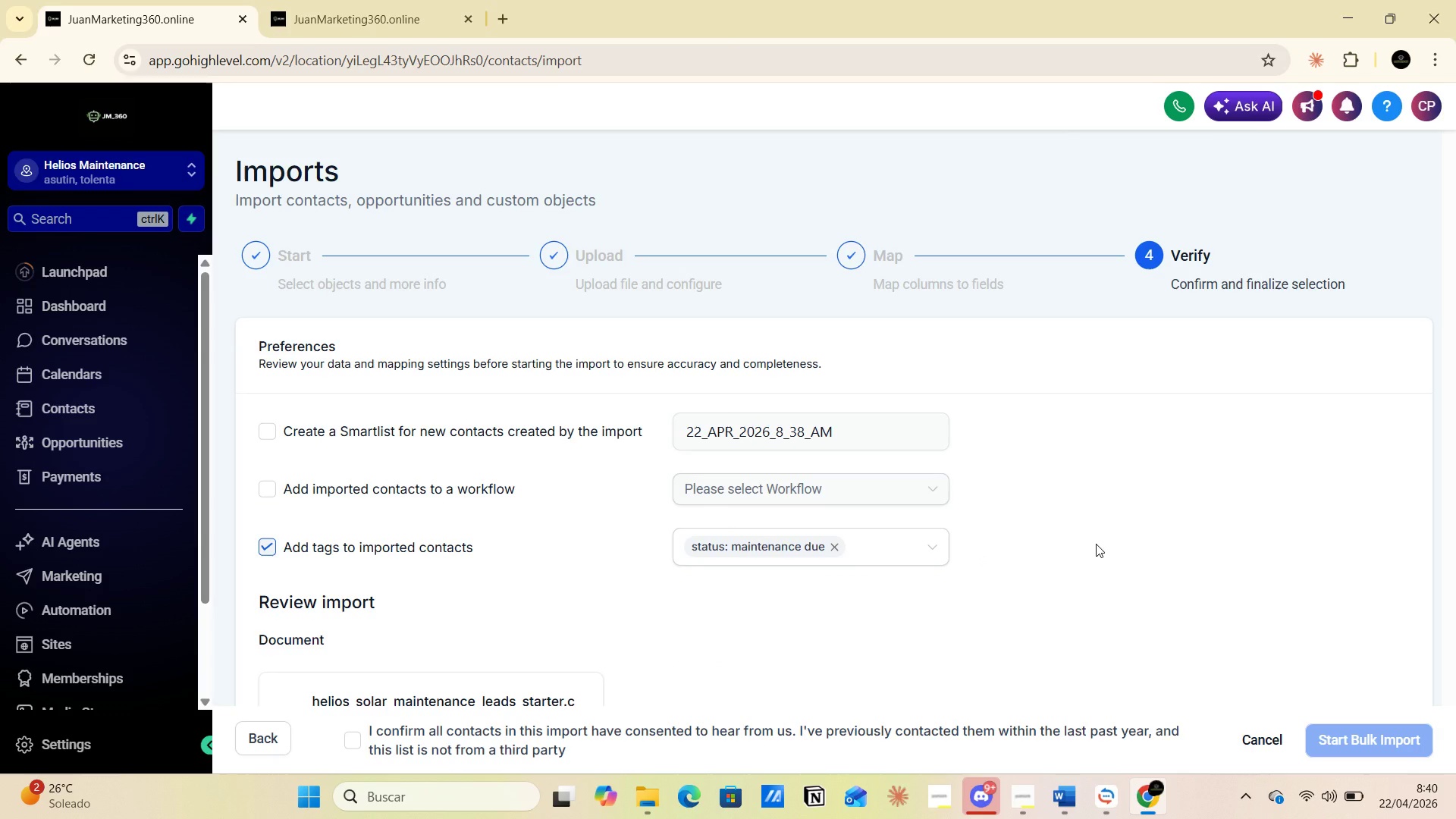 
key(PrintScreen)
 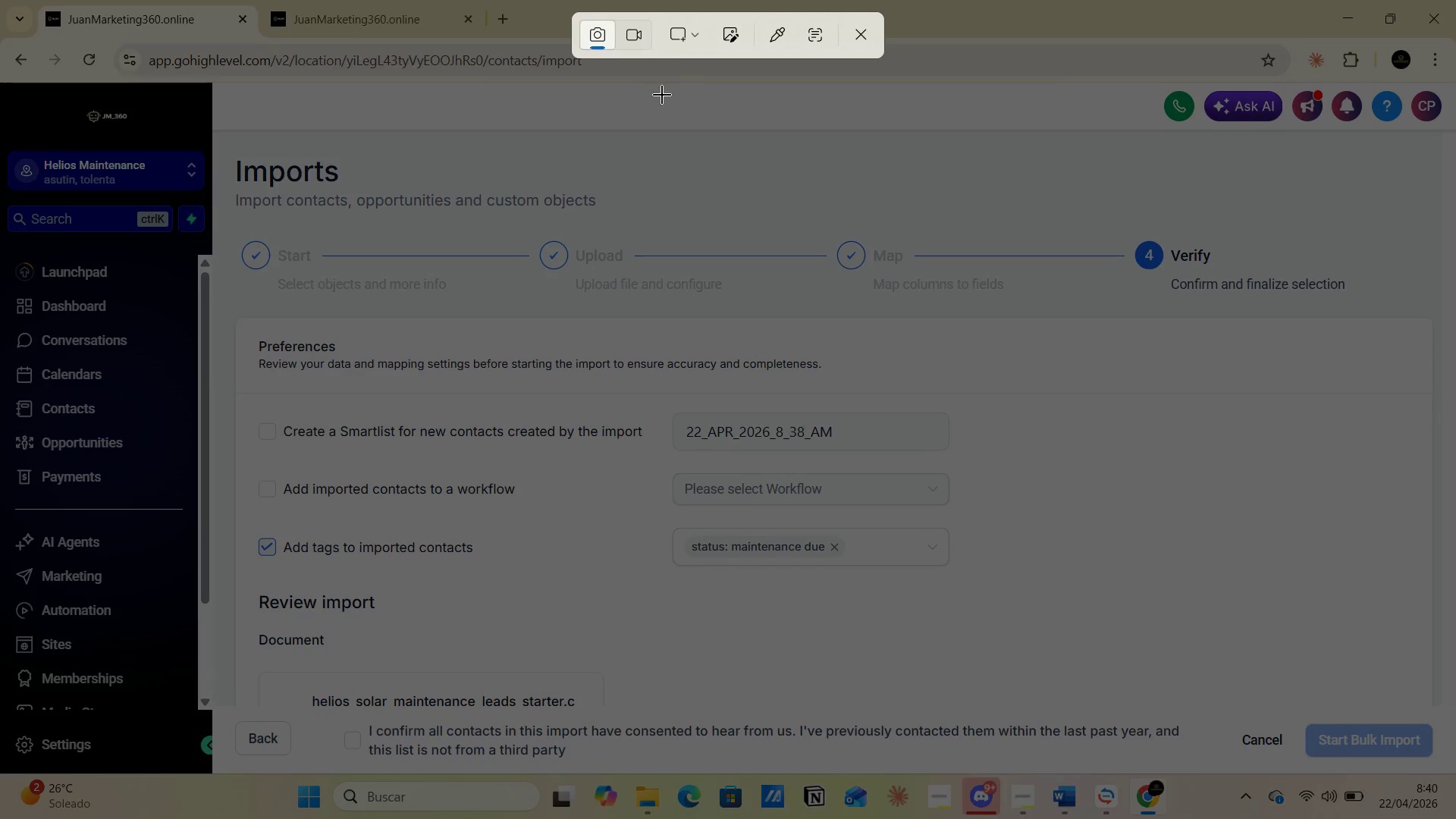 
left_click([701, 29])
 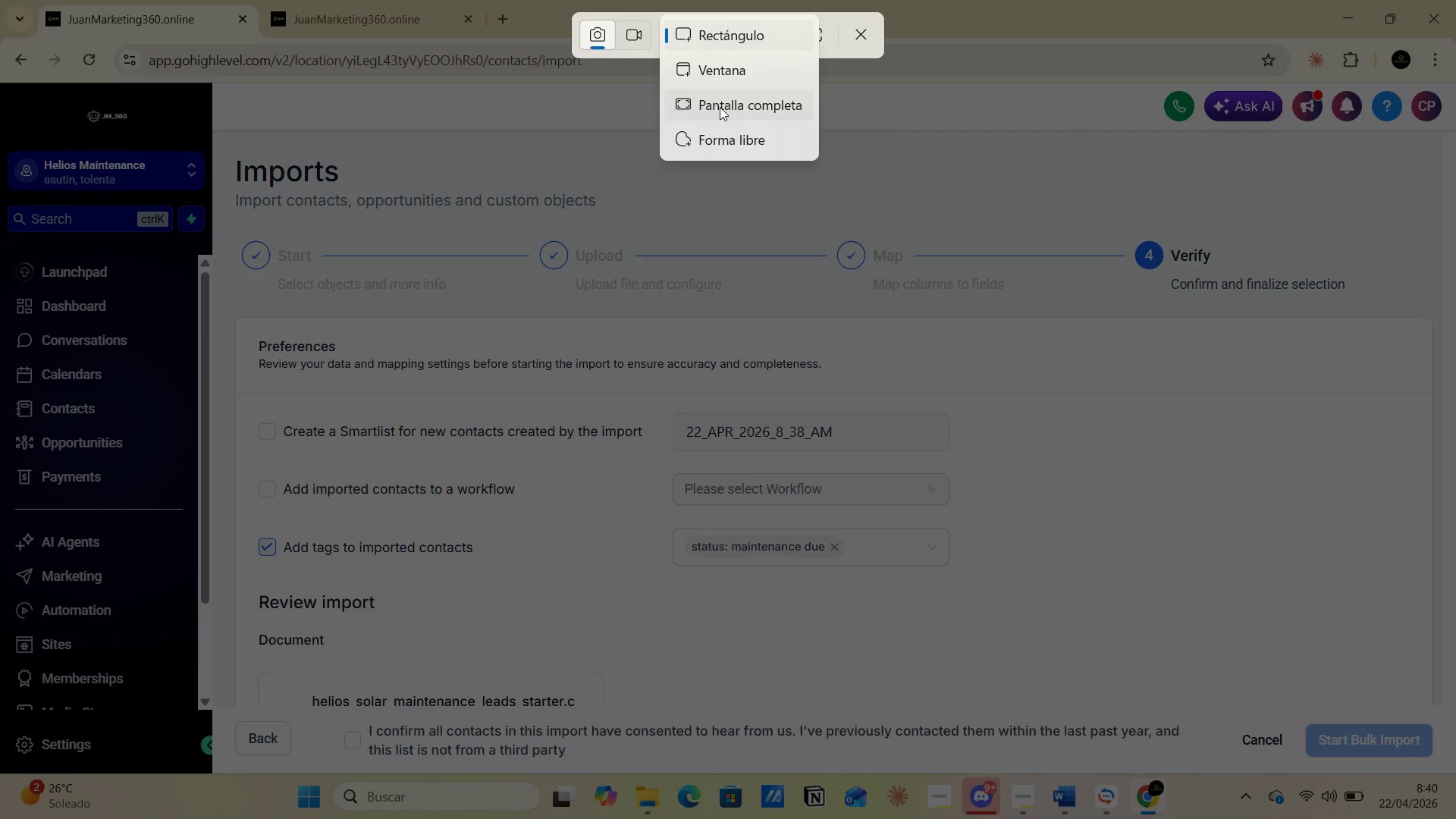 
left_click([721, 111])
 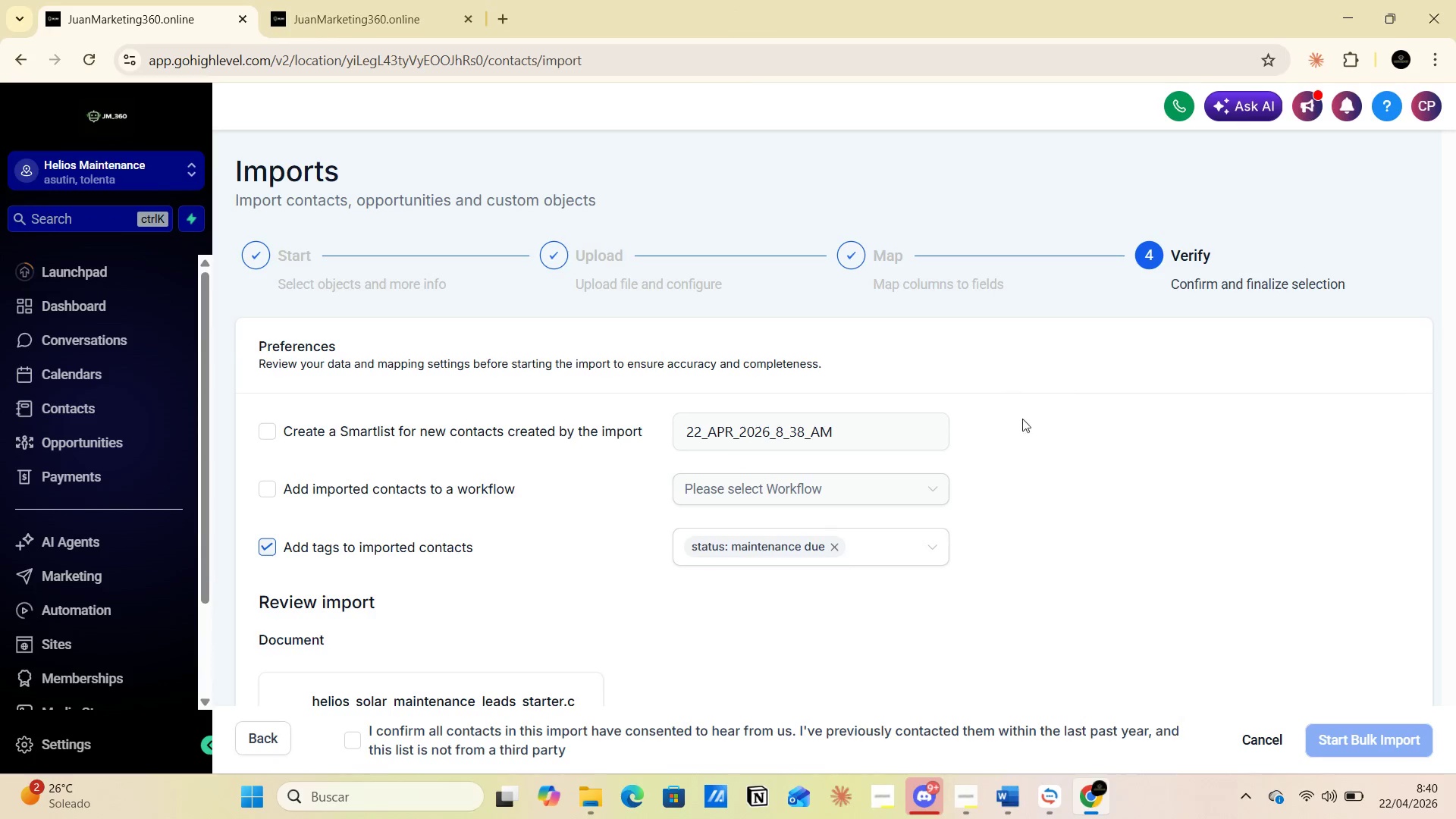 
key(Alt+Tab)
 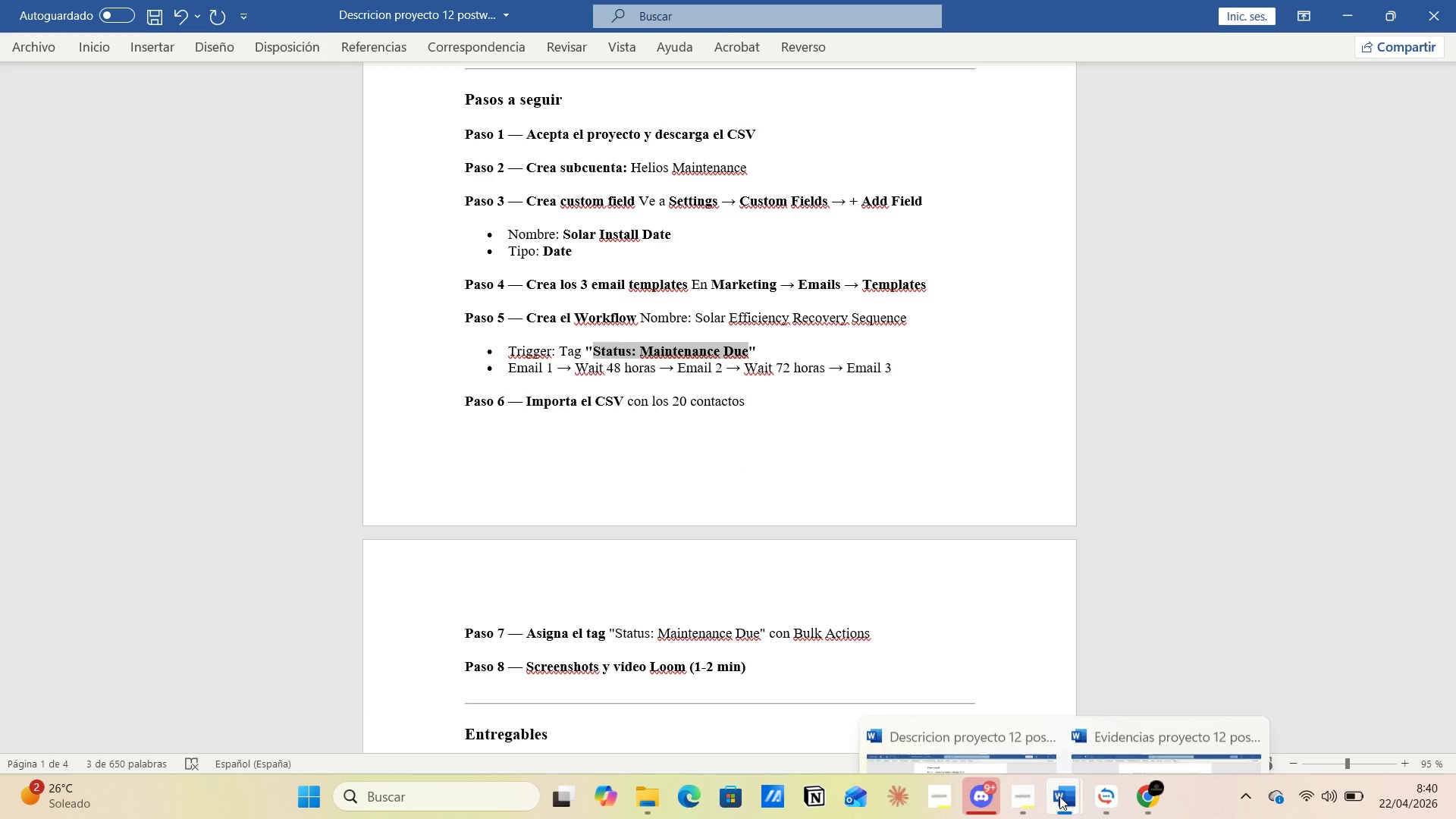 
left_click([1158, 716])
 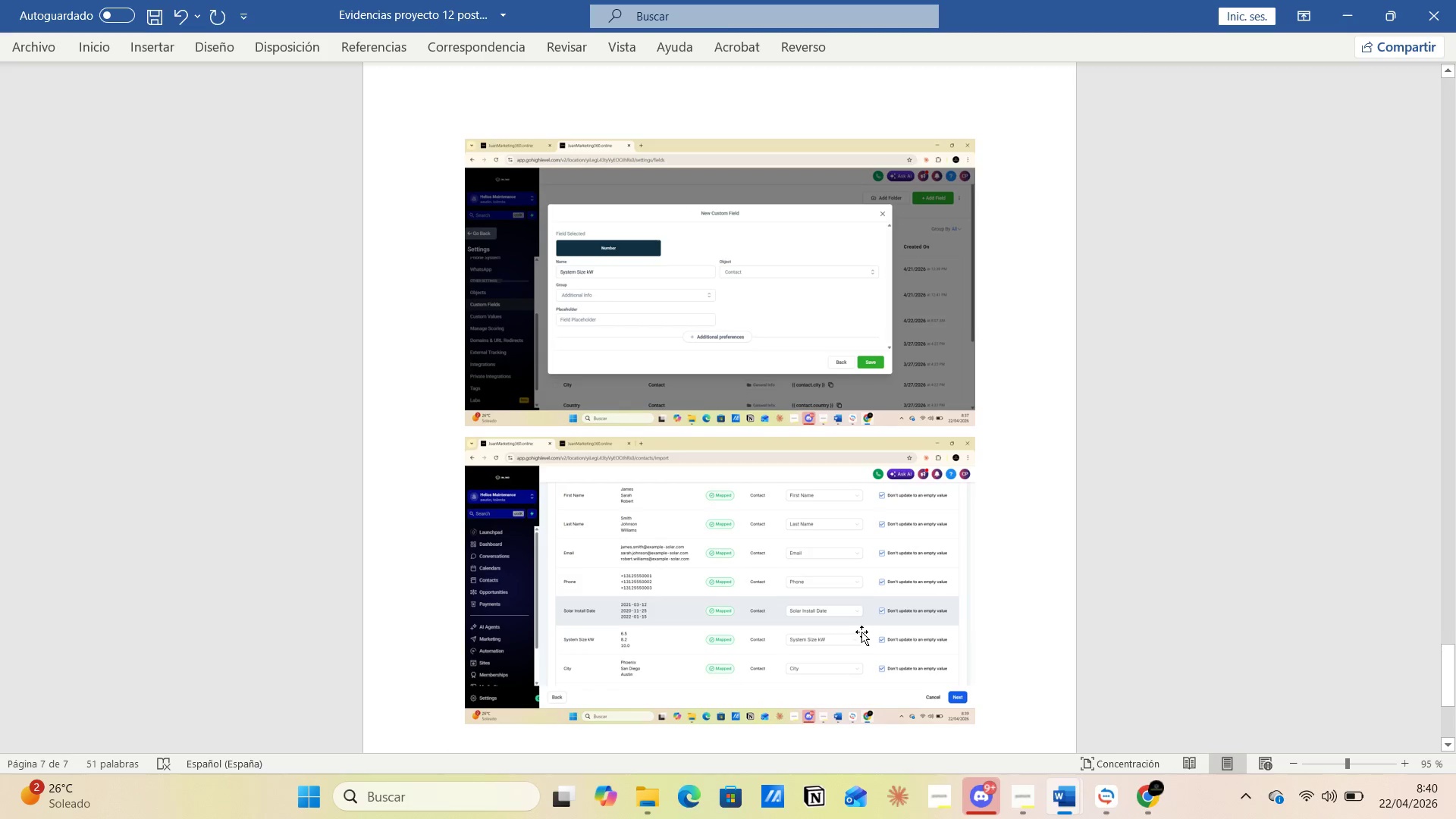 
scroll: coordinate [869, 646], scroll_direction: down, amount: 4.0
 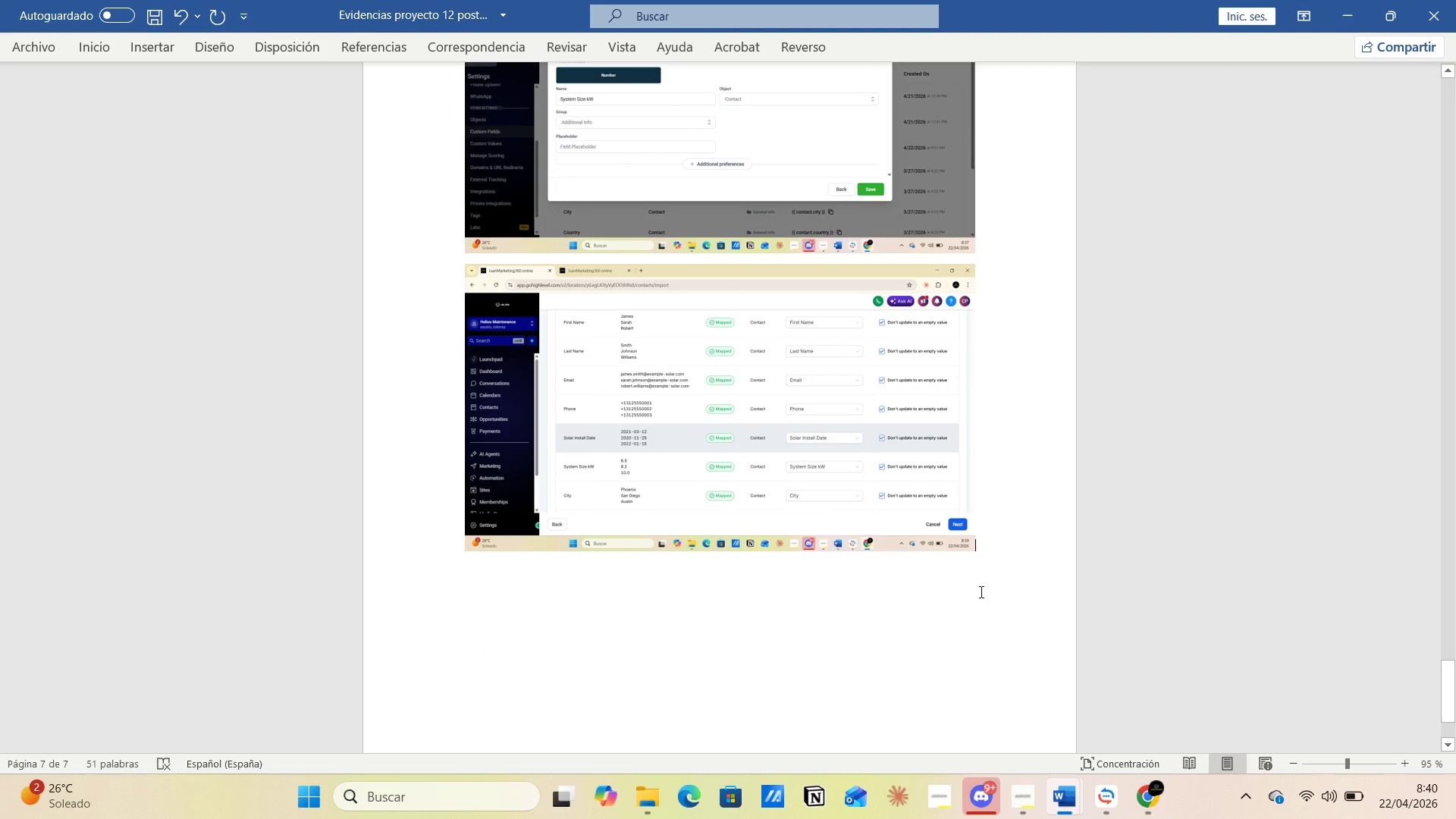 
key(Enter)
 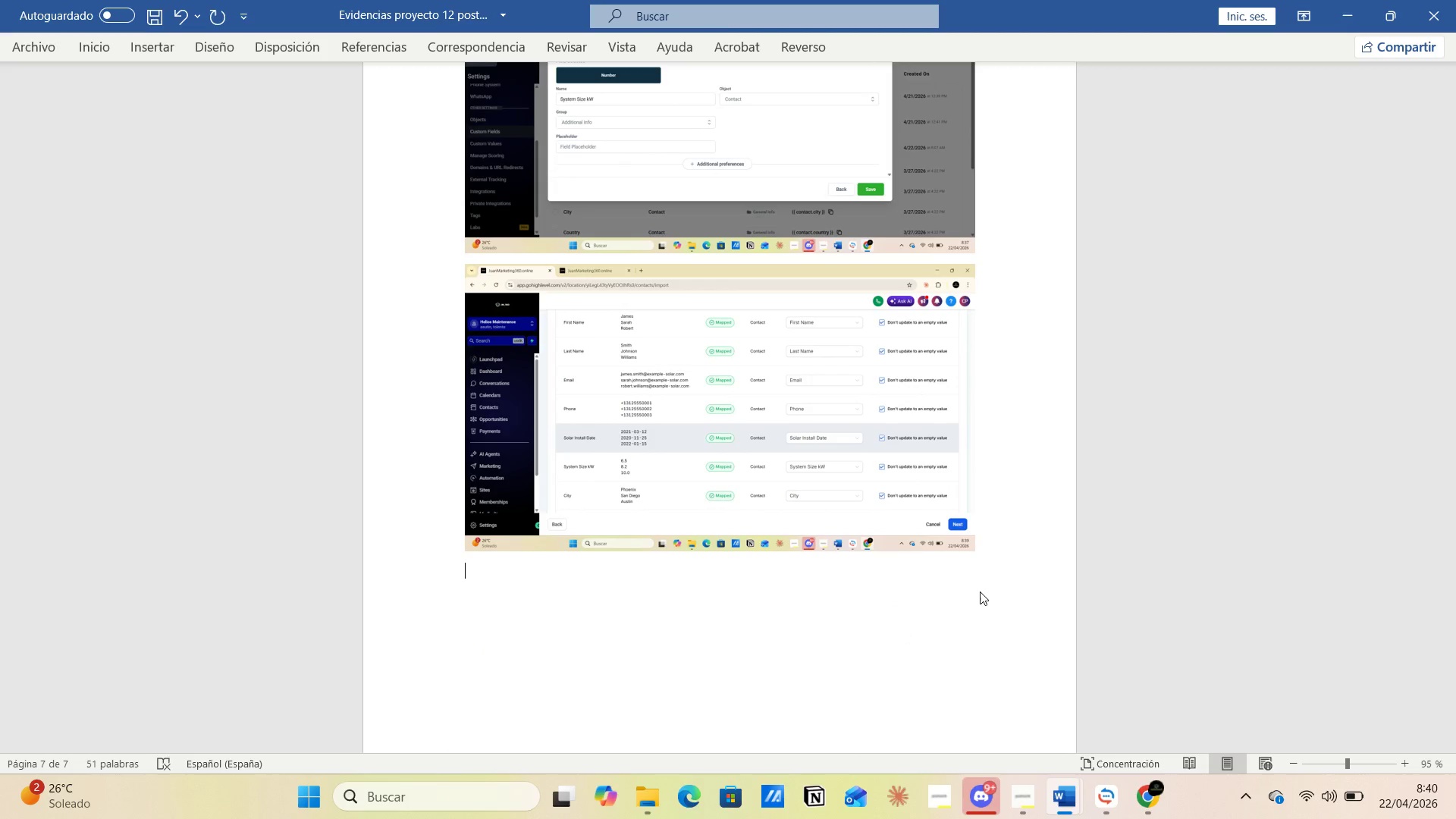 
type(Agrega a todos lso contactos el tag )
key(Tab)
 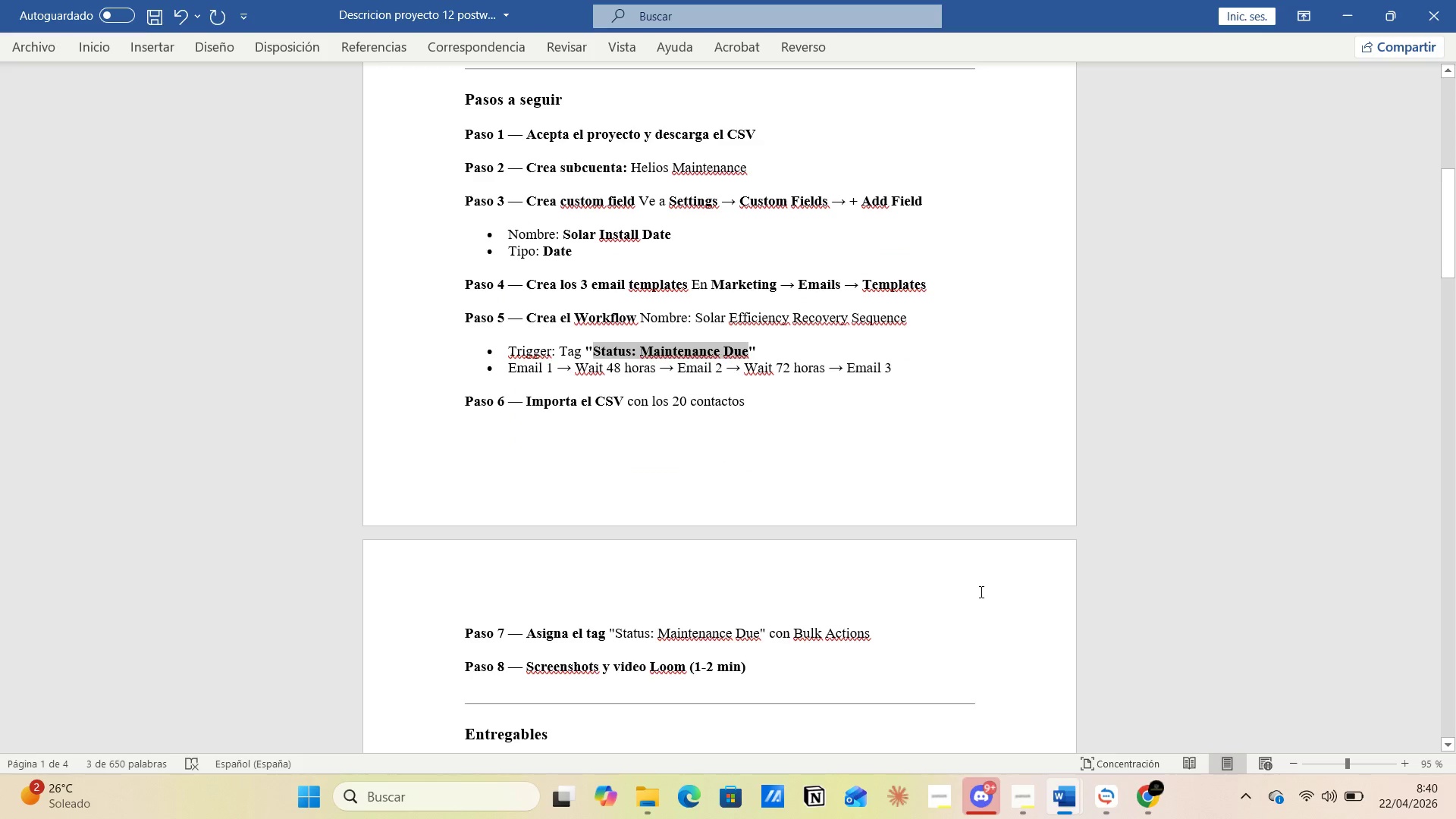 
hold_key(key=AltLeft, duration=0.31)
 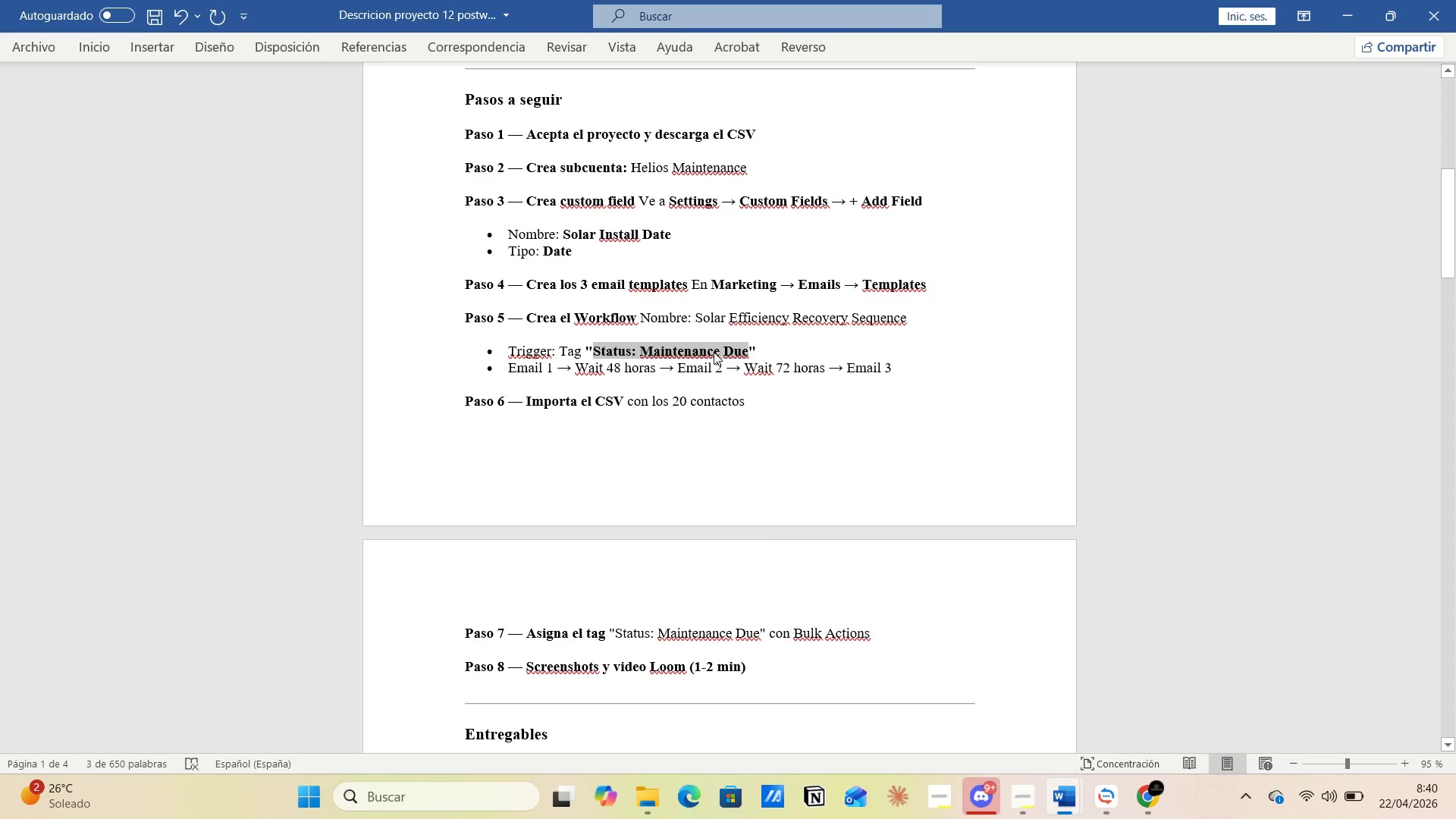 
left_click([764, 389])
 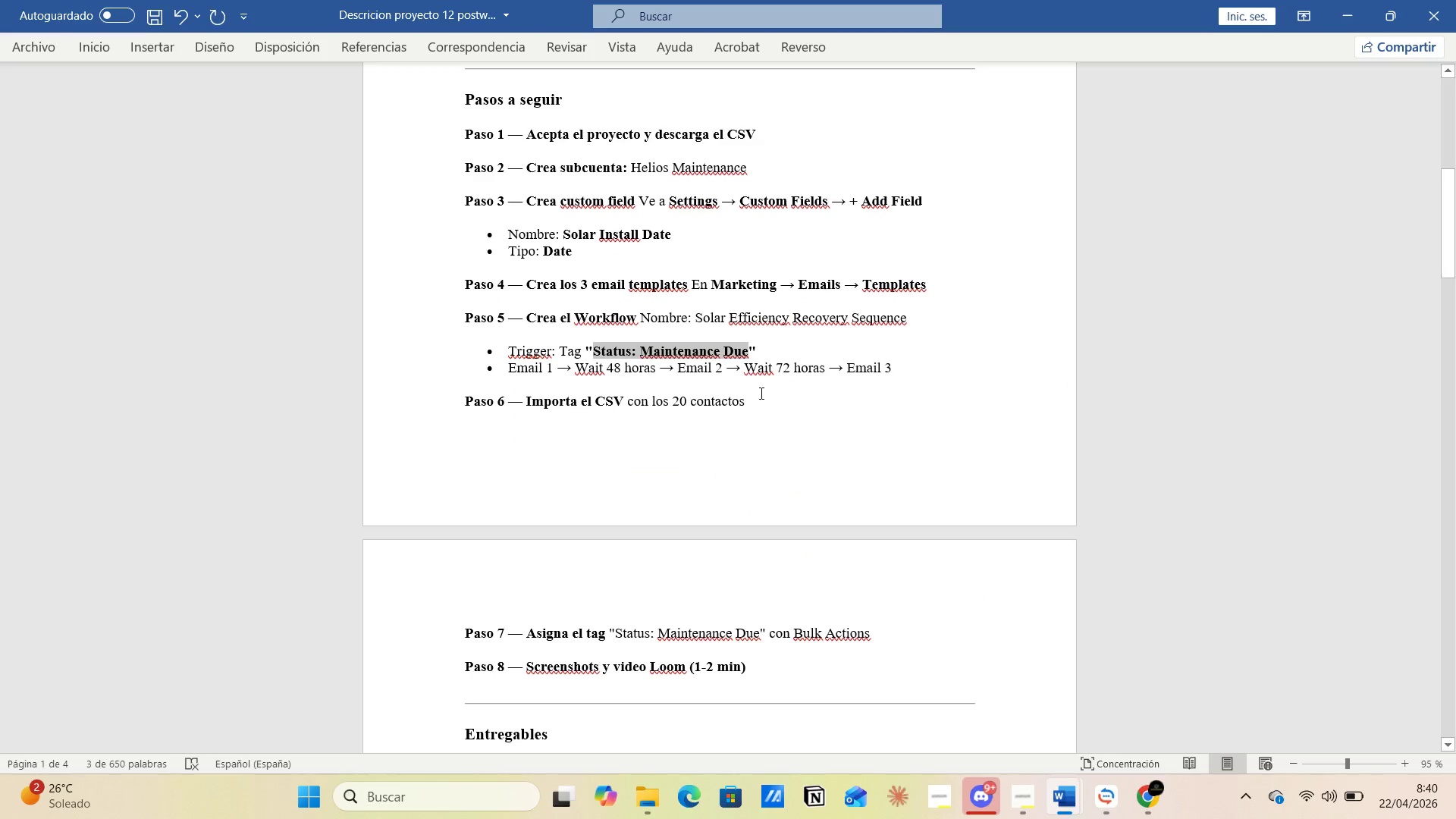 
key(Alt+AltLeft)
 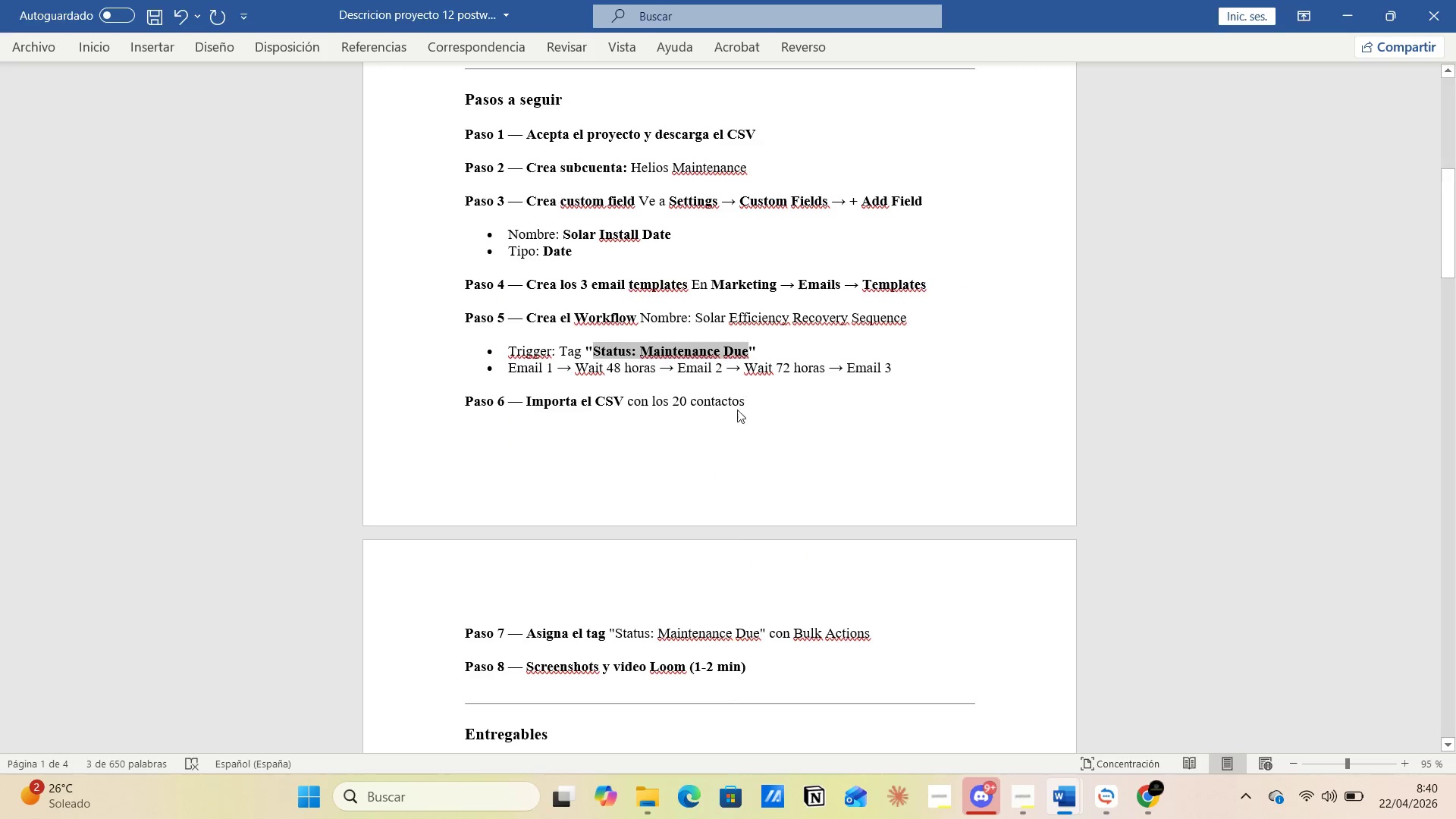 
key(Alt+Tab)
 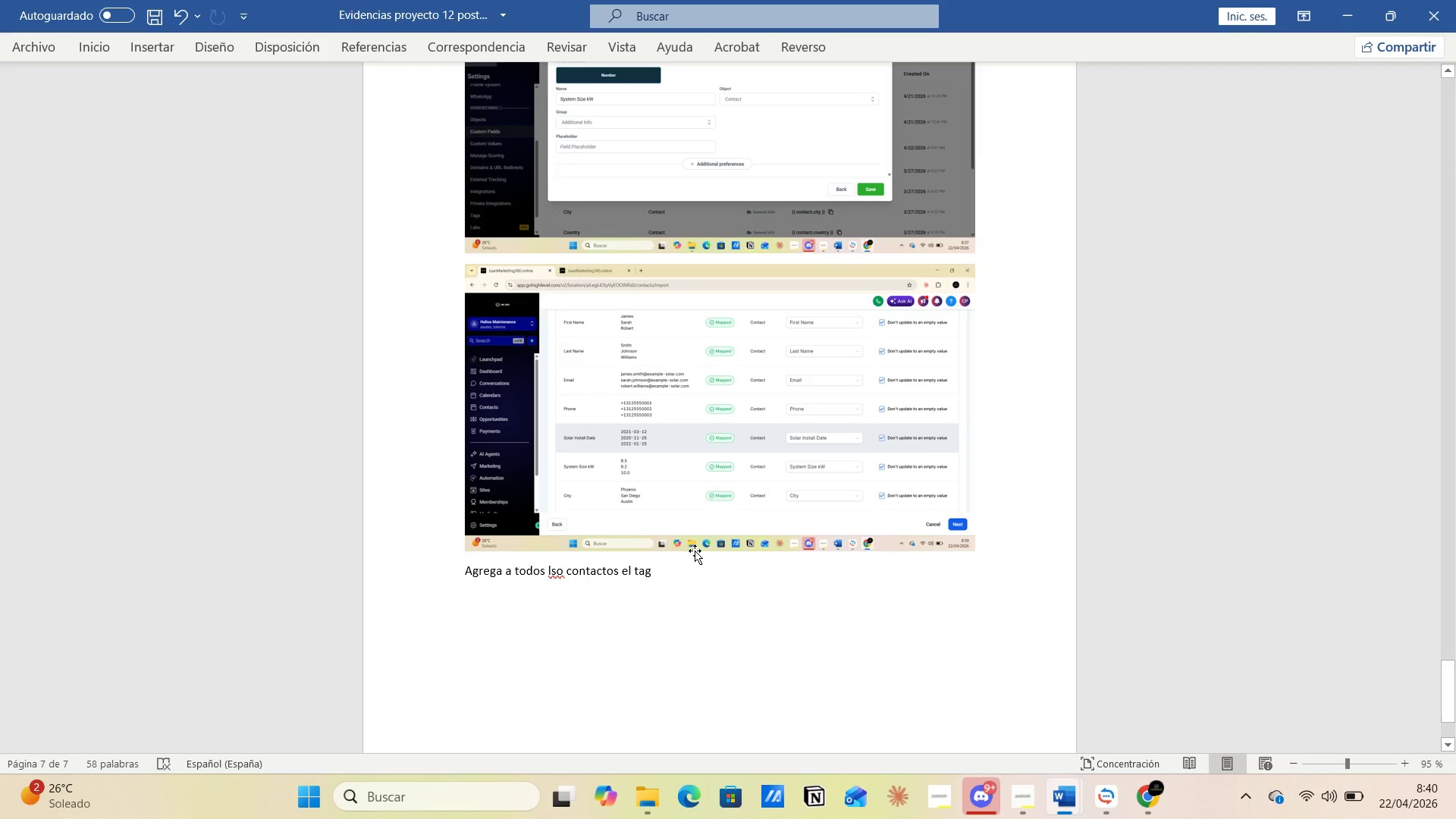 
key(Control+V)
 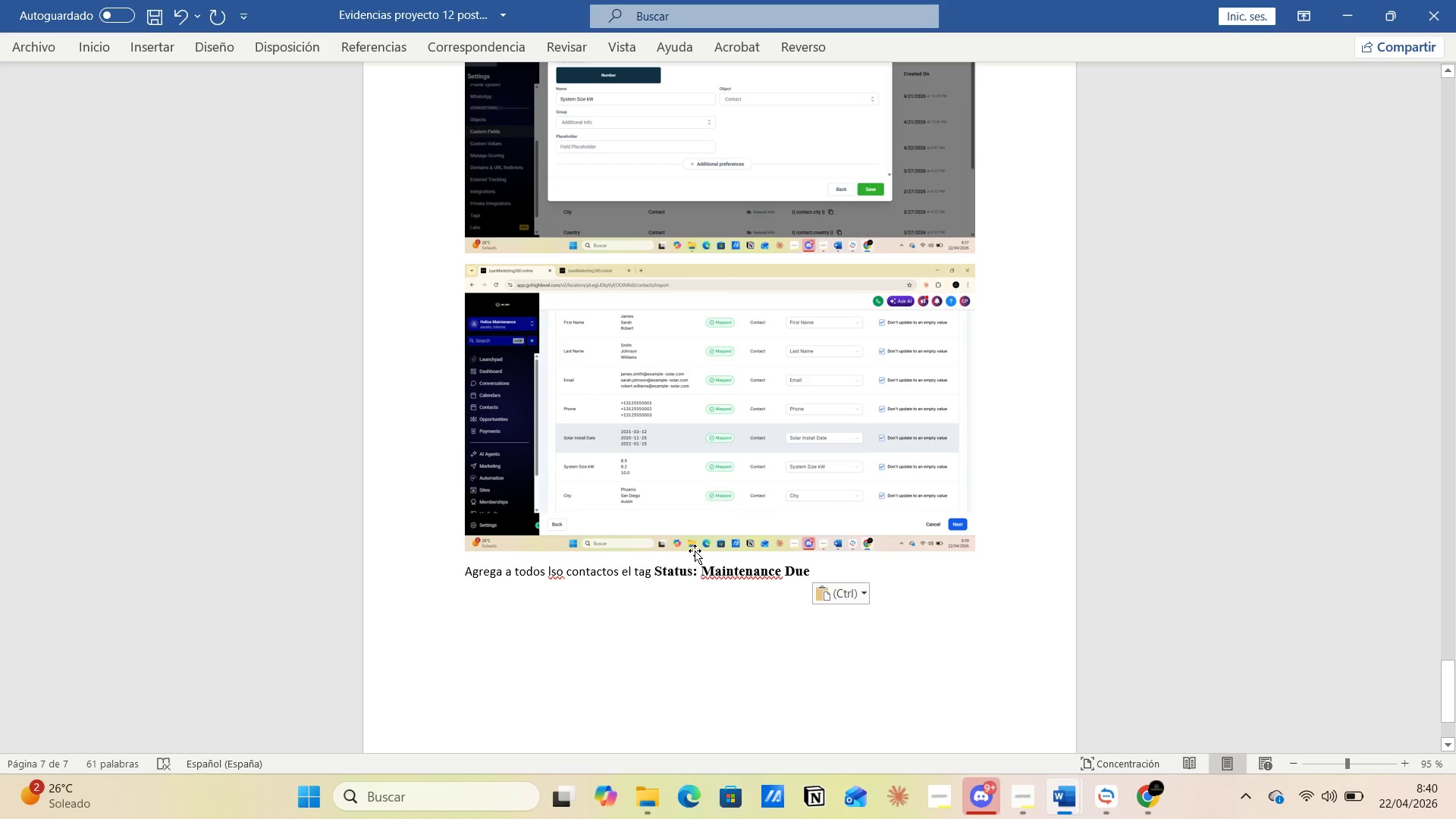 
key(Enter)
 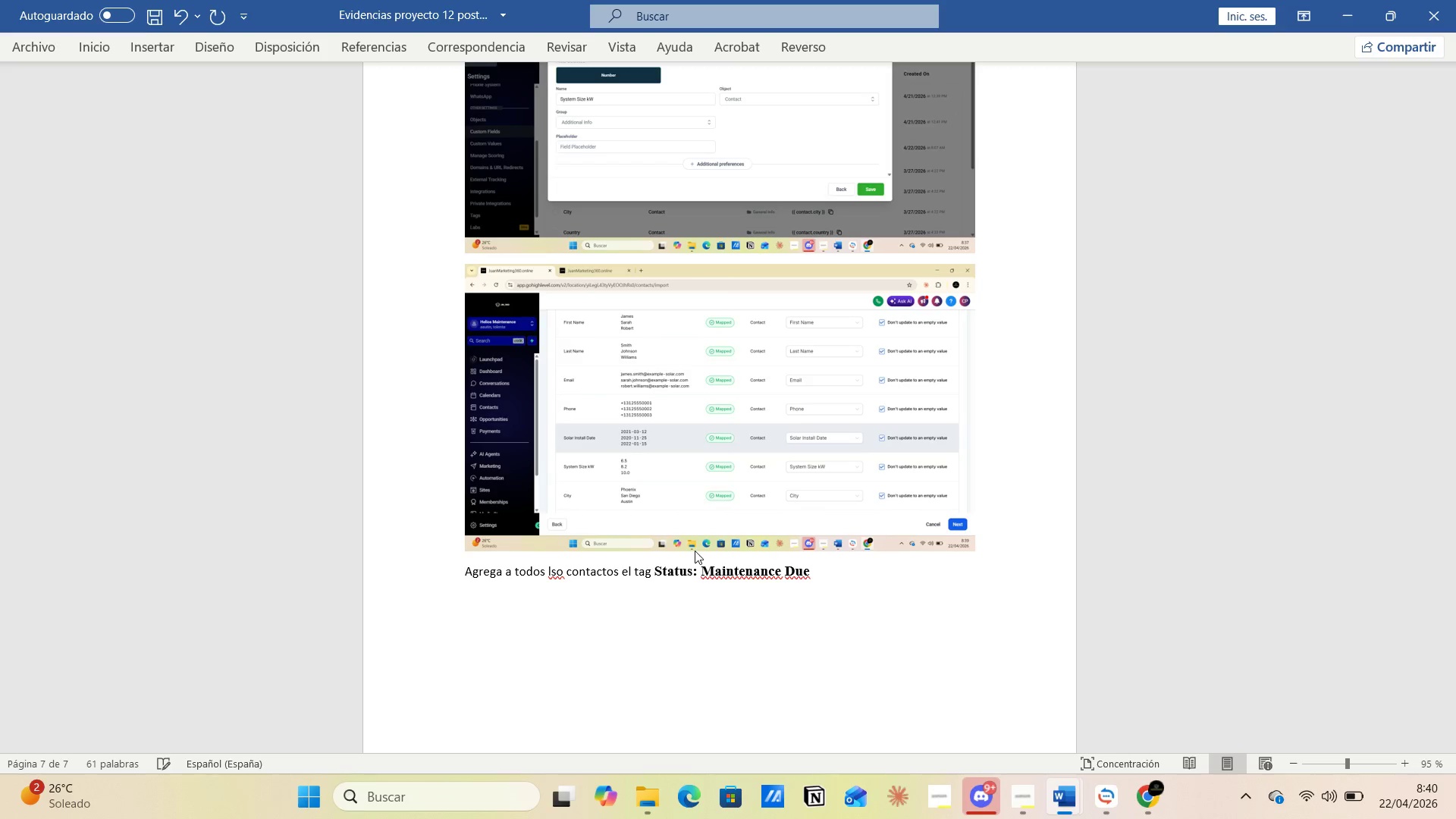 
key(Alt+AltLeft)
 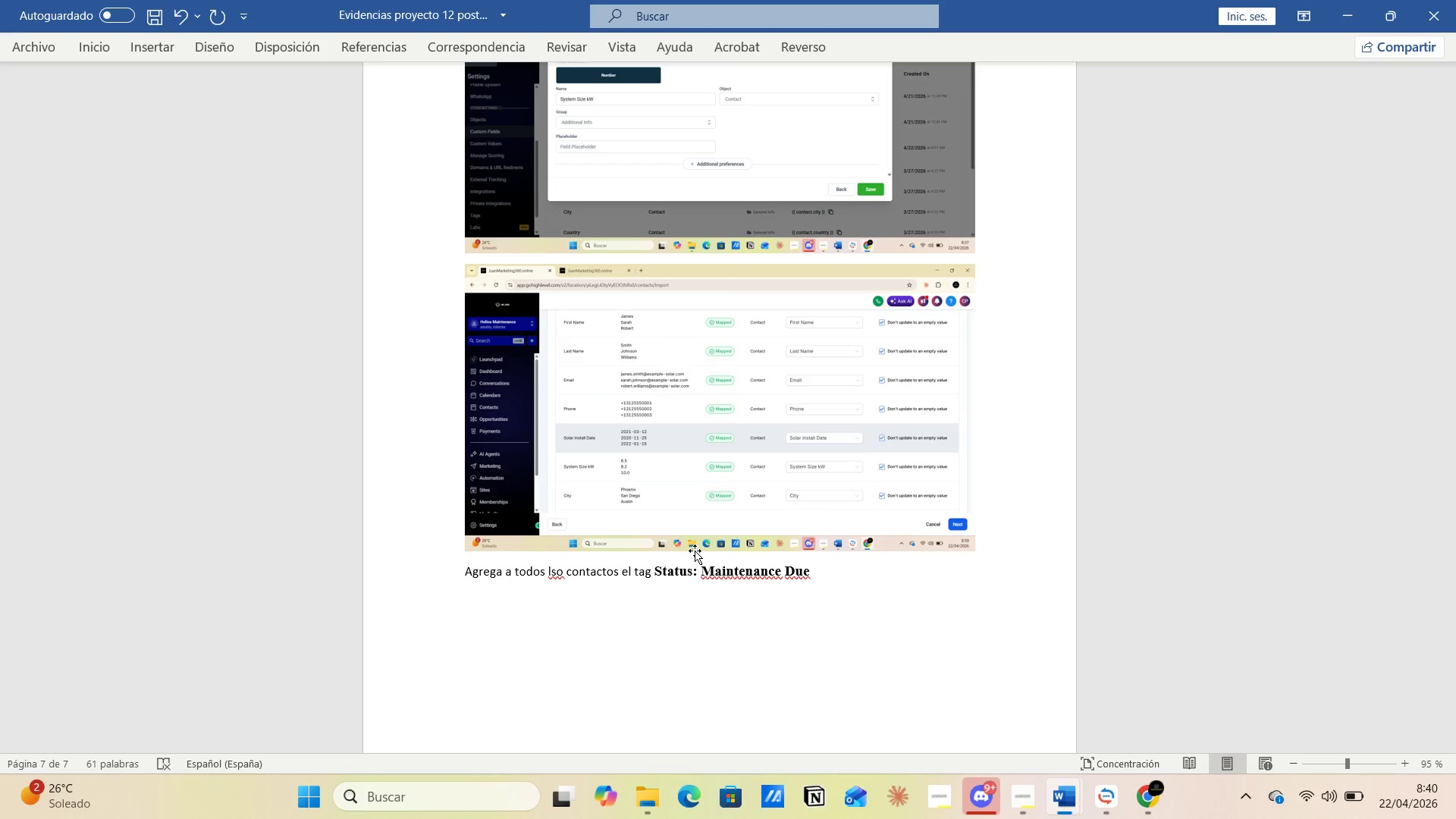 
key(Alt+Tab)
 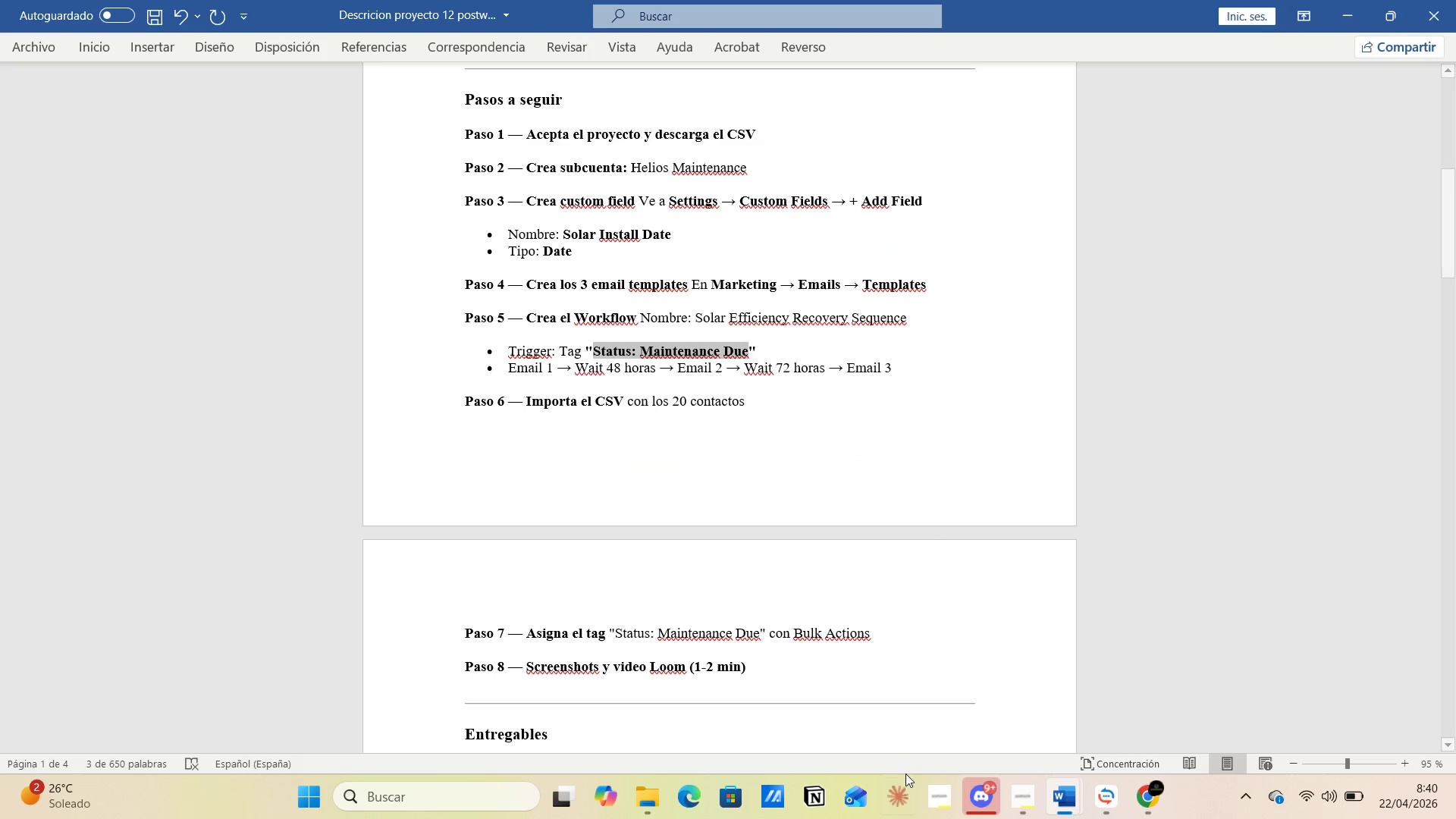 
key(Alt+AltLeft)
 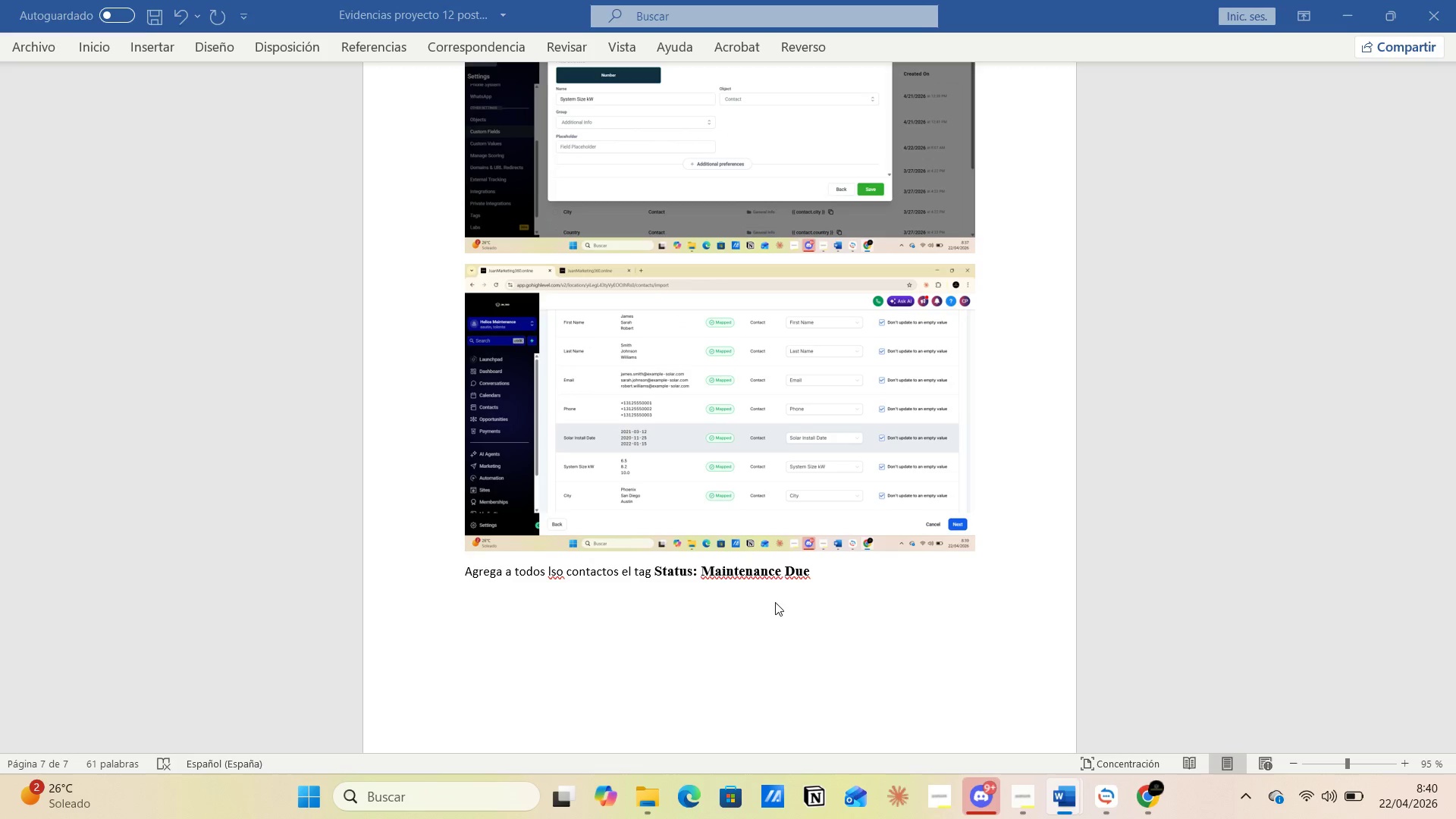 
key(Alt+Tab)
 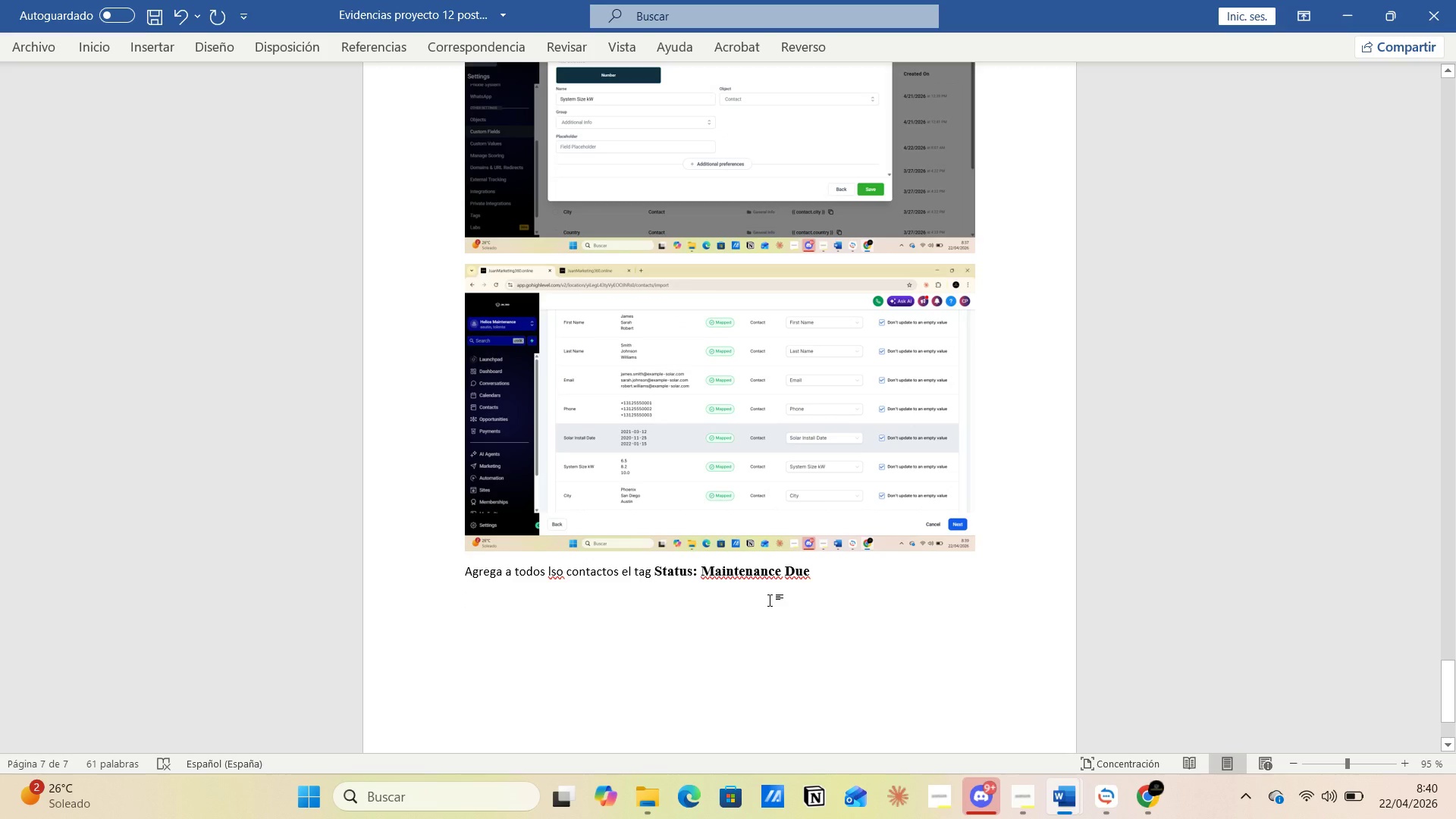 
key(Control+V)
 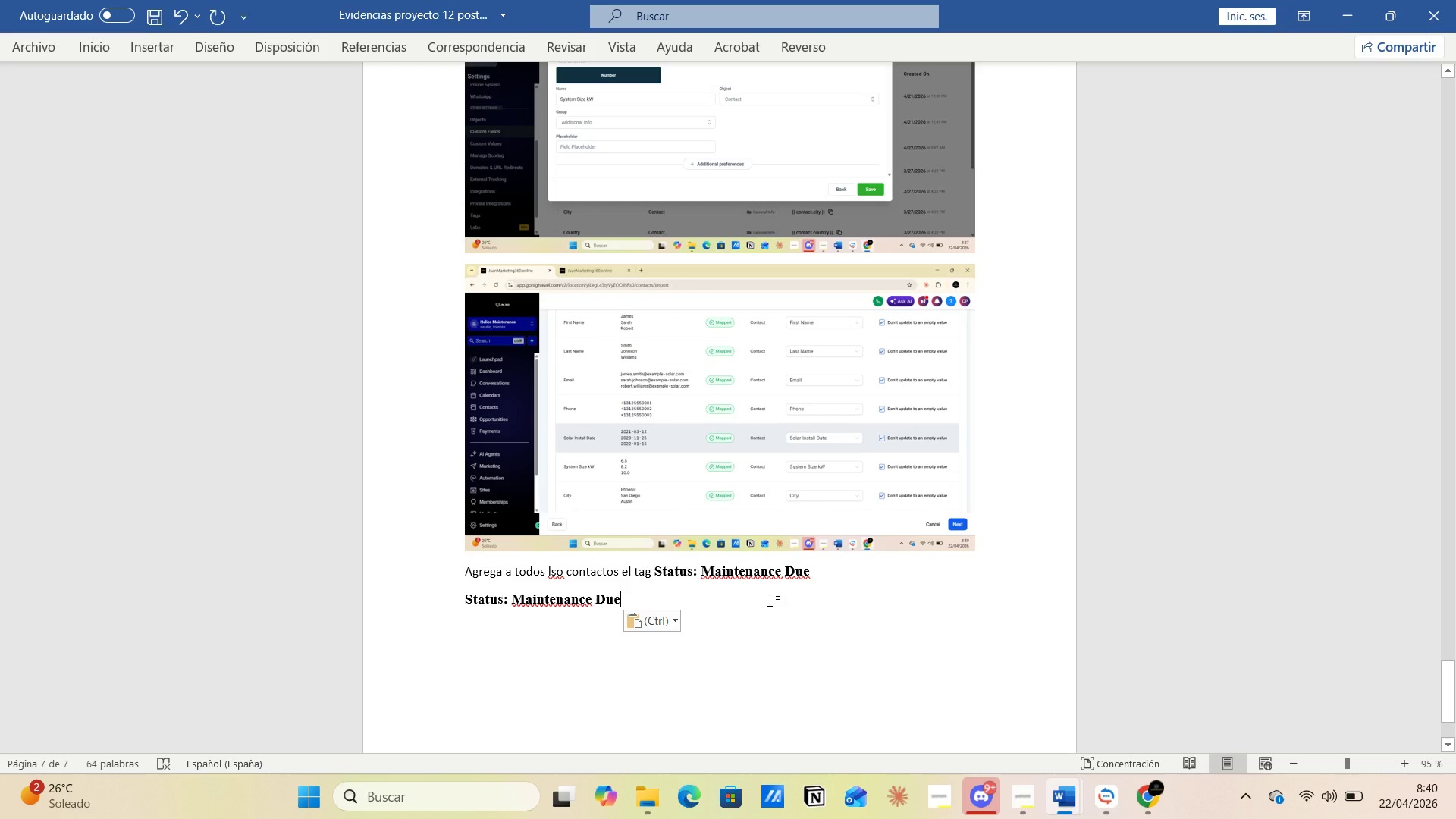 
hold_key(key=Backspace, duration=1.03)
 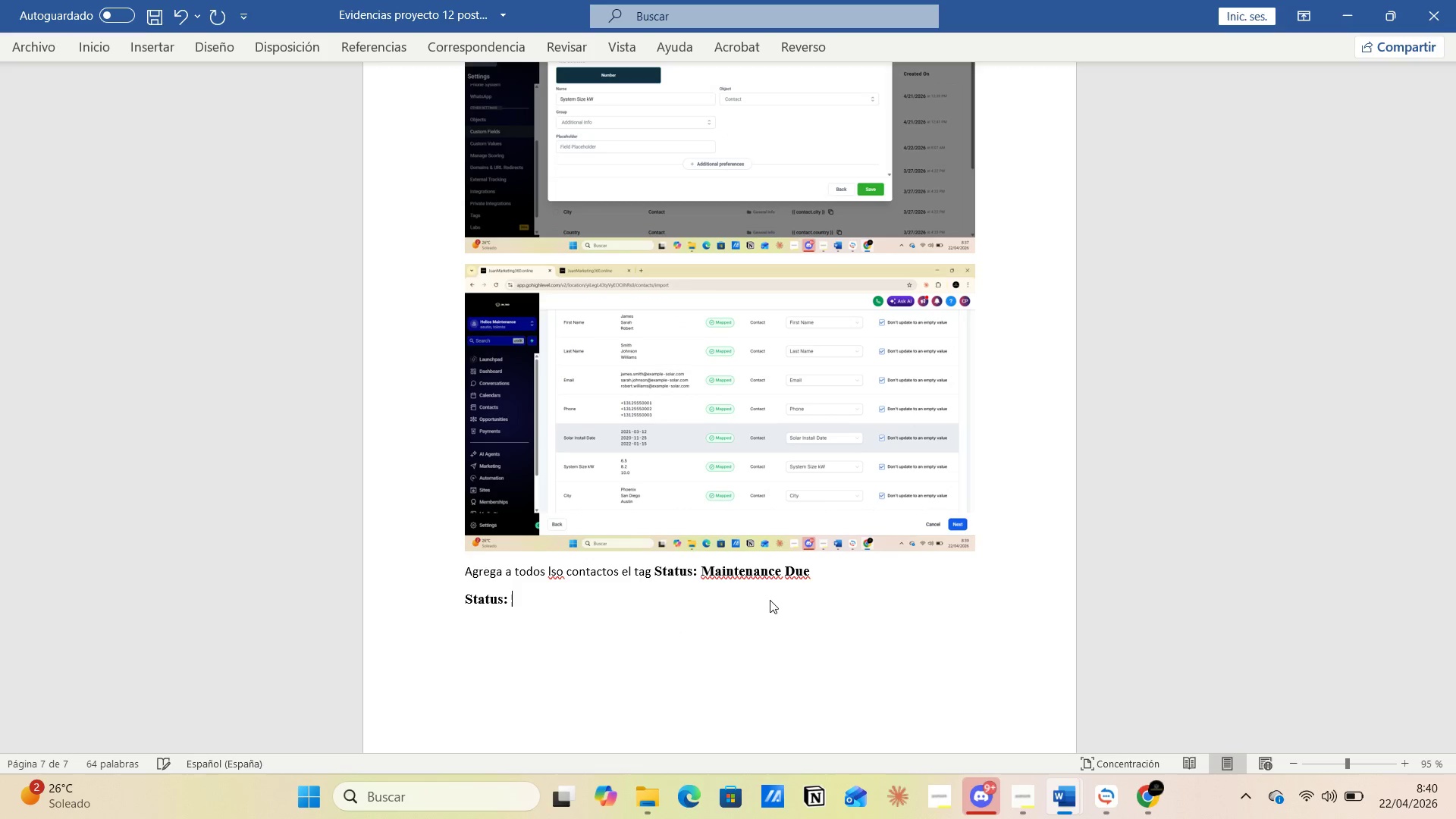 
key(Backspace)
 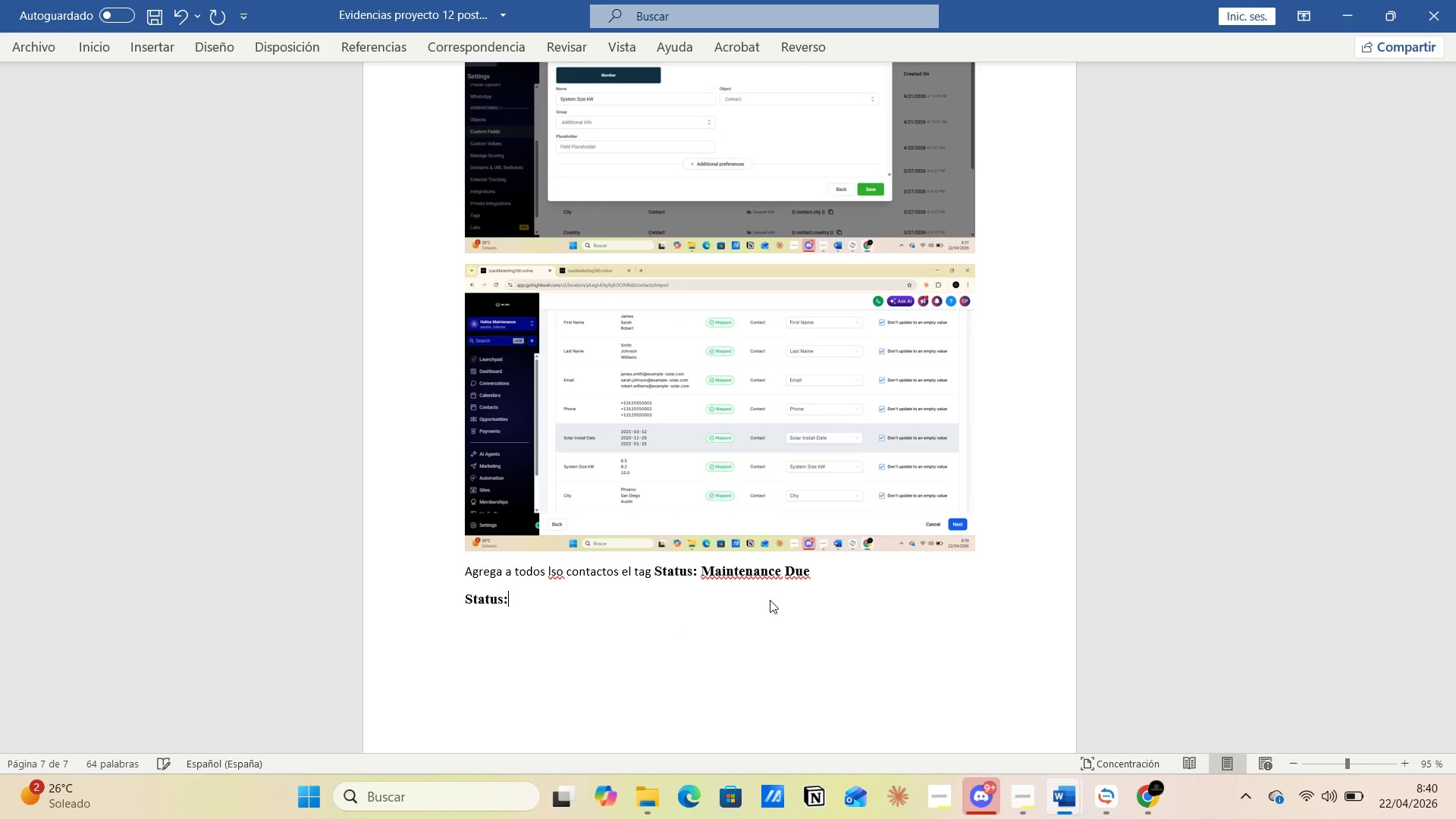 
key(Backspace)
 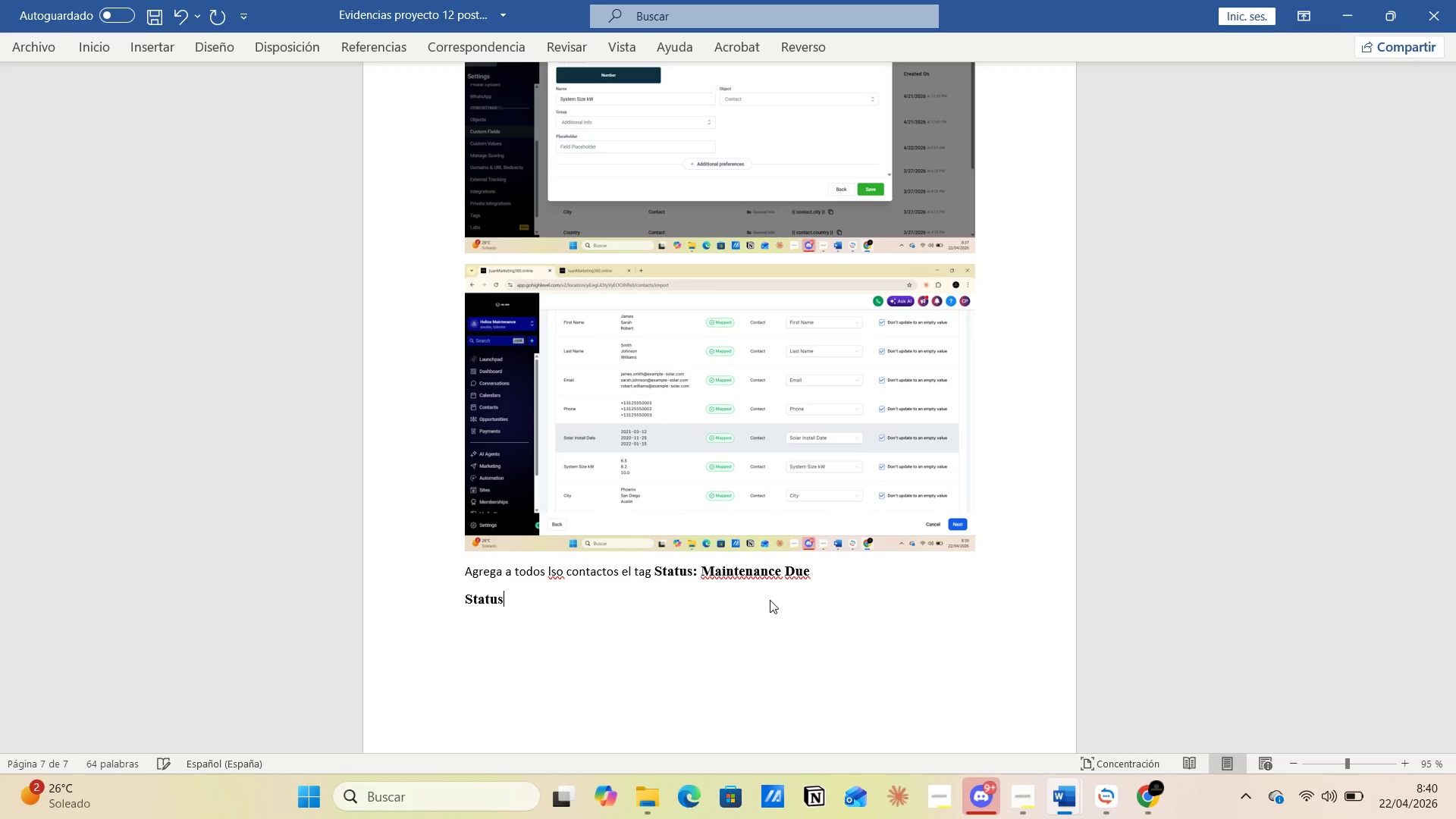 
key(Backspace)
 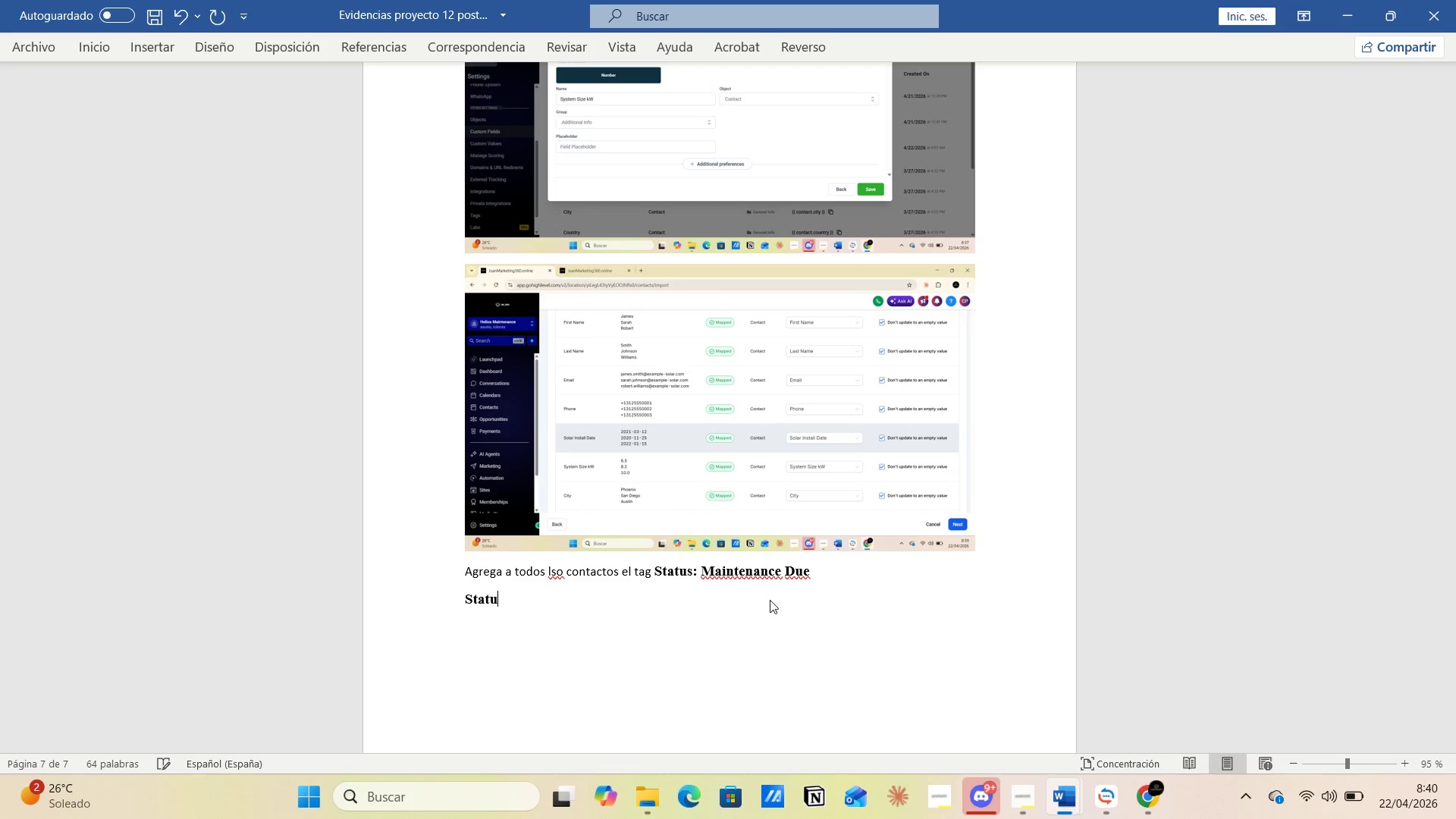 
key(Backspace)
 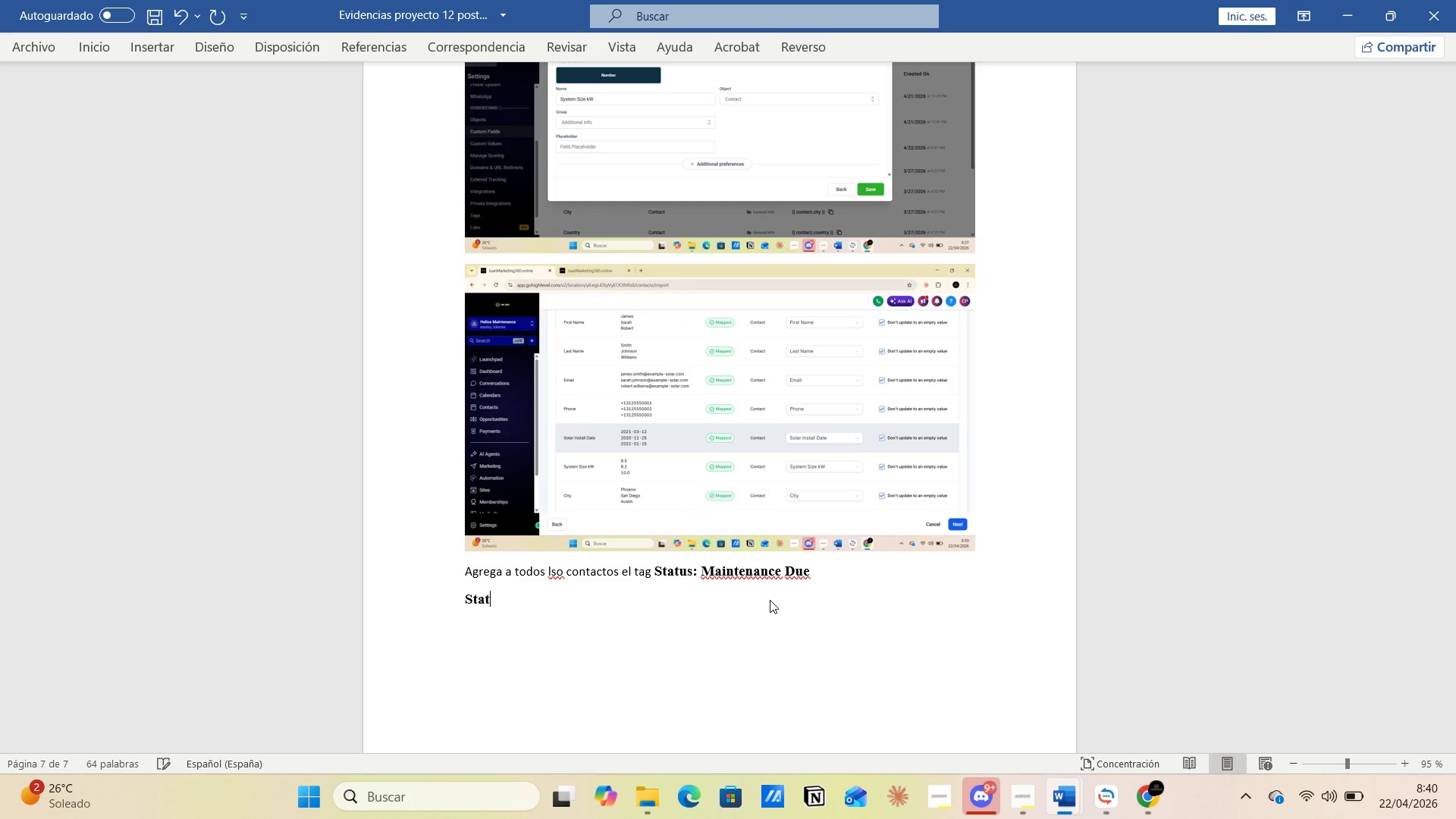 
key(Backspace)
 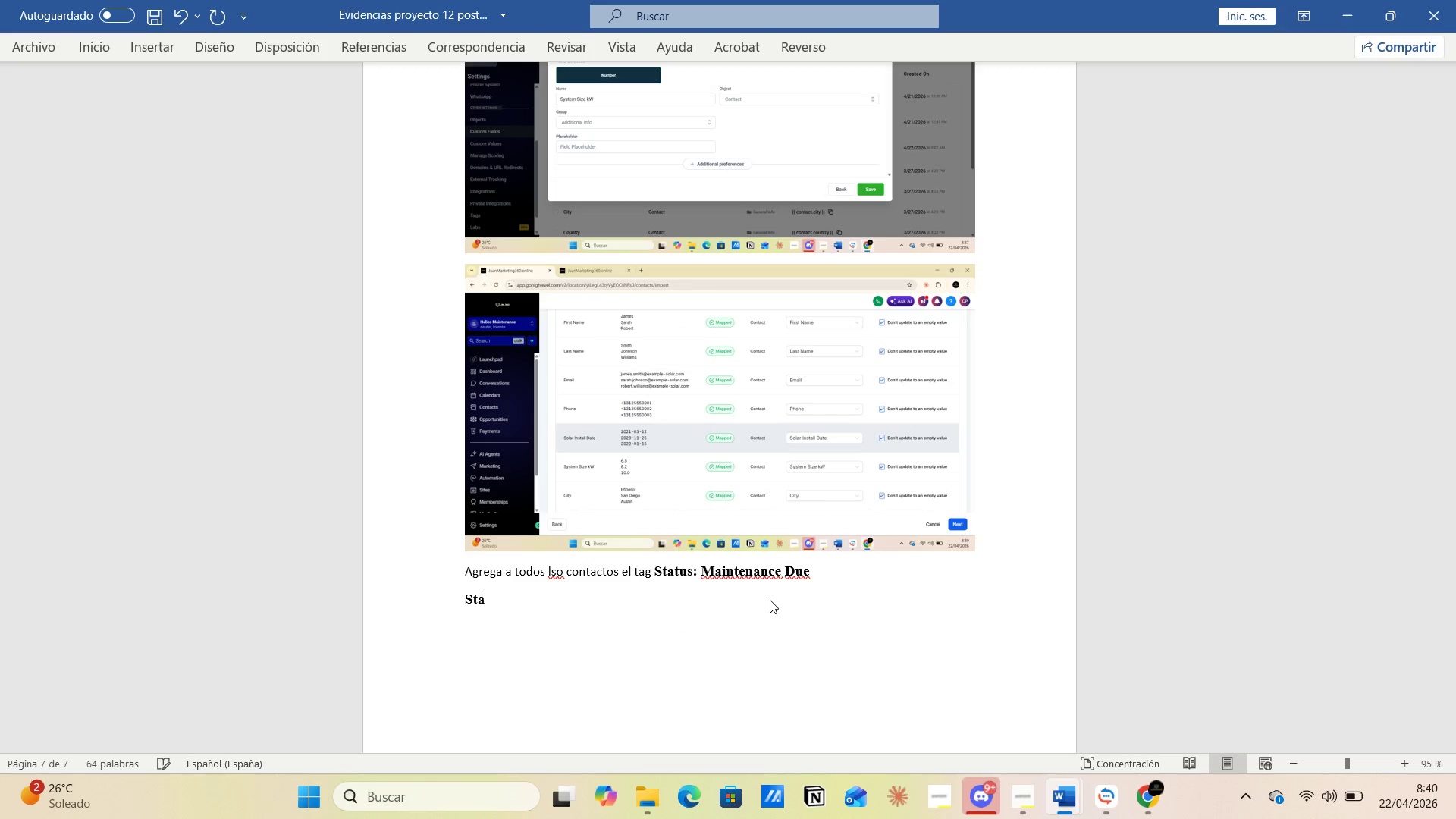 
key(Backspace)
 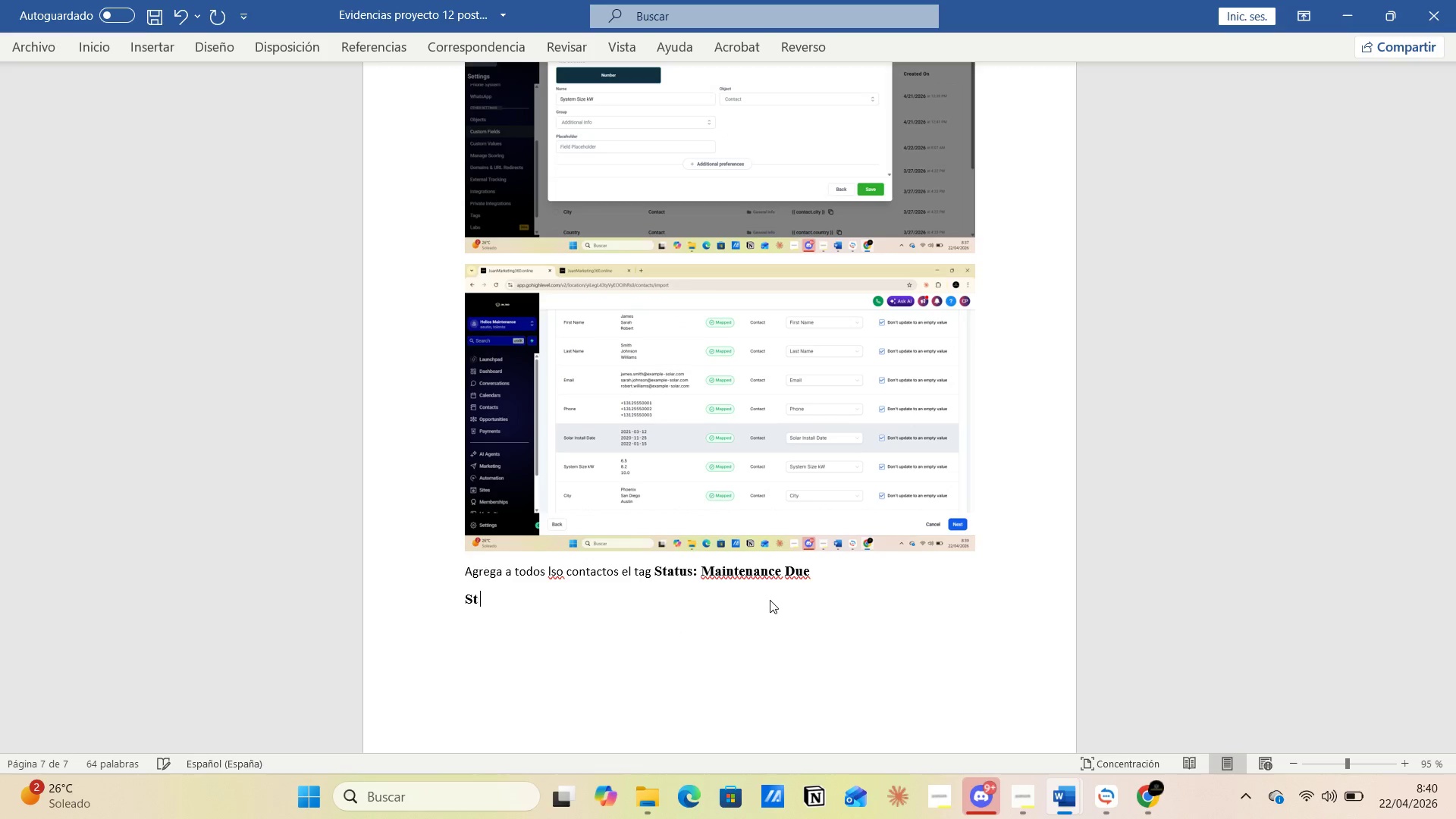 
key(Backspace)
 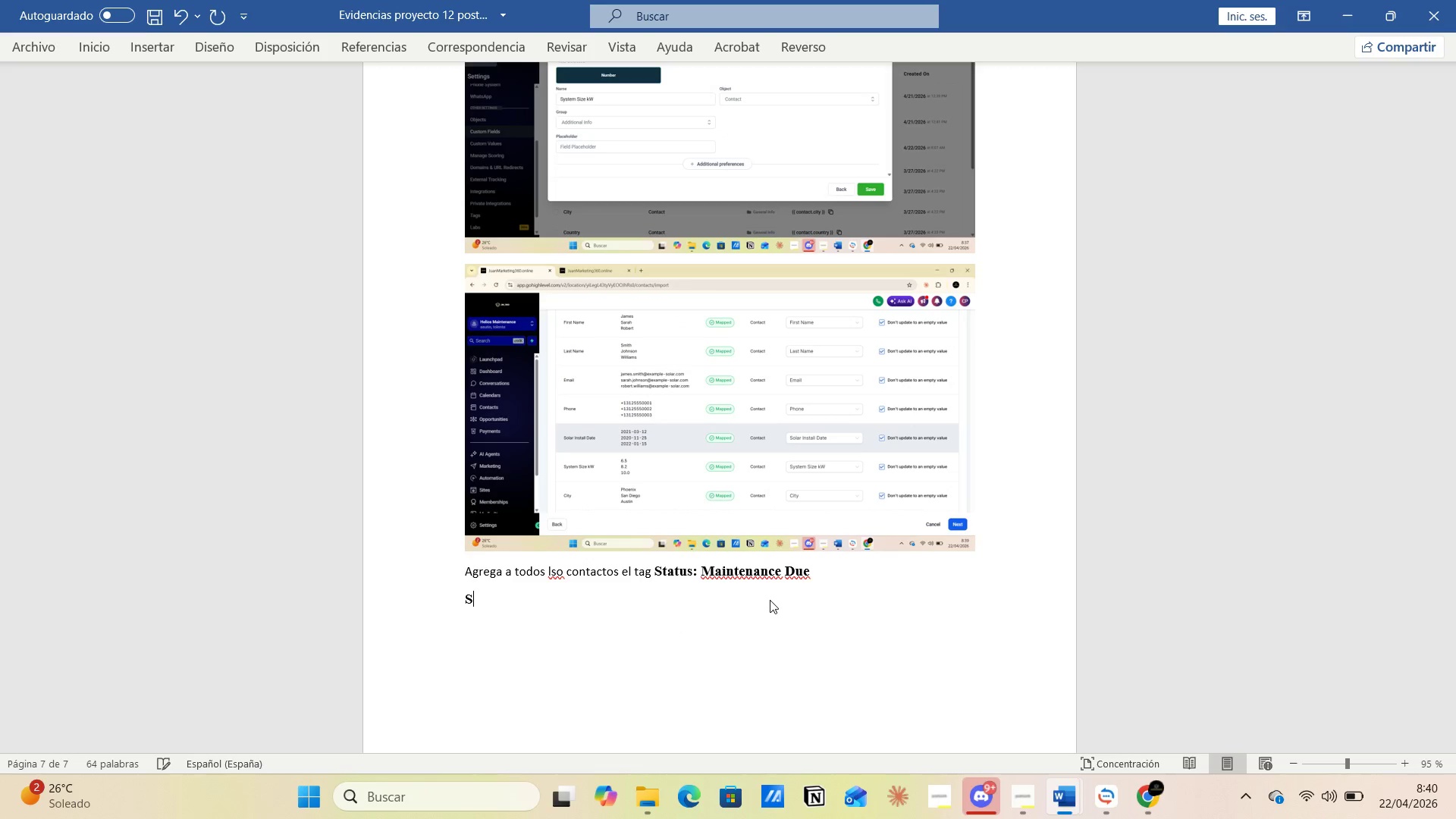 
key(Backspace)
 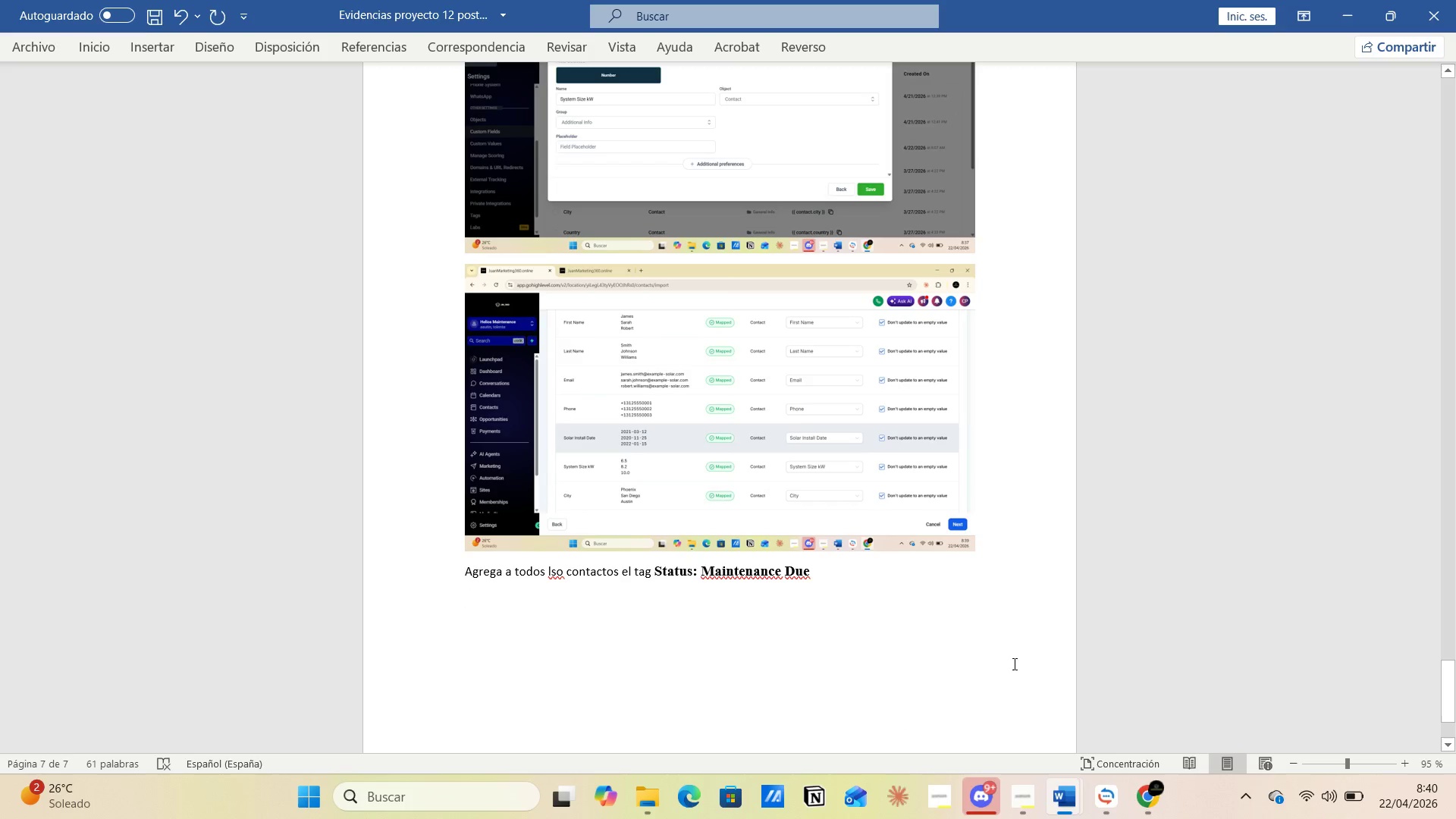 
left_click([894, 627])
 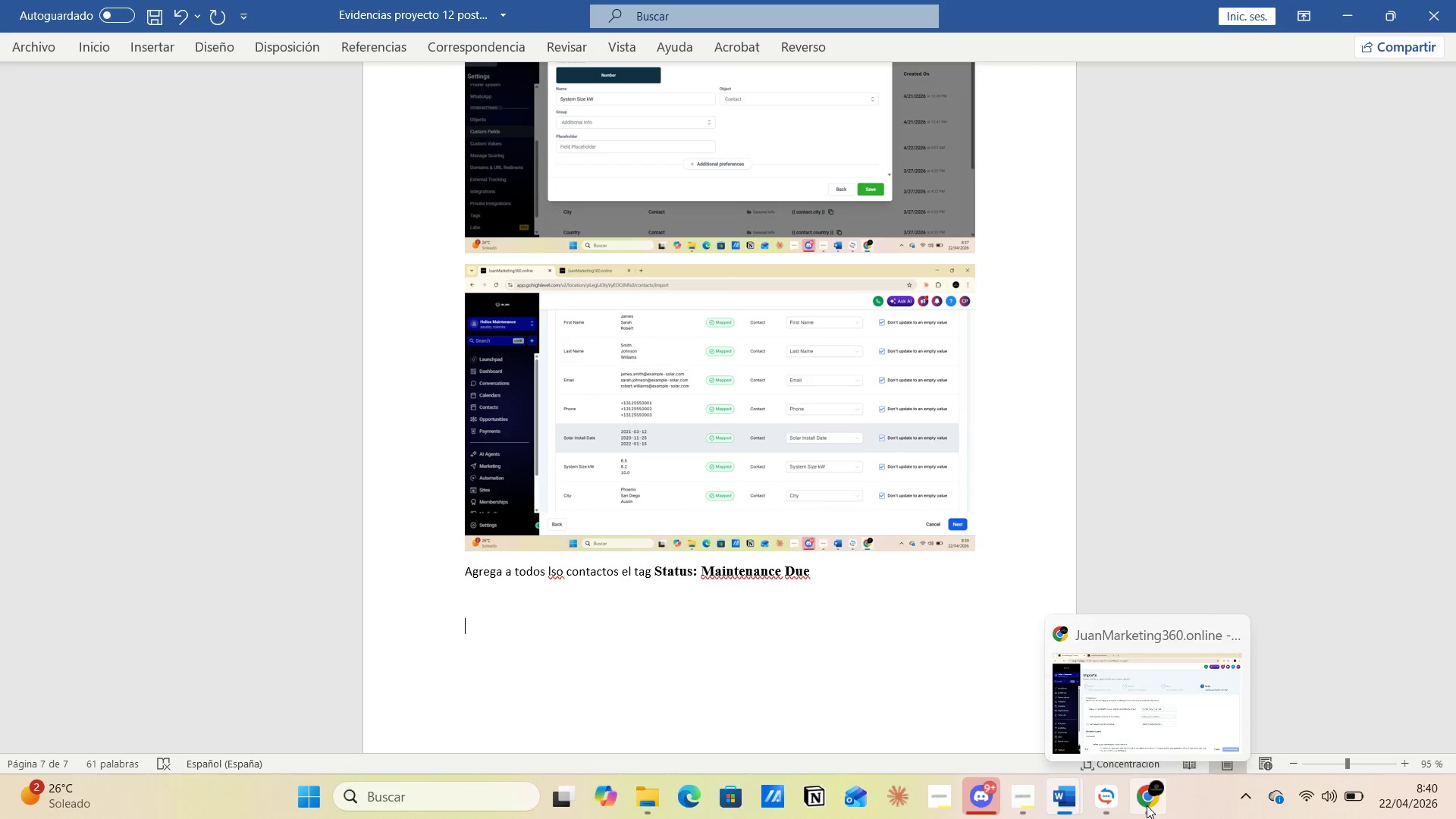 
left_click([1116, 746])
 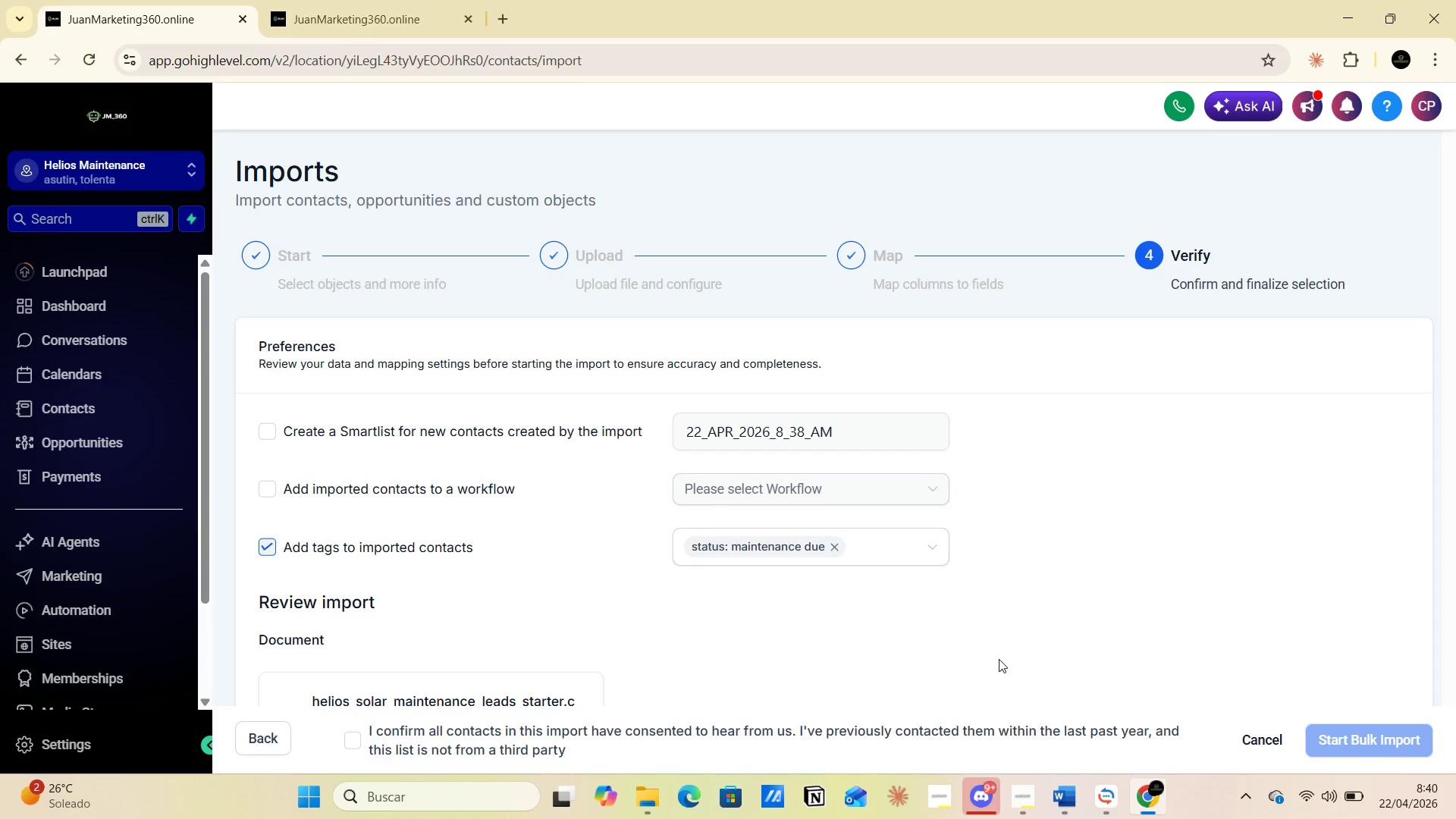 
key(PrintScreen)
 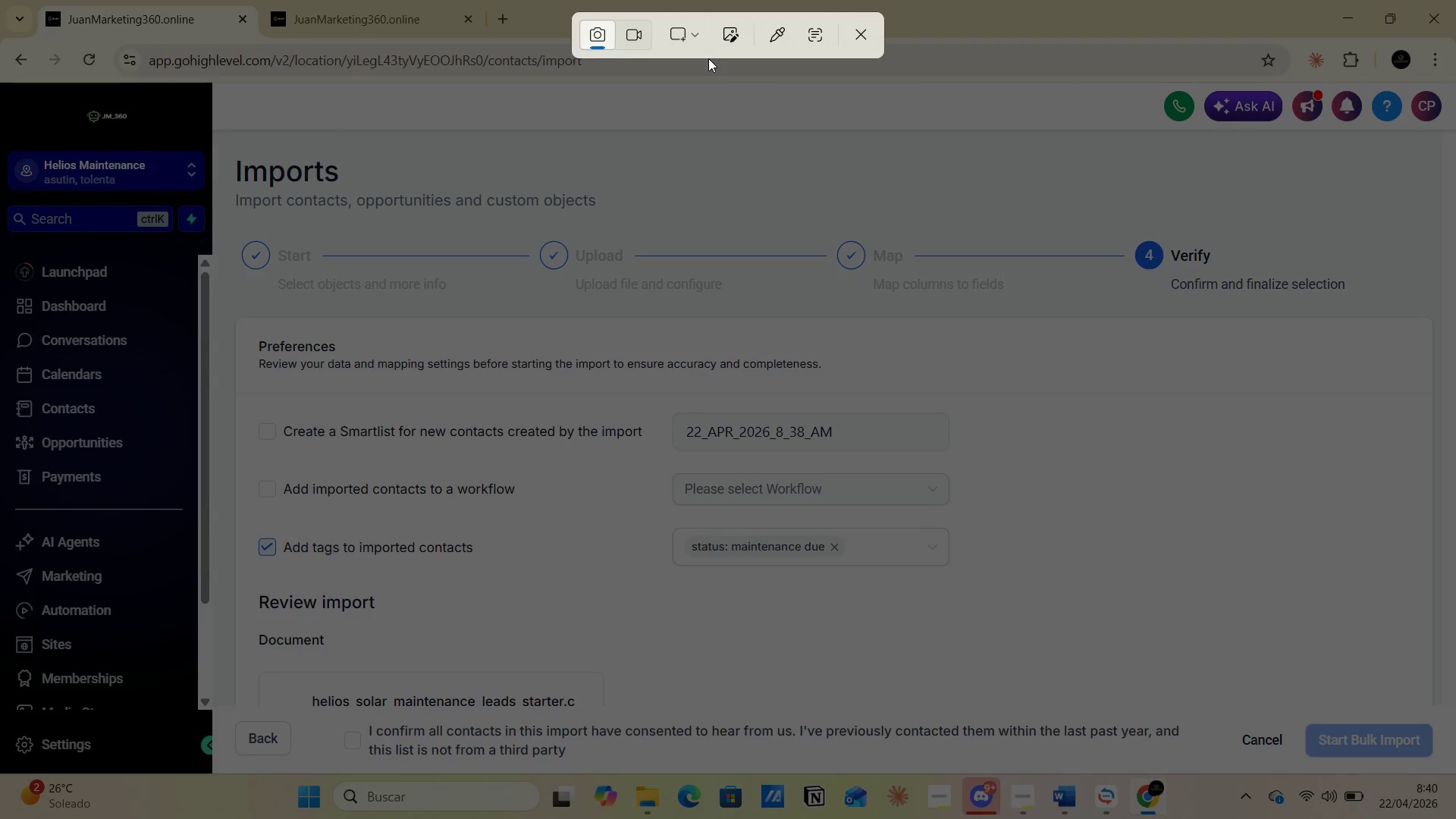 
left_click([856, 29])
 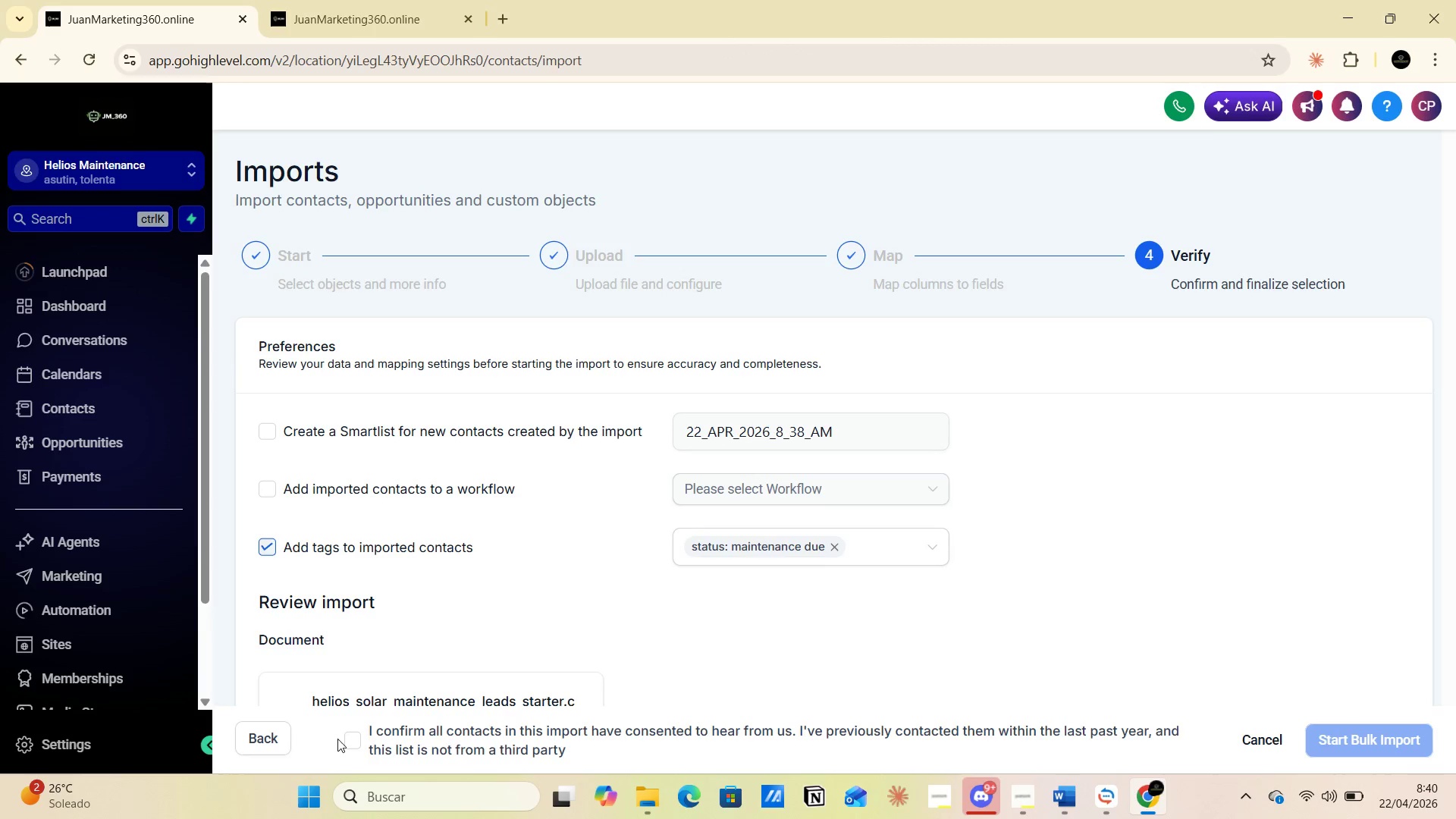 
left_click([352, 740])
 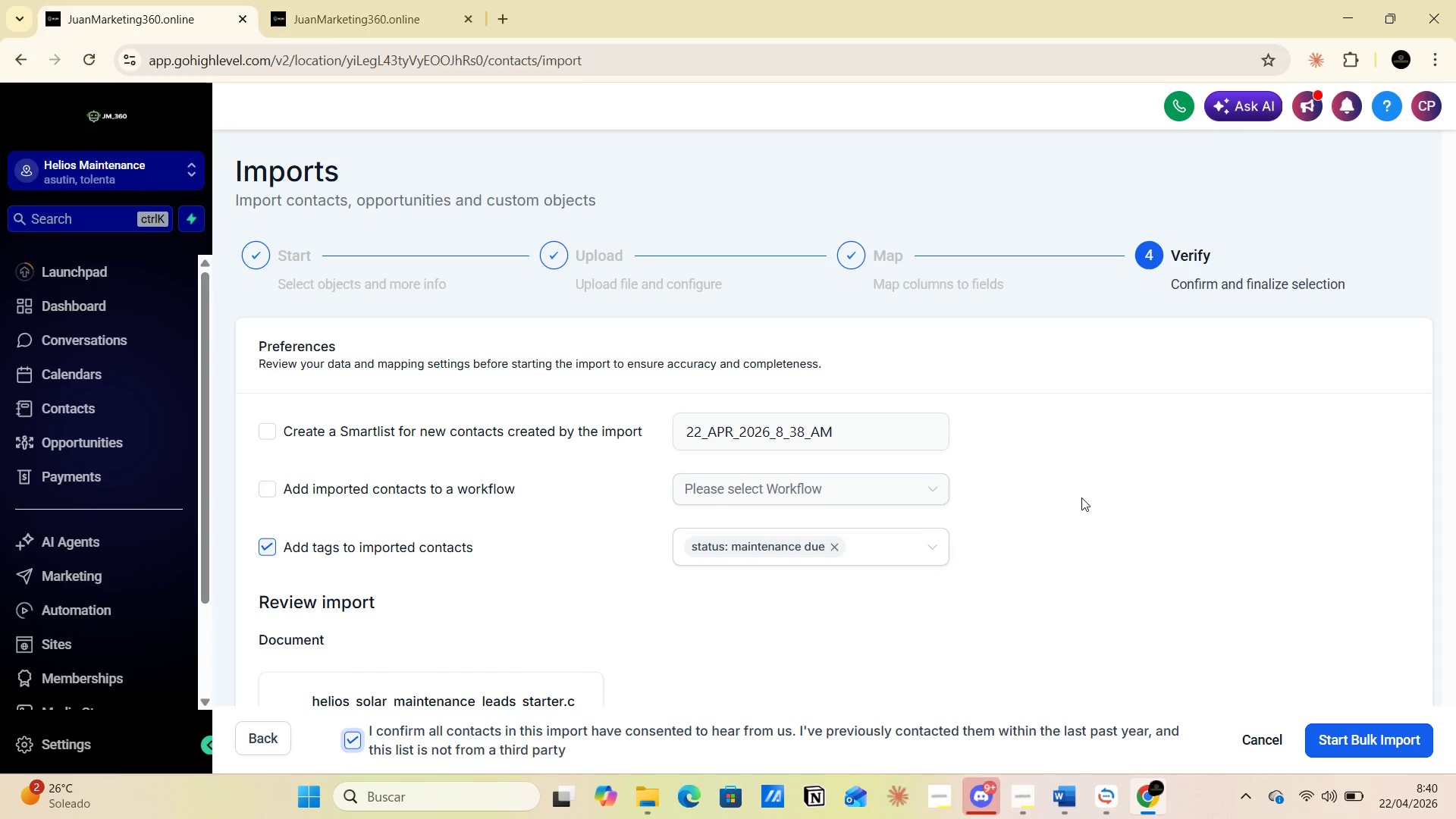 
key(PrintScreen)
 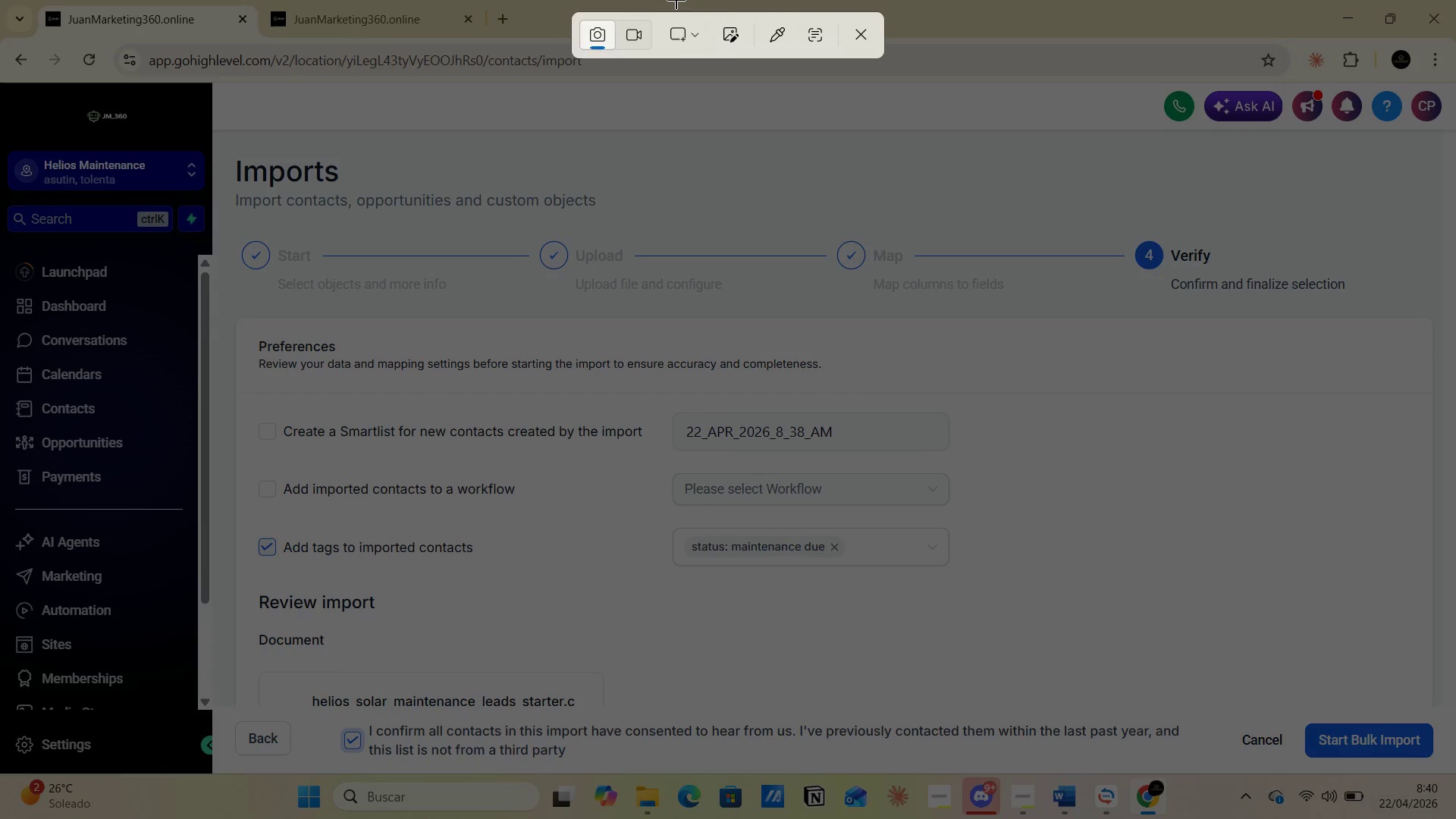 
left_click([697, 35])
 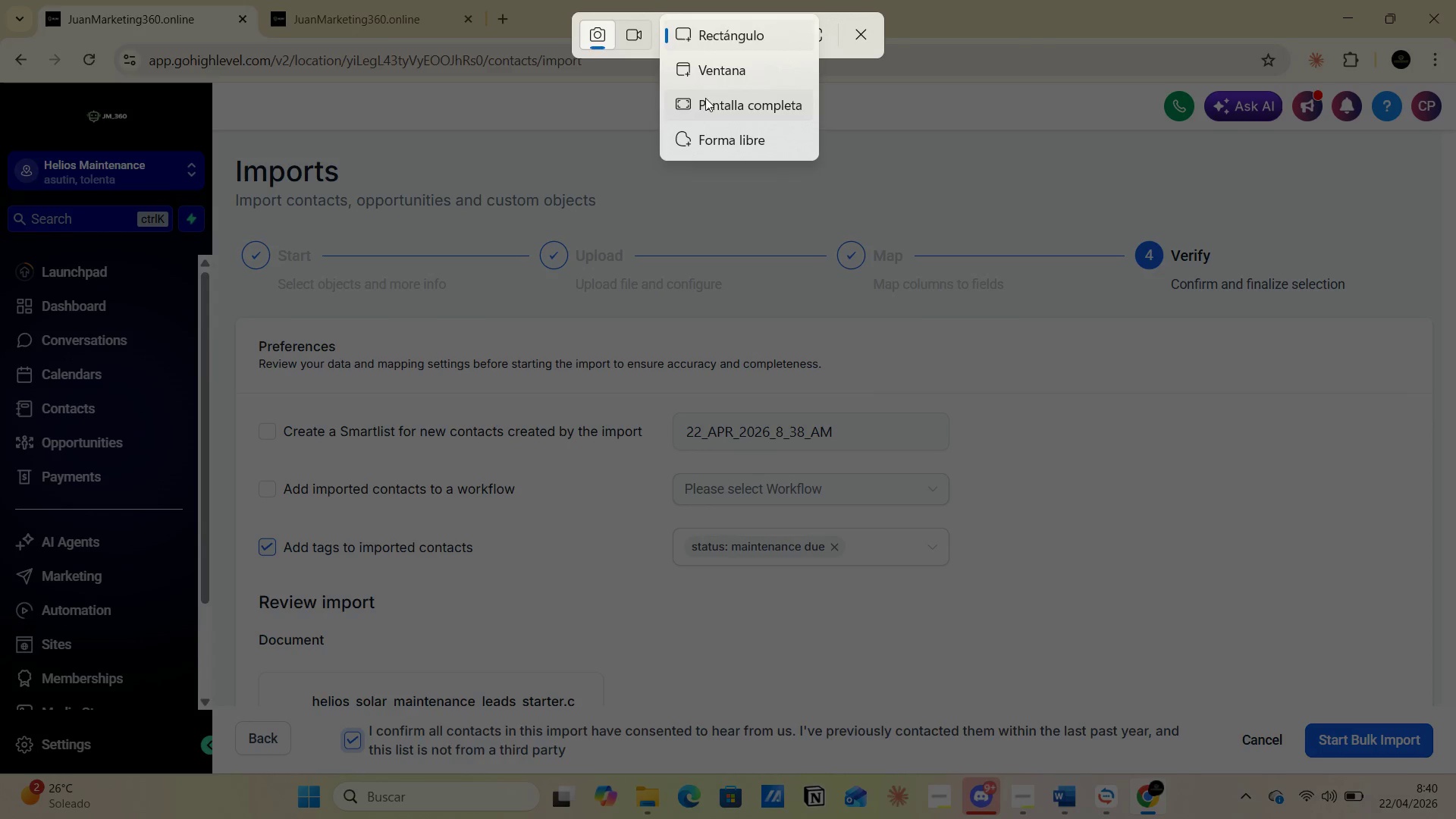 
left_click([708, 103])
 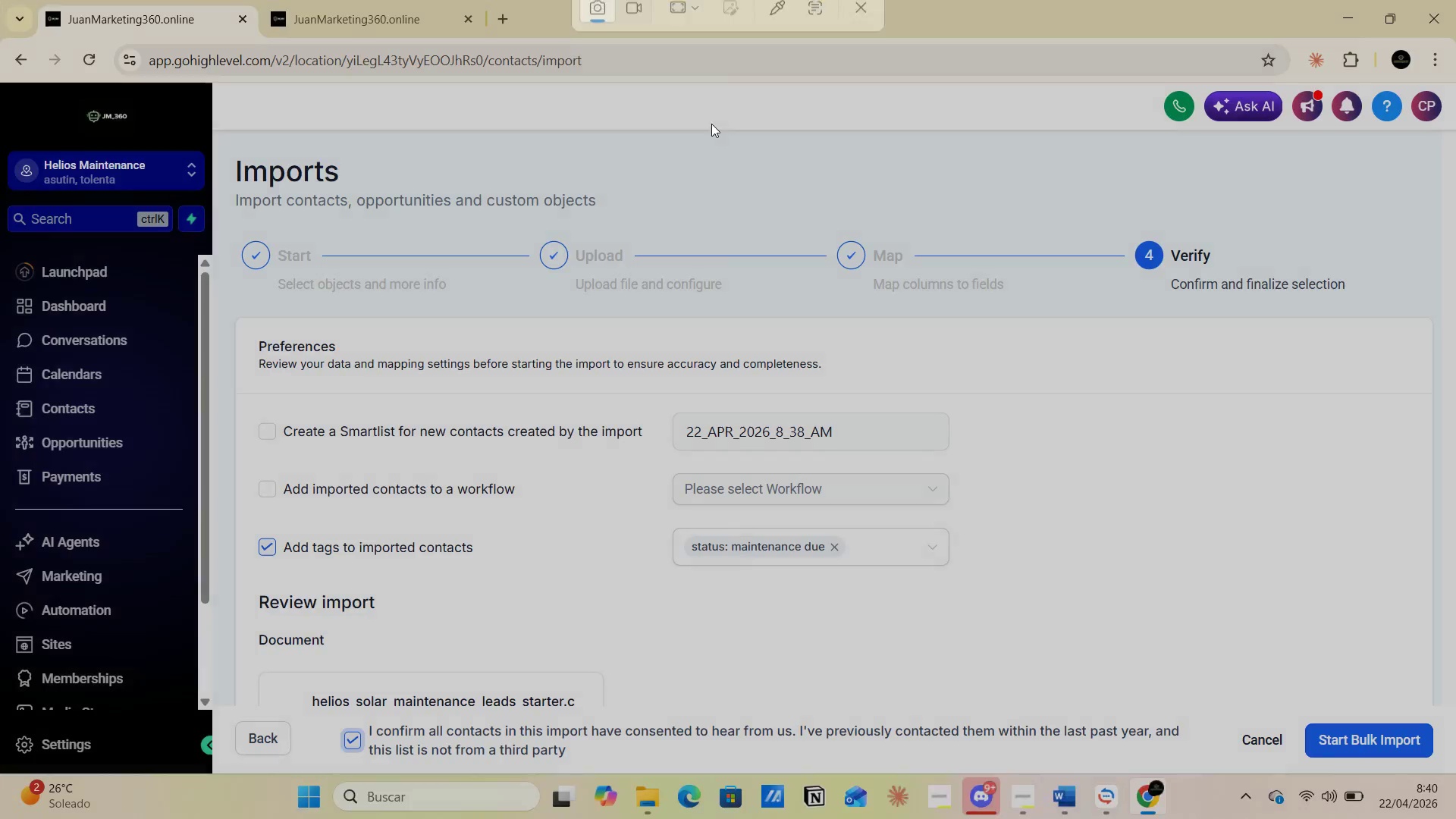 
key(Alt+AltLeft)
 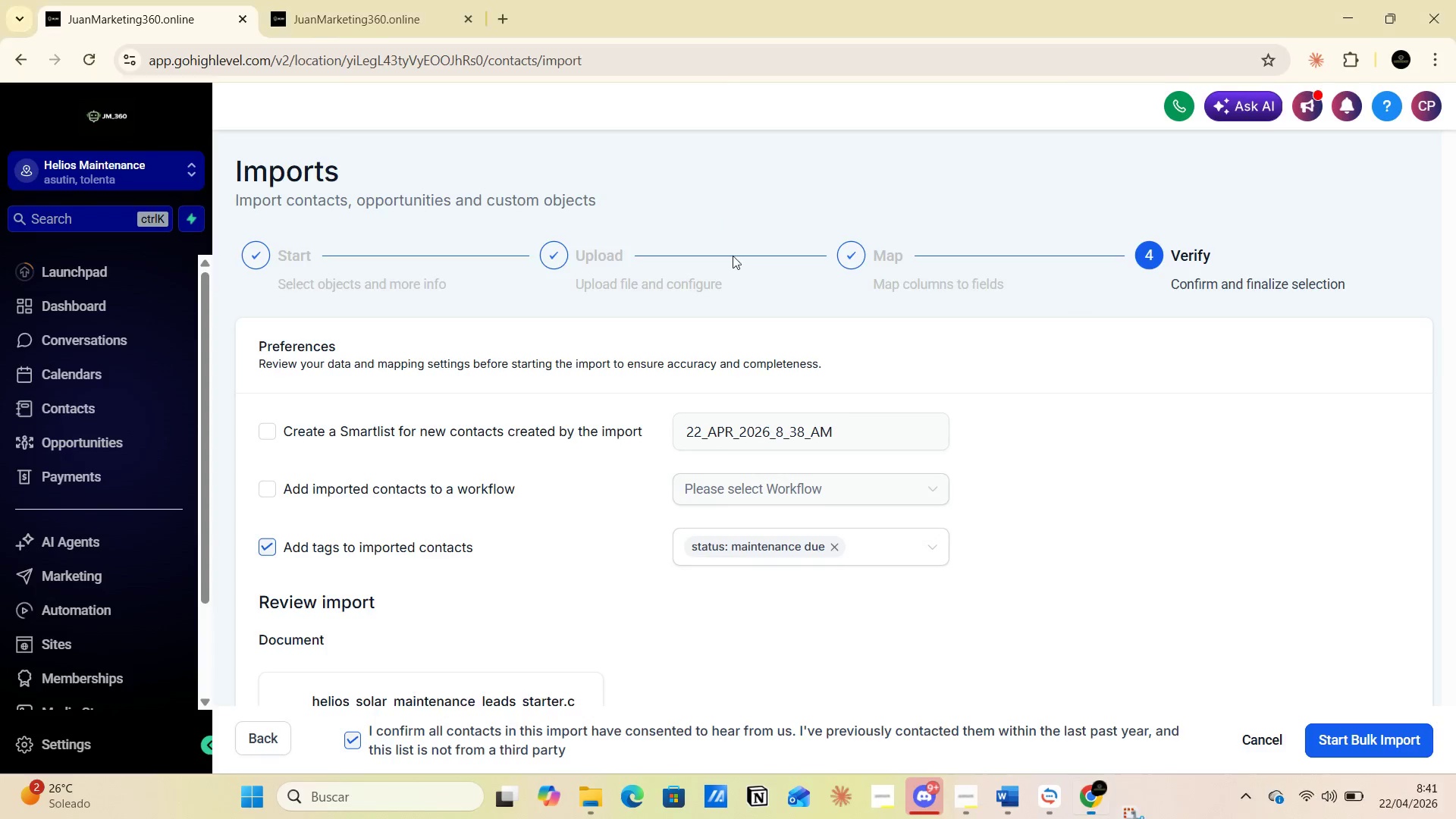 
key(Alt+Tab)
 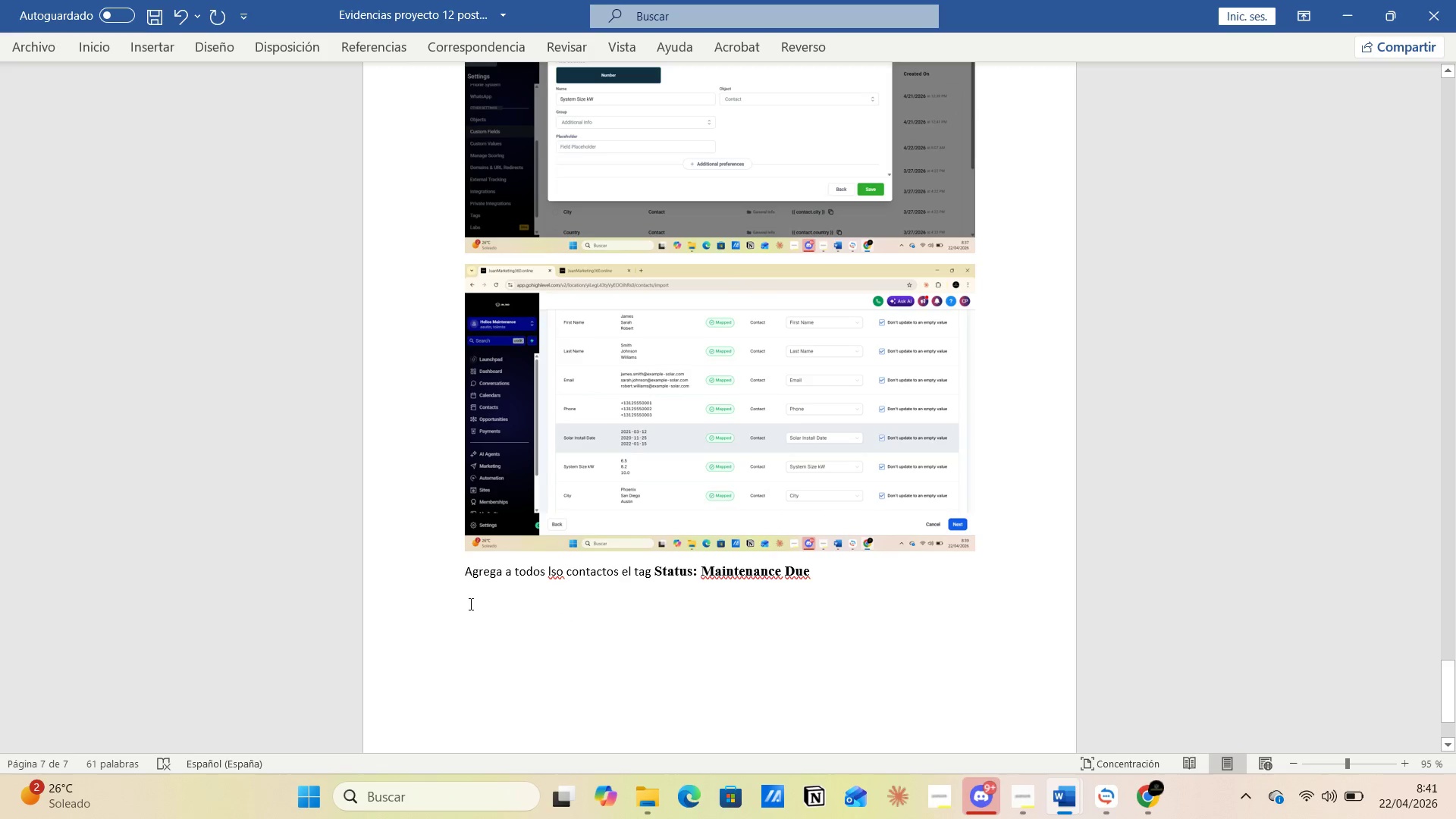 
left_click([469, 601])
 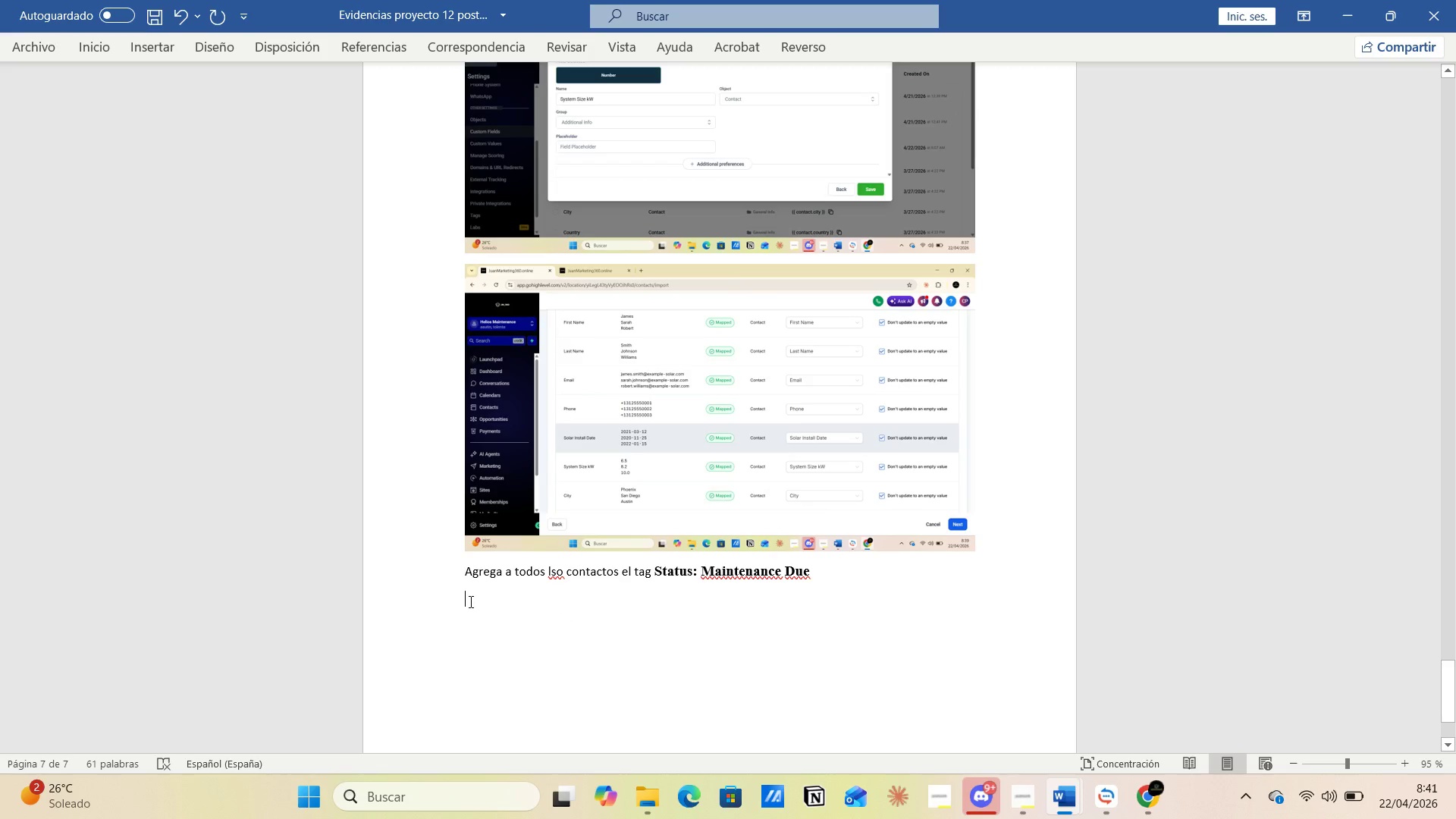 
key(Control+V)
 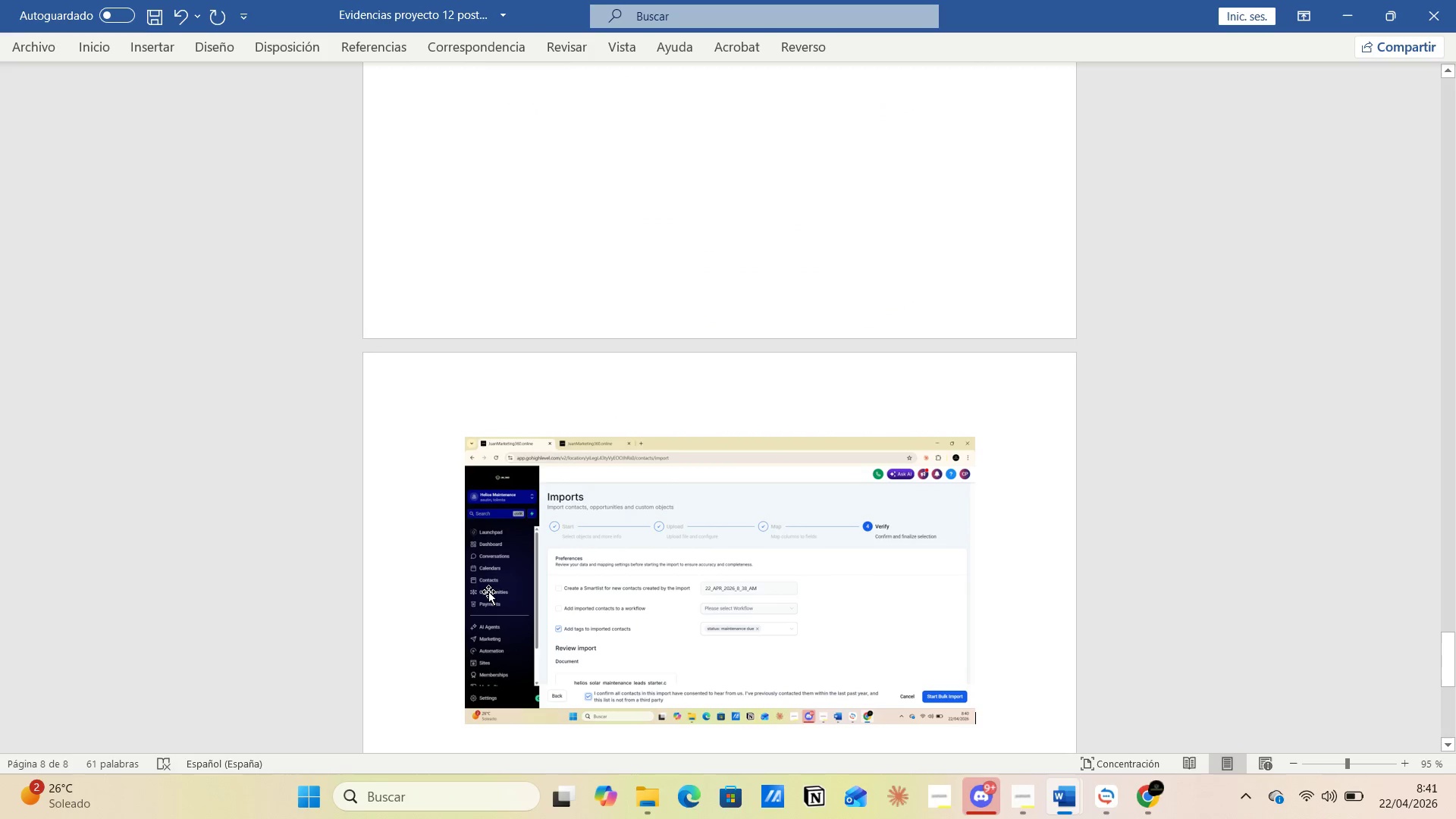 
scroll: coordinate [498, 558], scroll_direction: up, amount: 5.0
 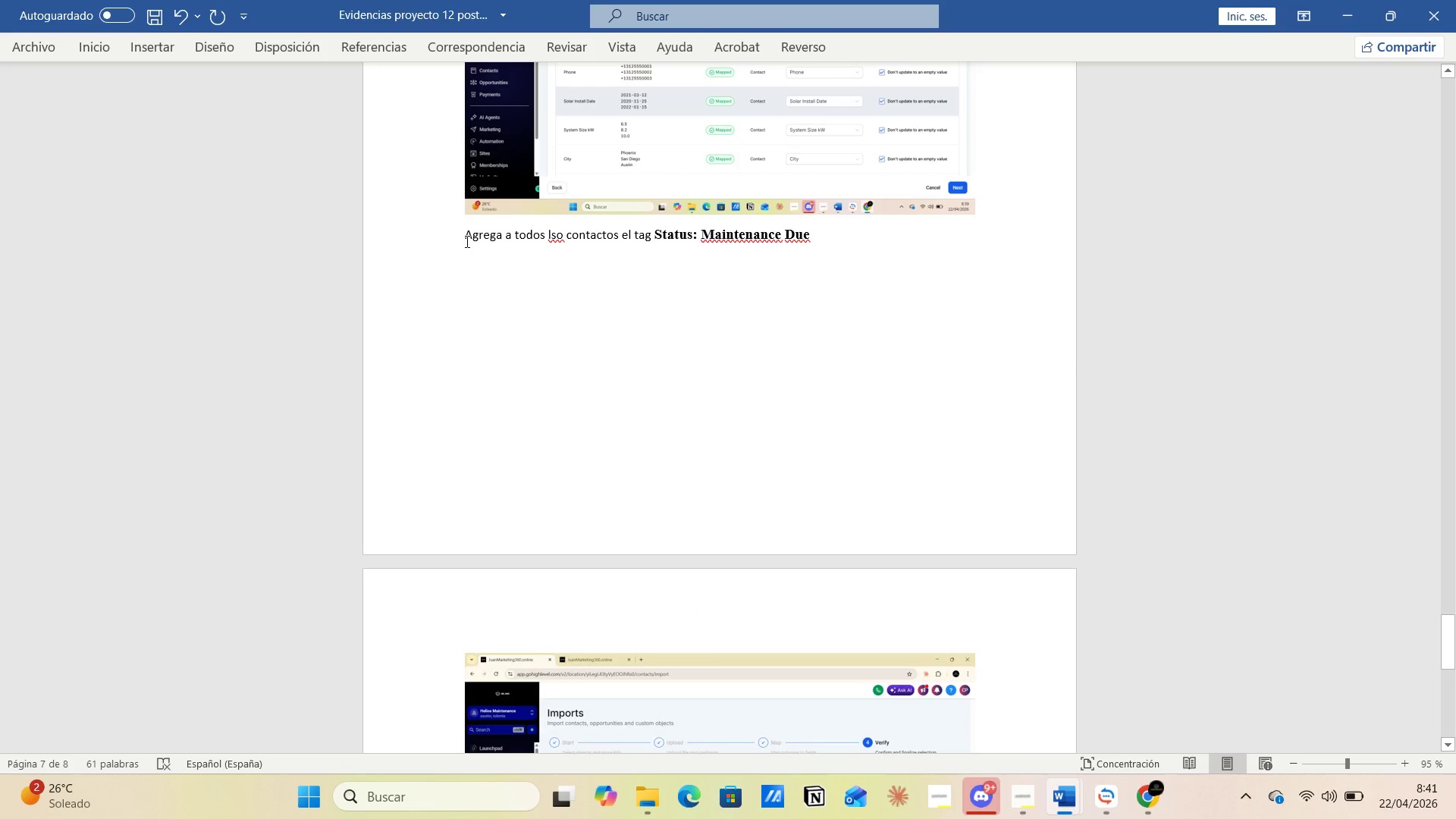 
left_click([466, 241])
 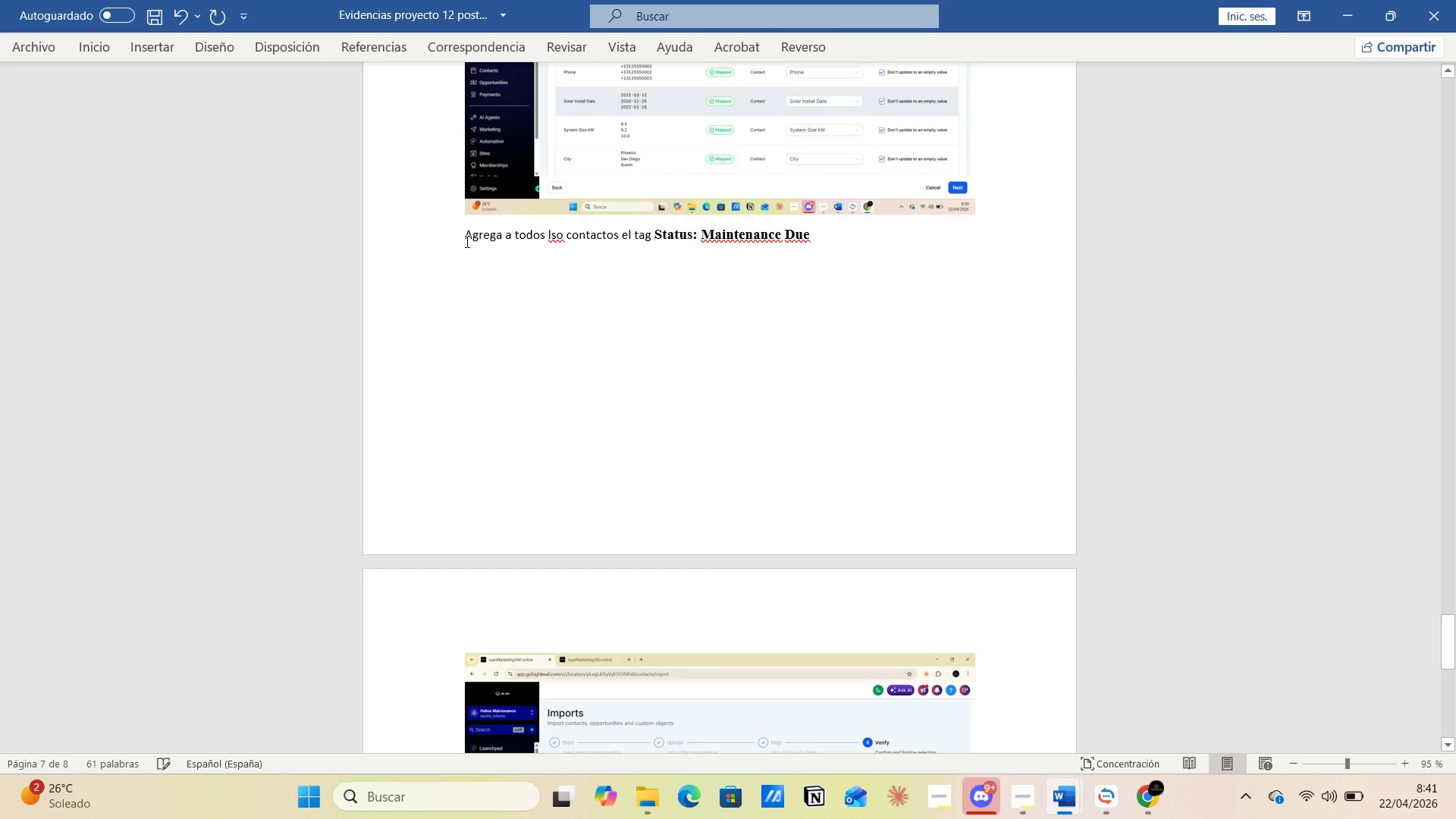 
key(Enter)
 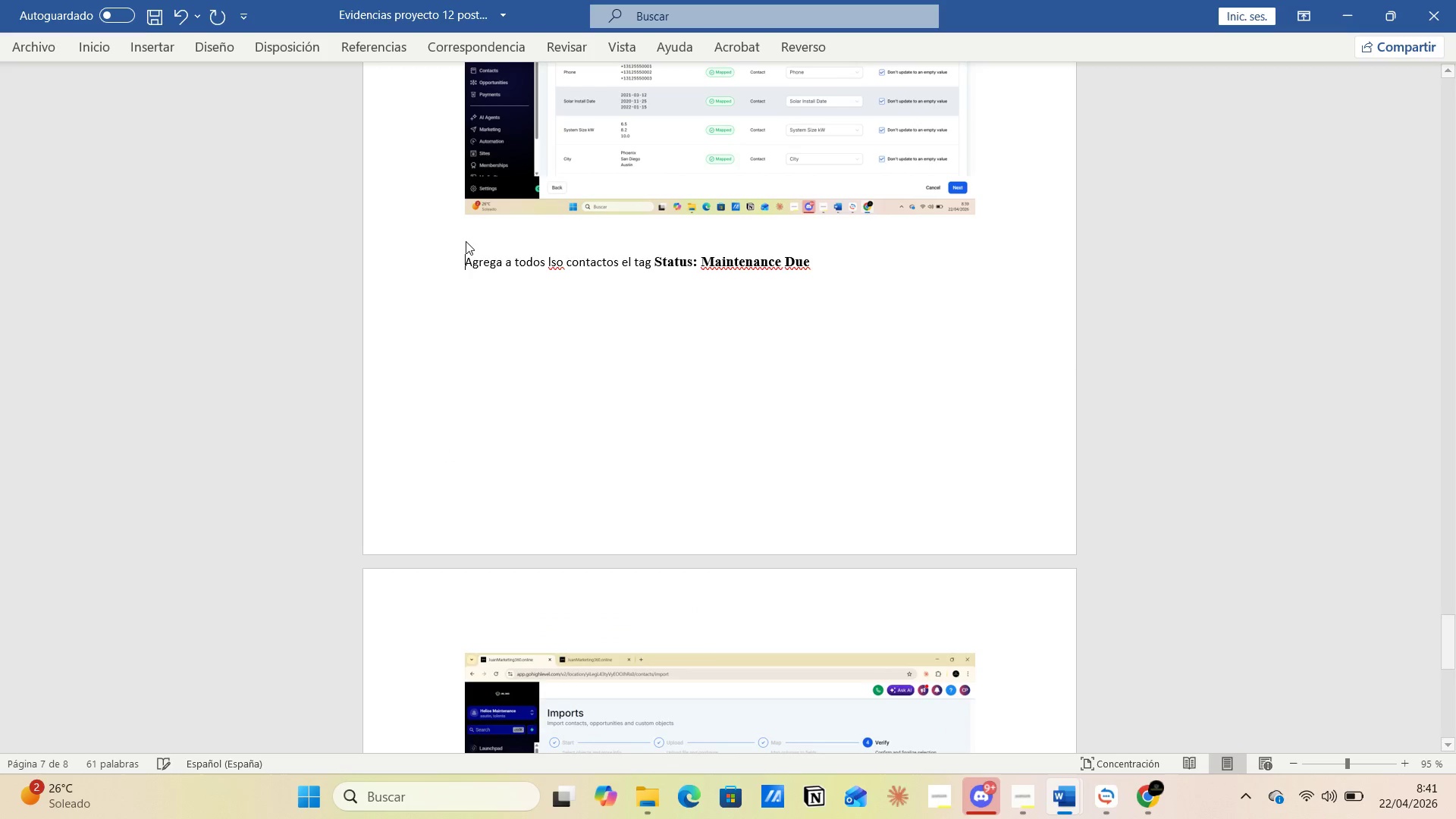 
key(Enter)
 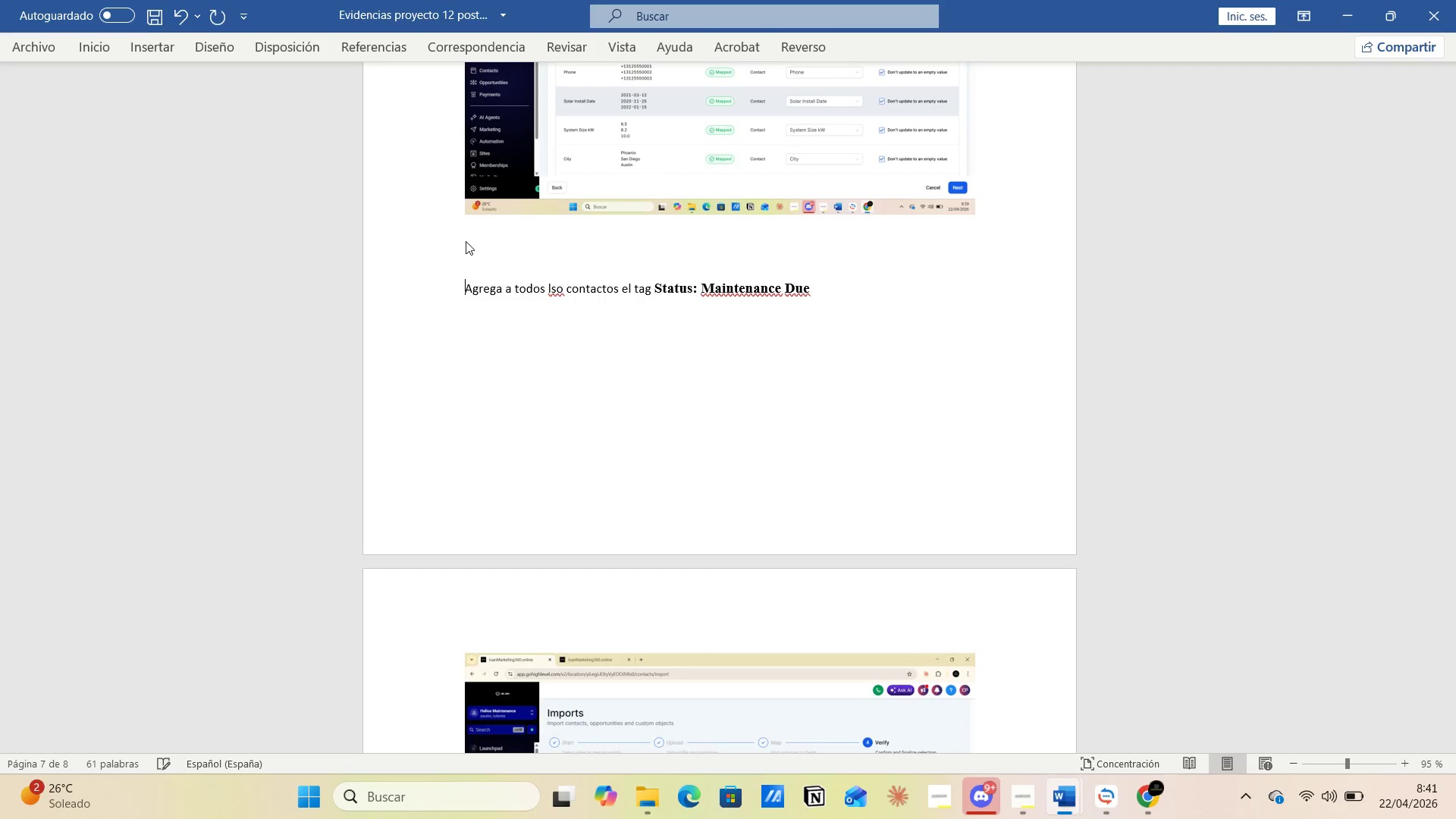 
key(Enter)
 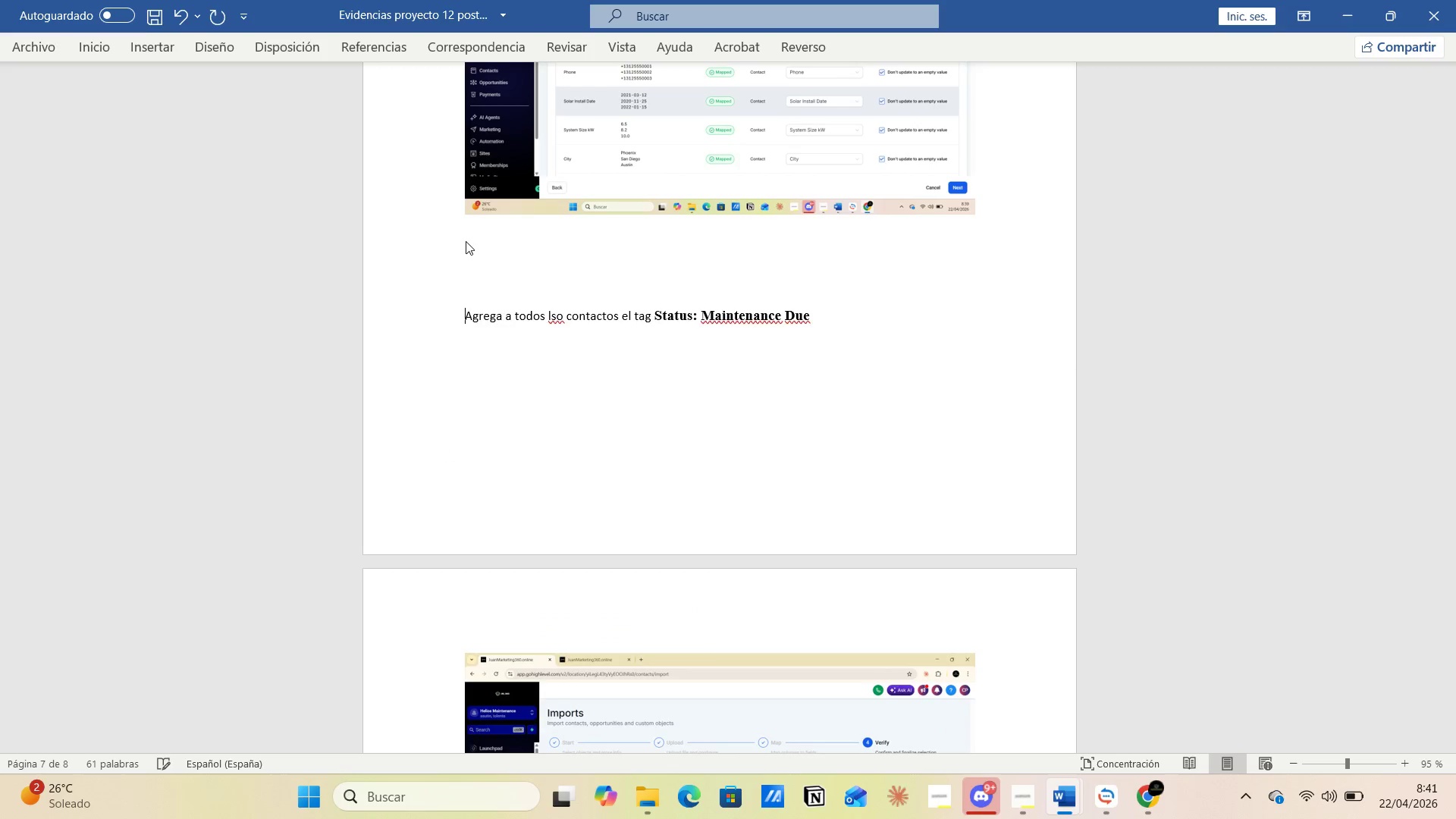 
key(Enter)
 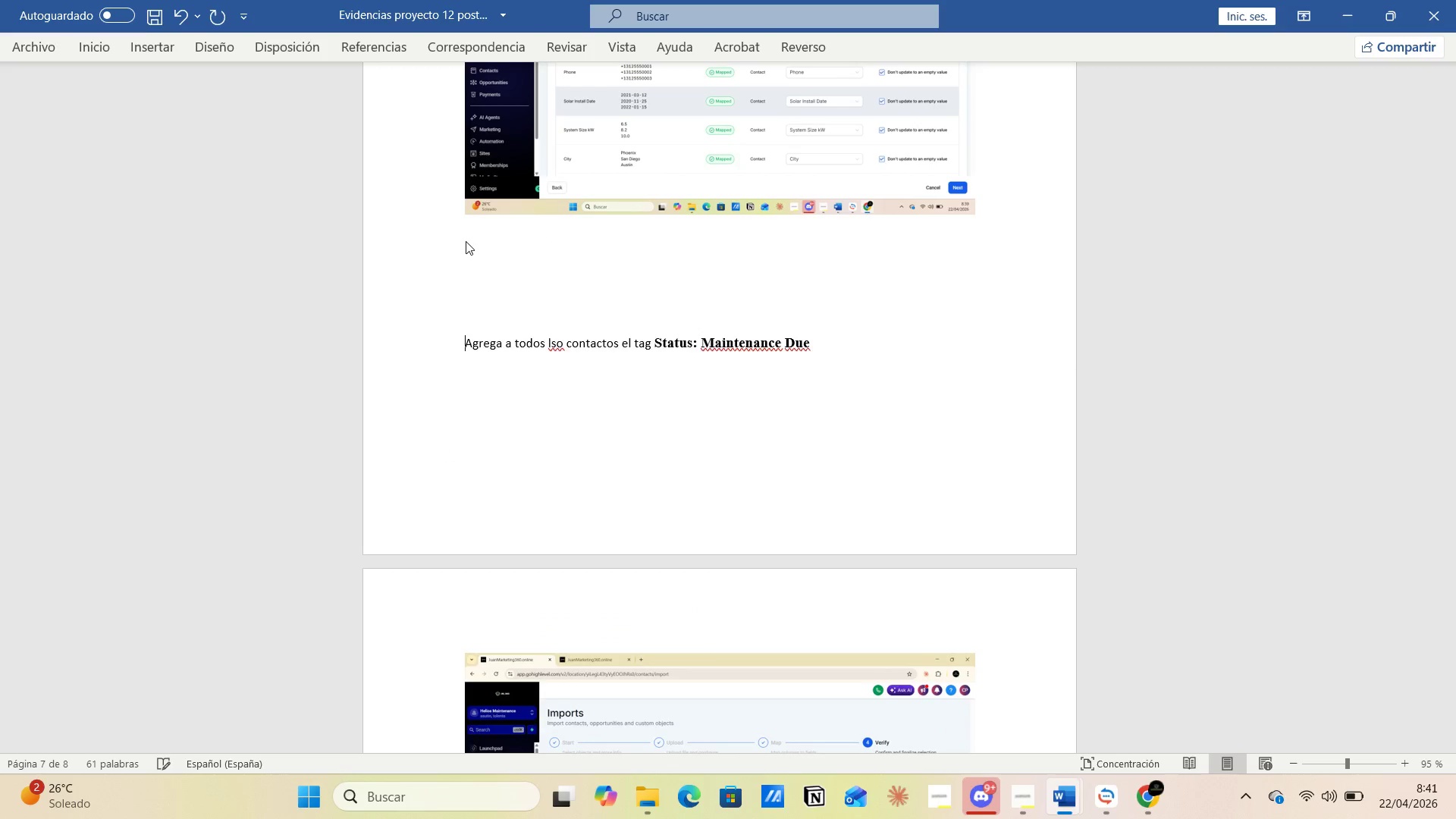 
key(Enter)
 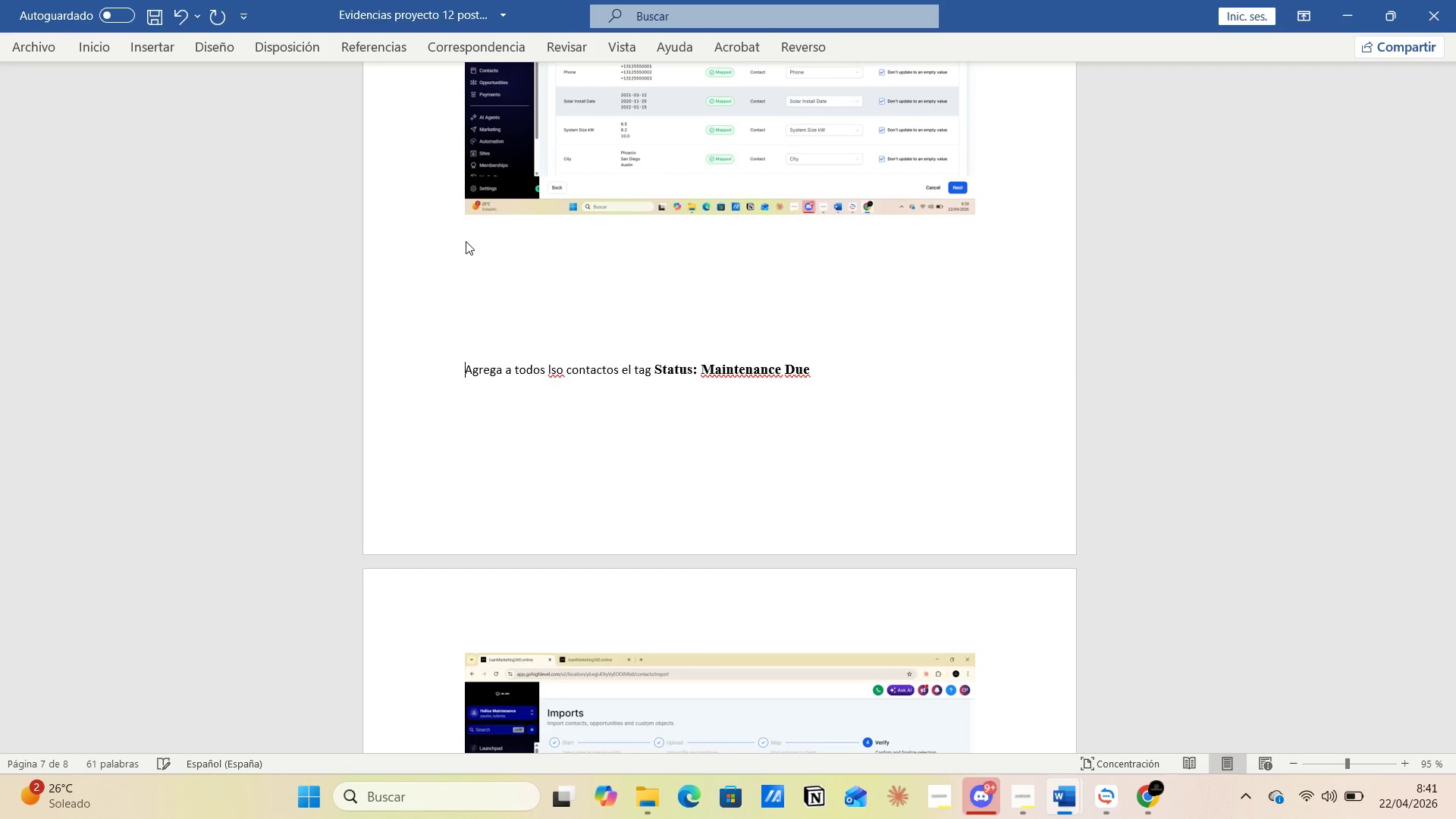 
key(Enter)
 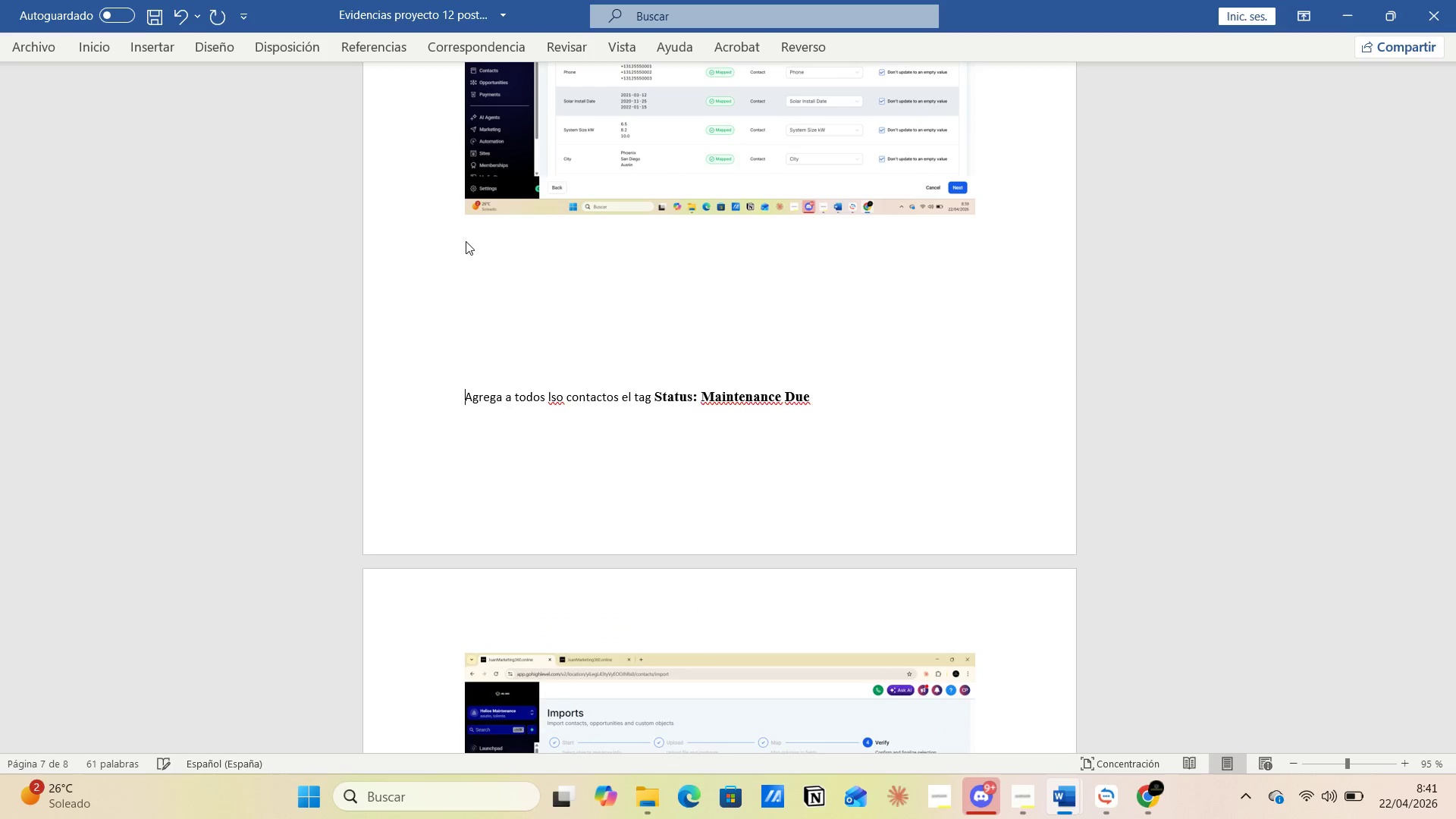 
key(Enter)
 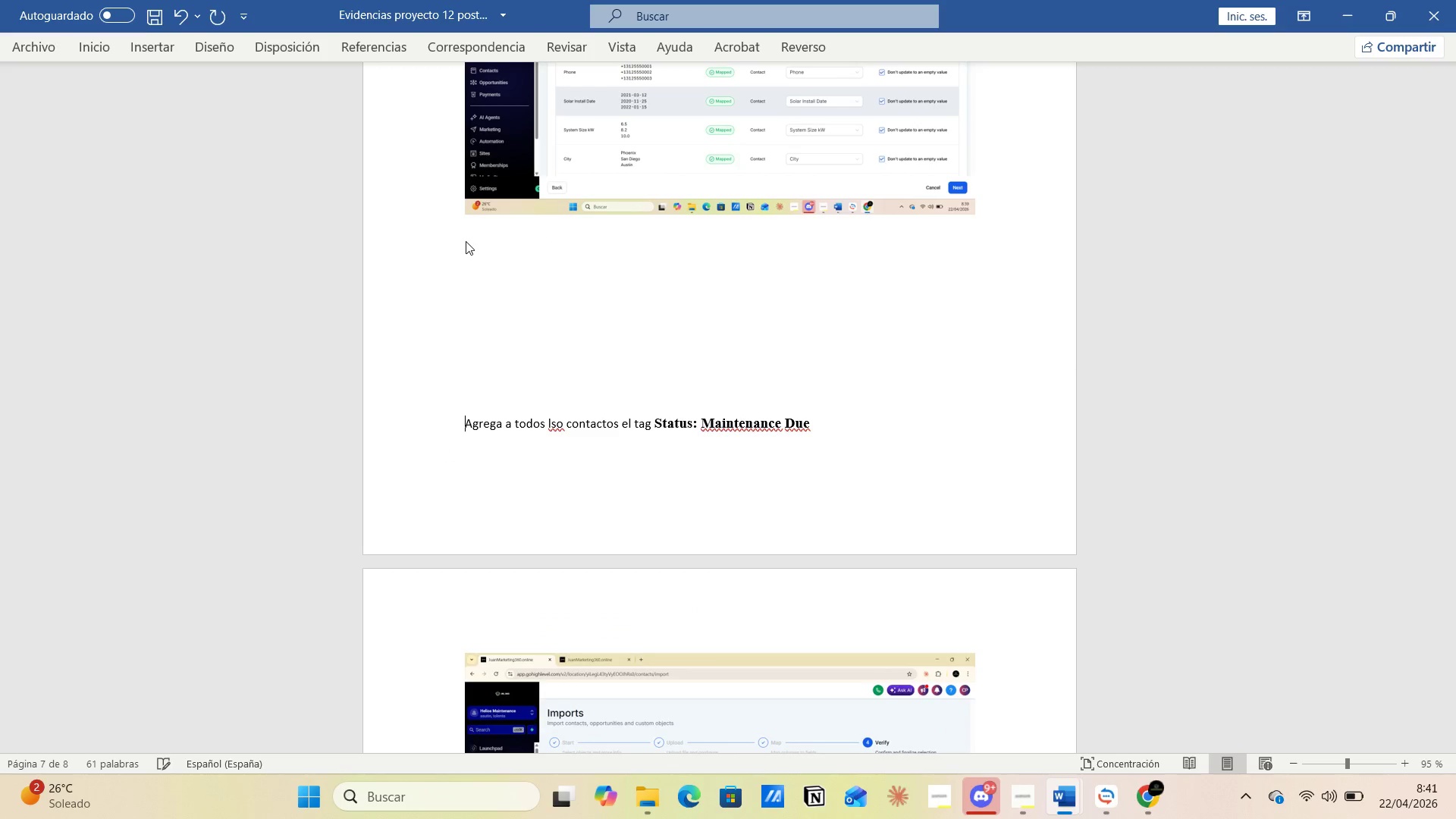 
key(Enter)
 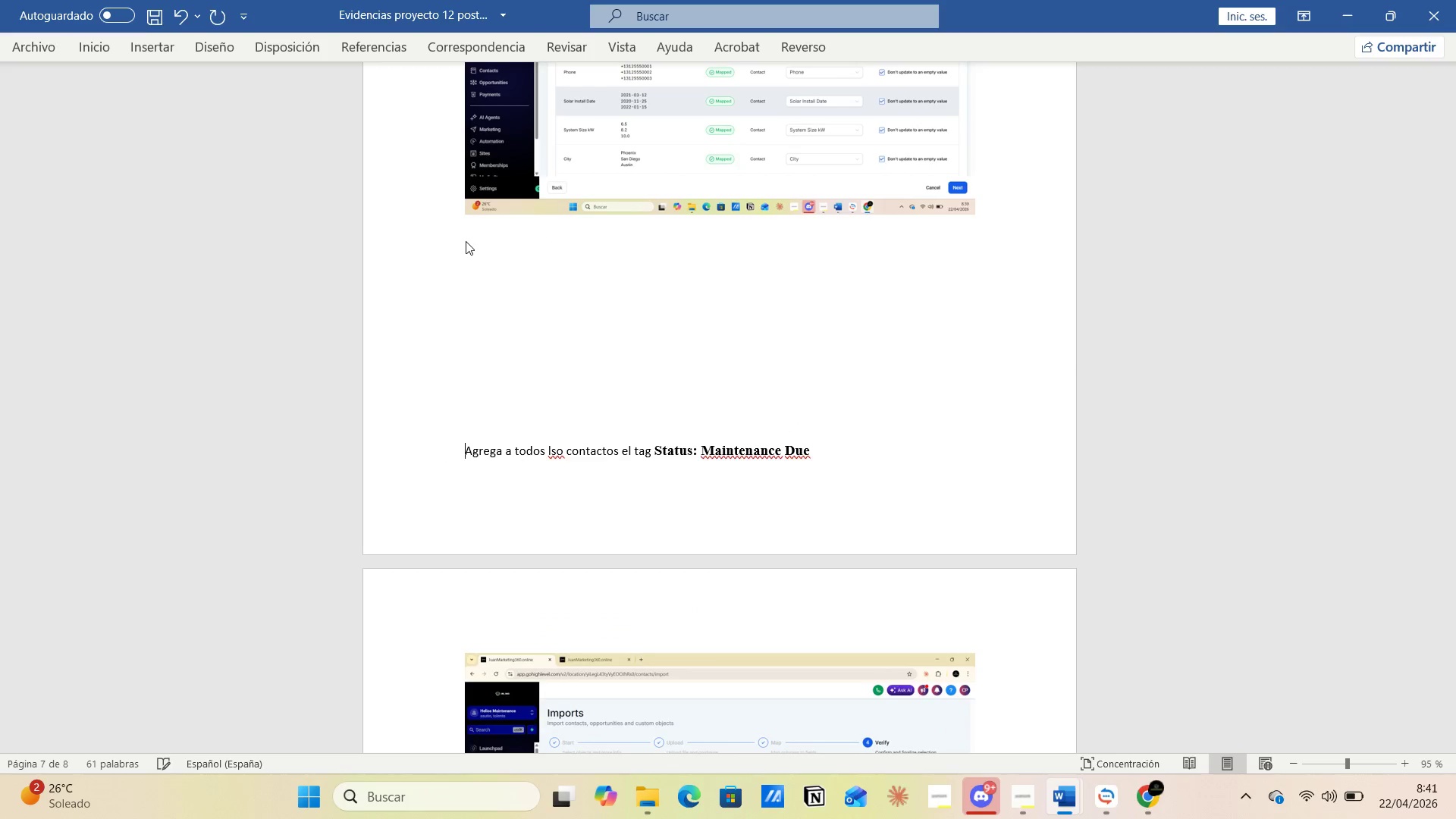 
key(Enter)
 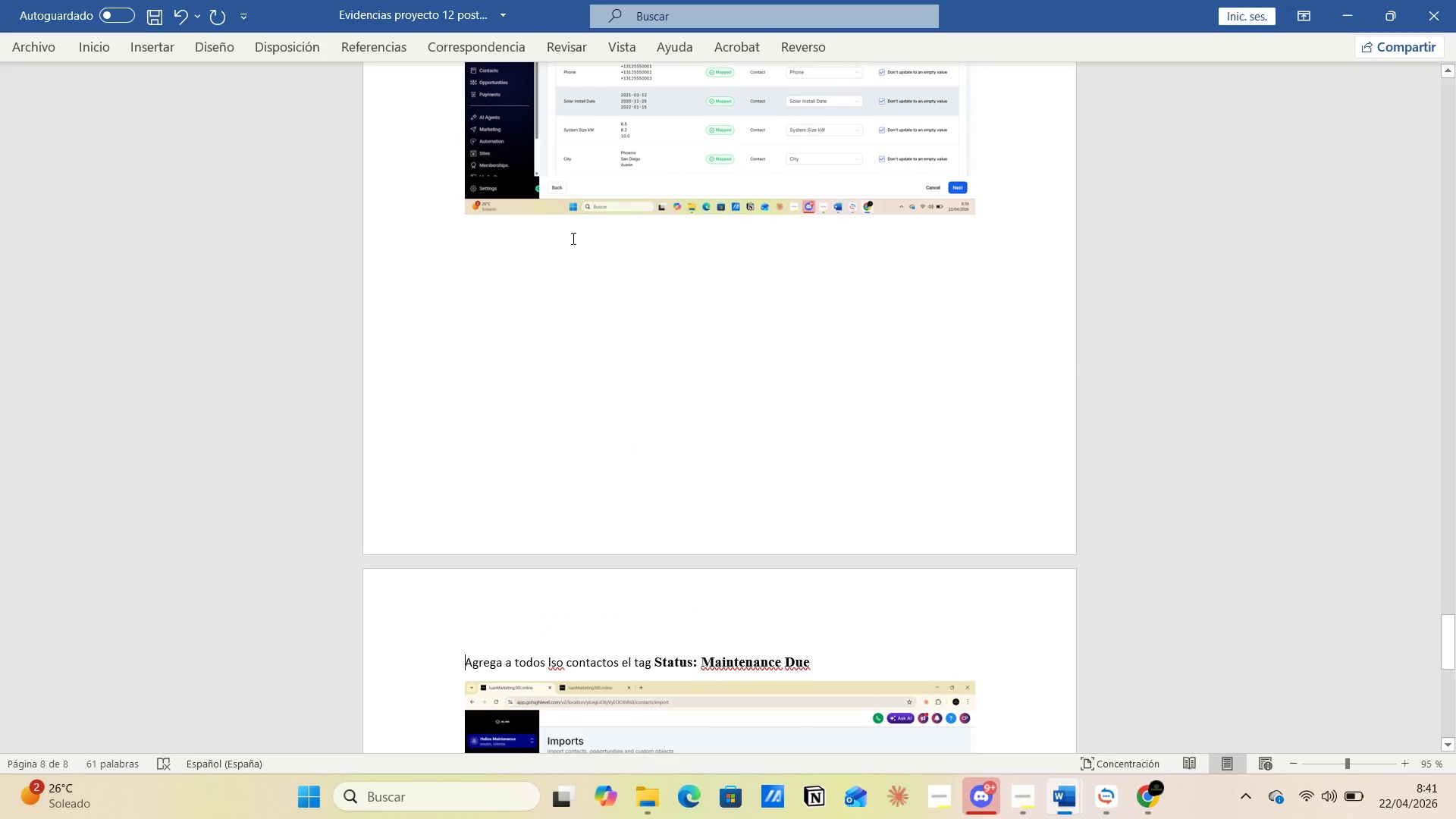 
scroll: coordinate [664, 274], scroll_direction: down, amount: 9.0
 